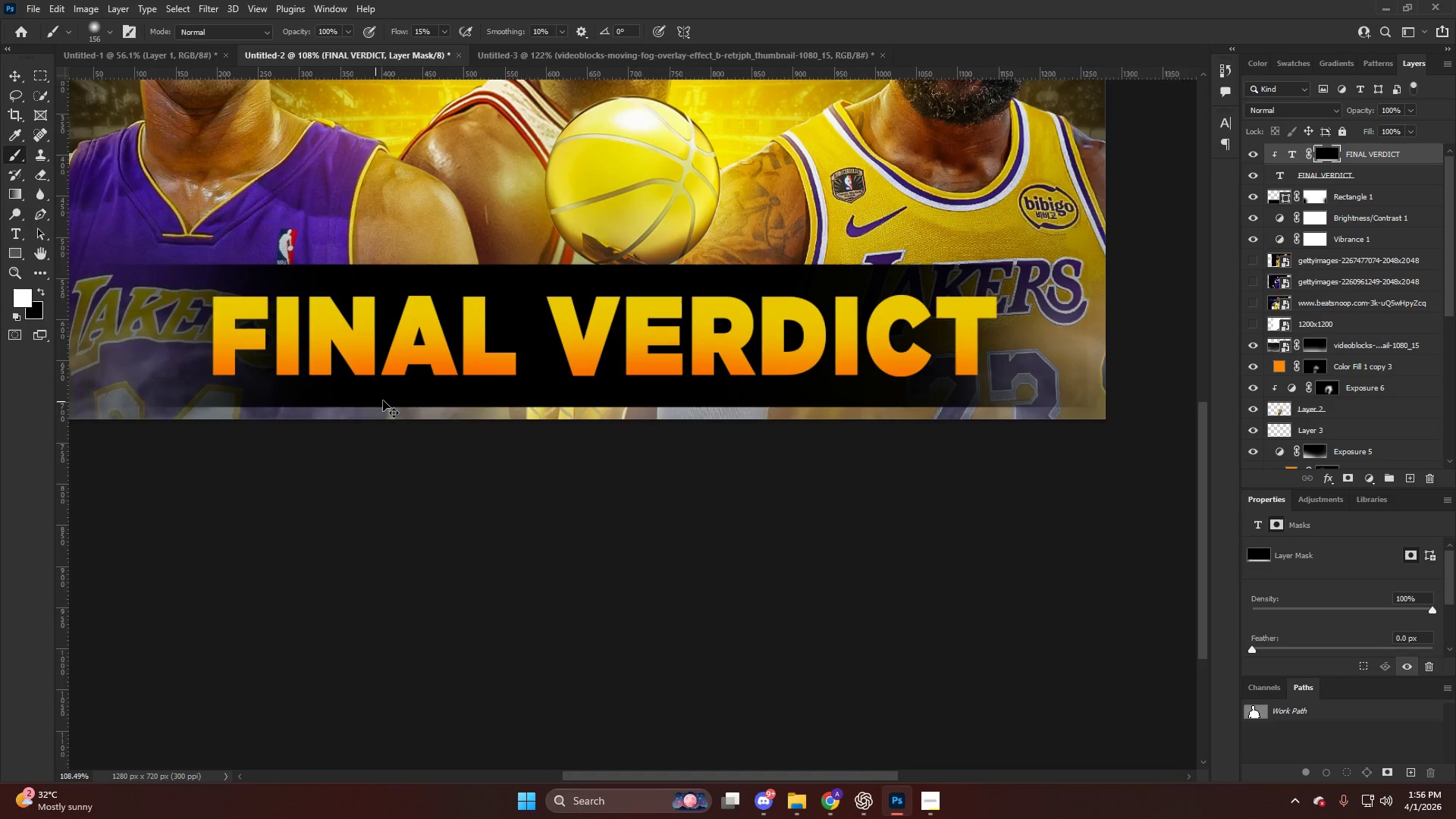 
left_click_drag(start_coordinate=[334, 390], to_coordinate=[70, 378])
 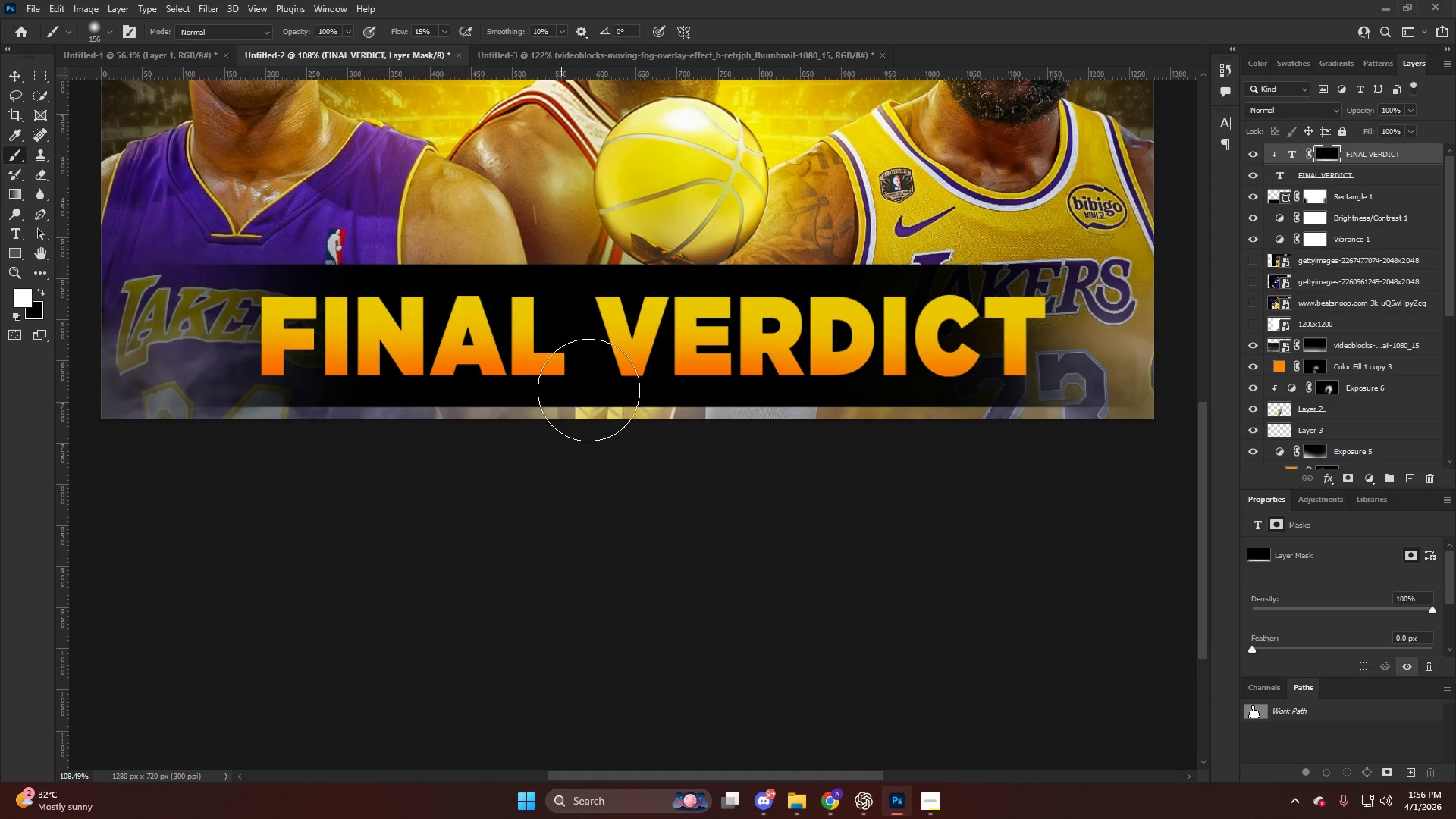 
scroll: coordinate [383, 400], scroll_direction: up, amount: 4.0
 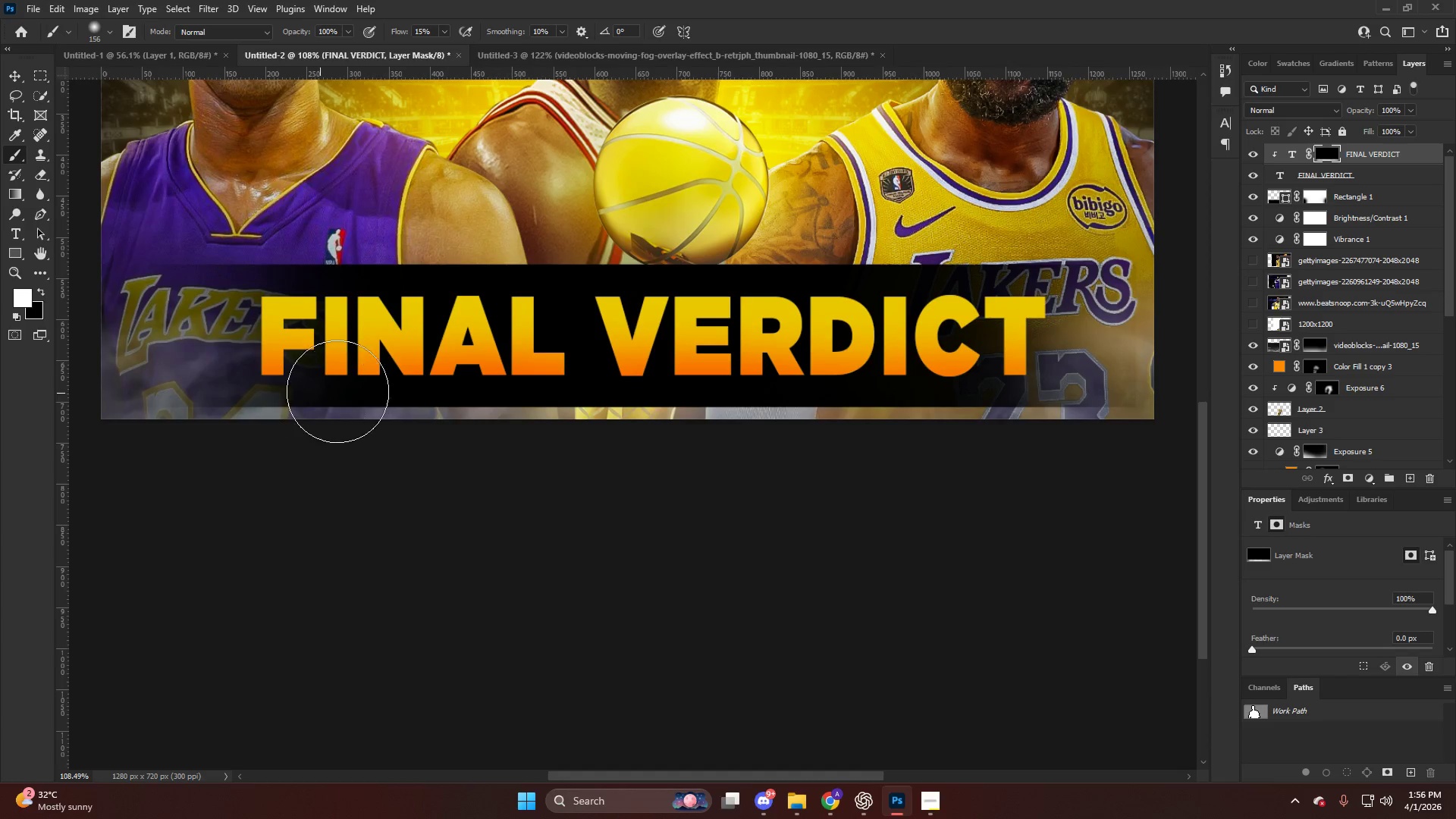 
key(Alt+AltLeft)
 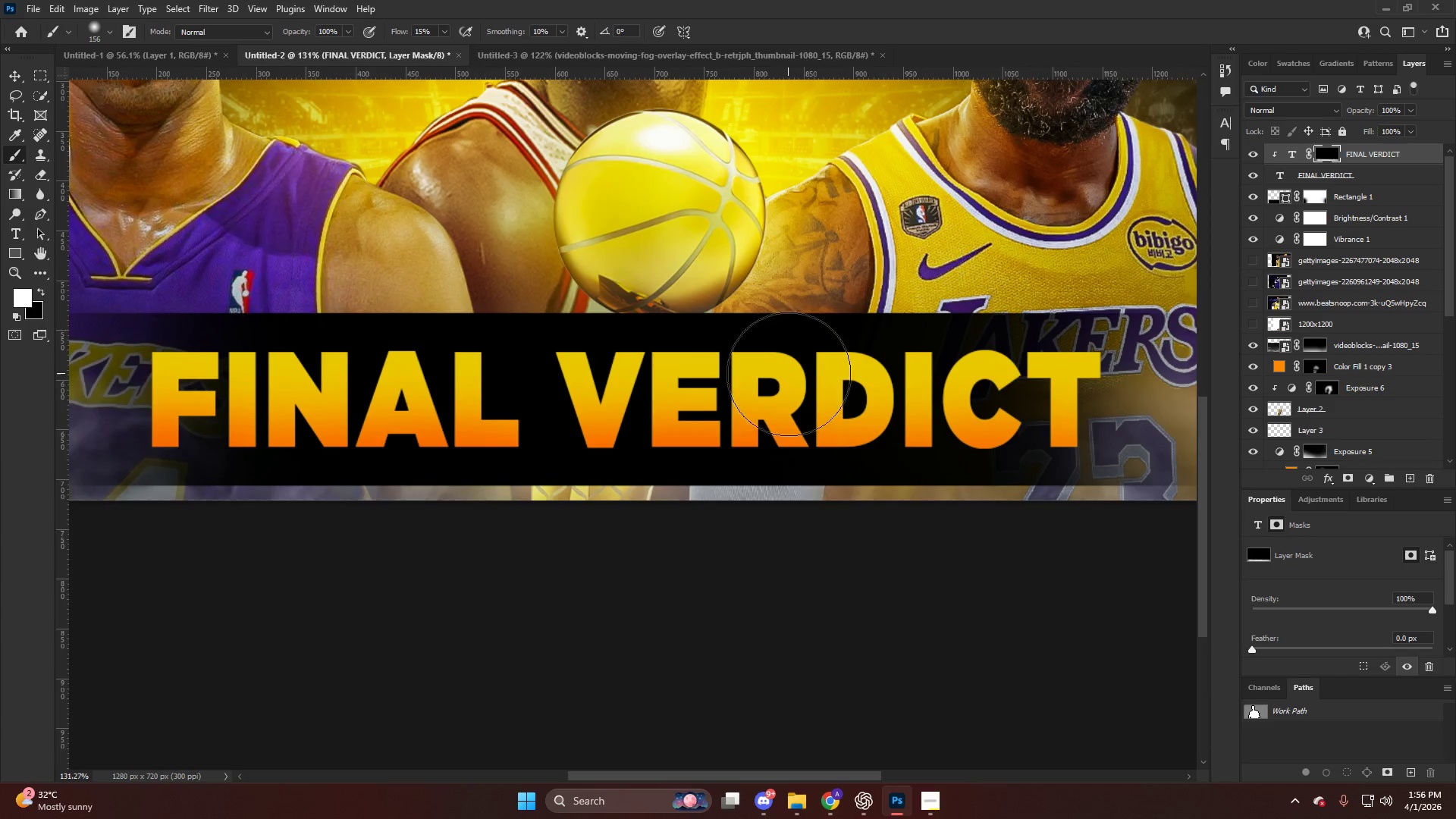 
scroll: coordinate [783, 382], scroll_direction: up, amount: 7.0
 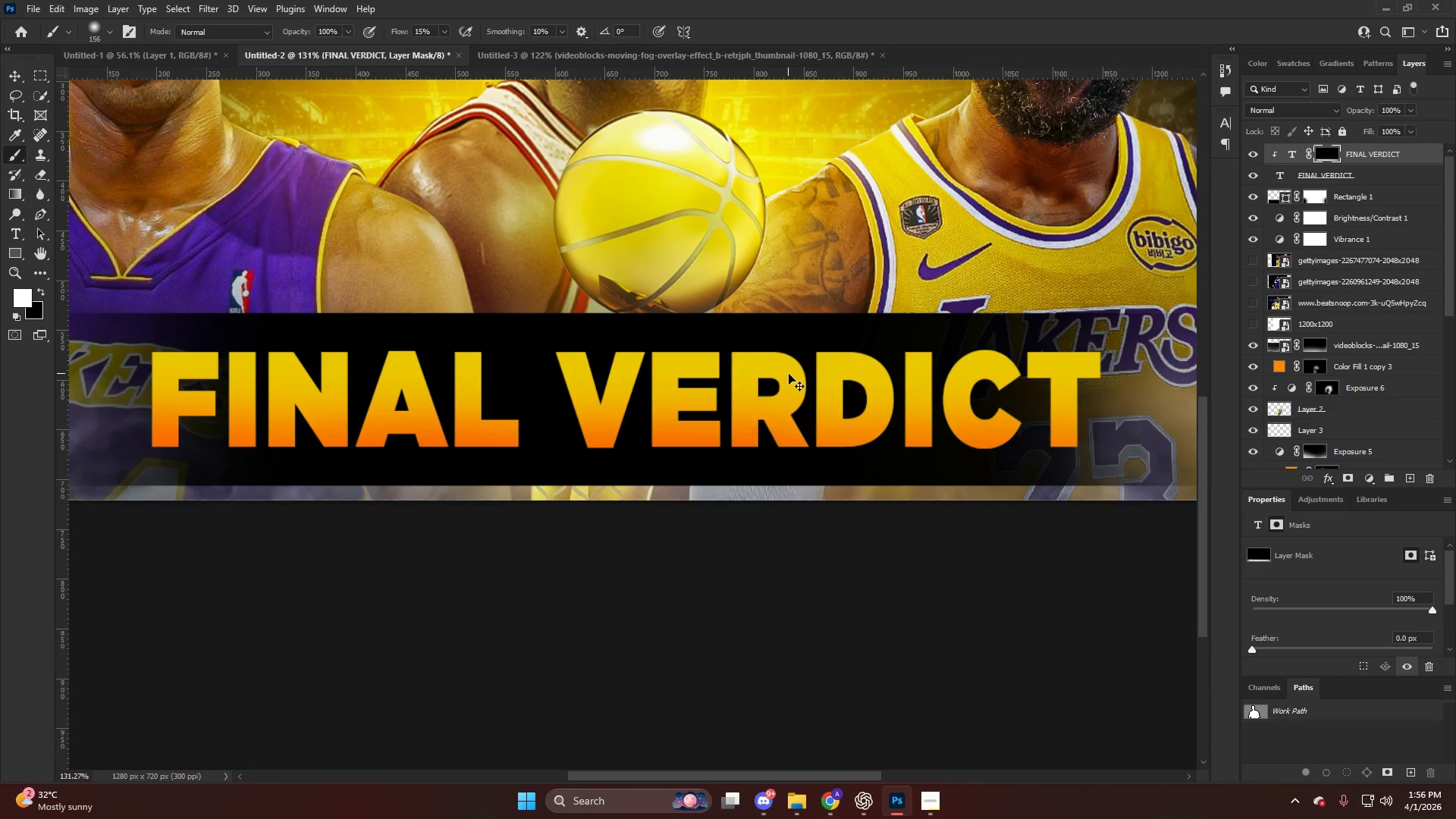 
key(Control+T)
 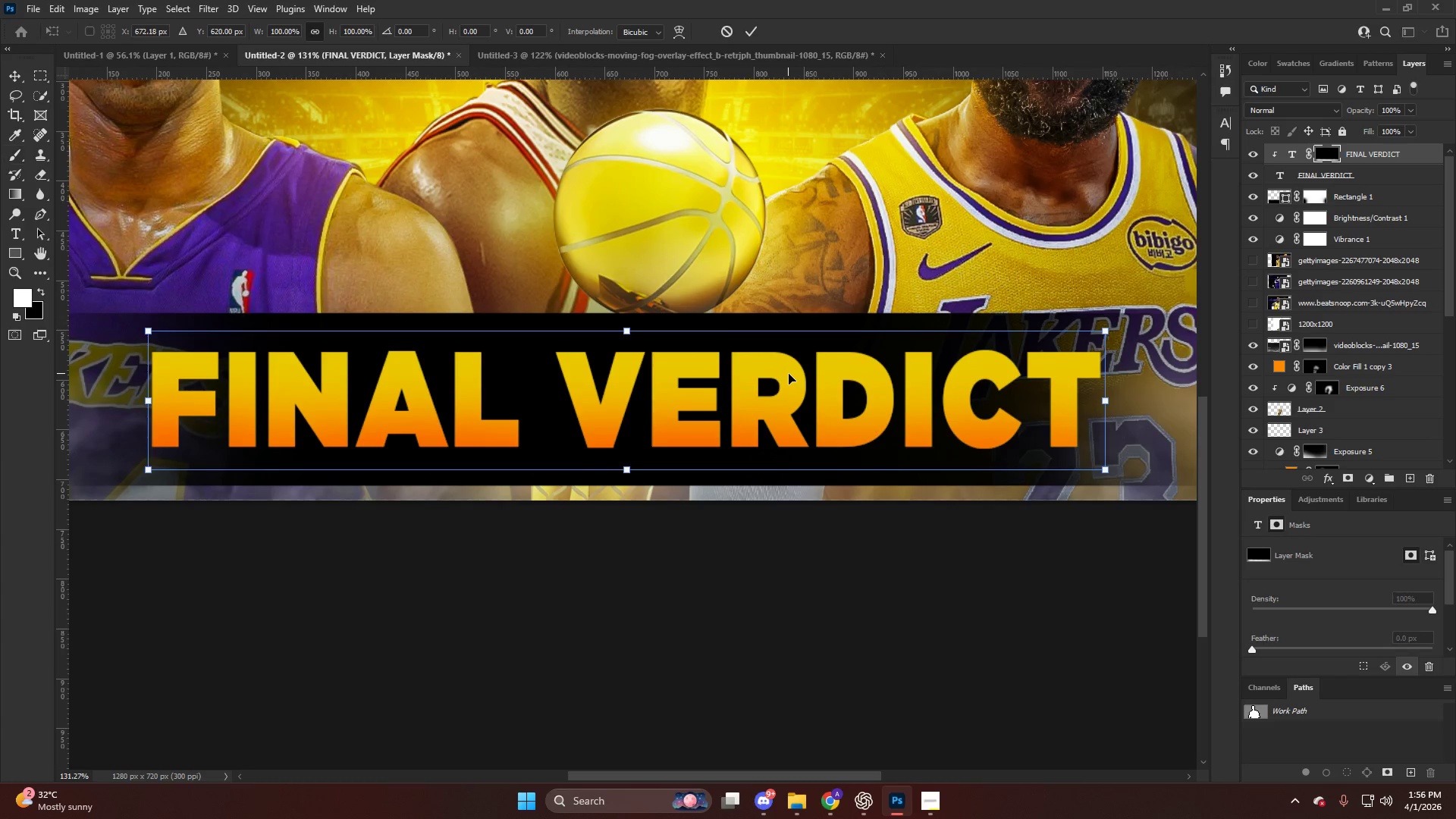 
key(ArrowLeft)
 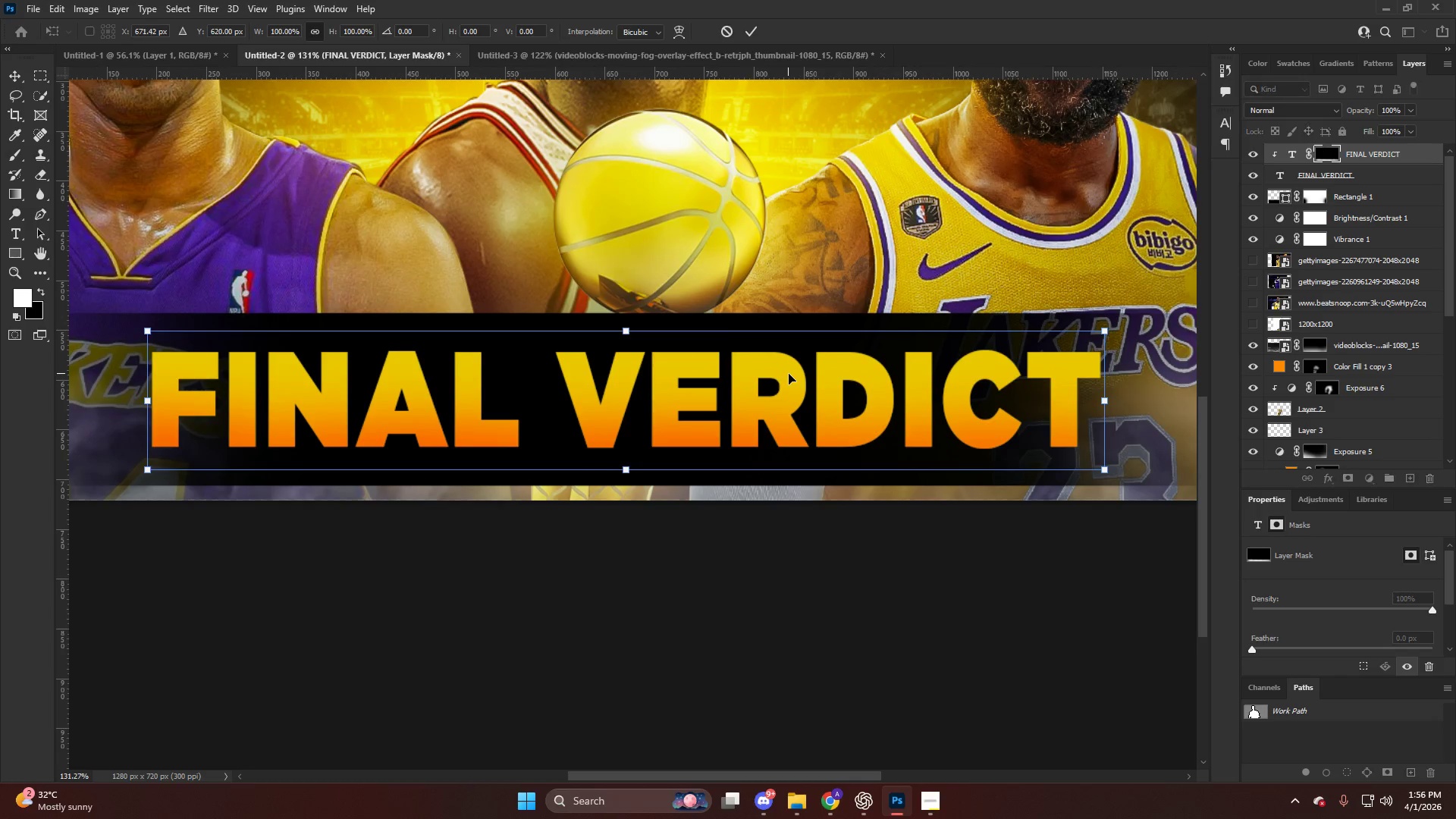 
key(ArrowLeft)
 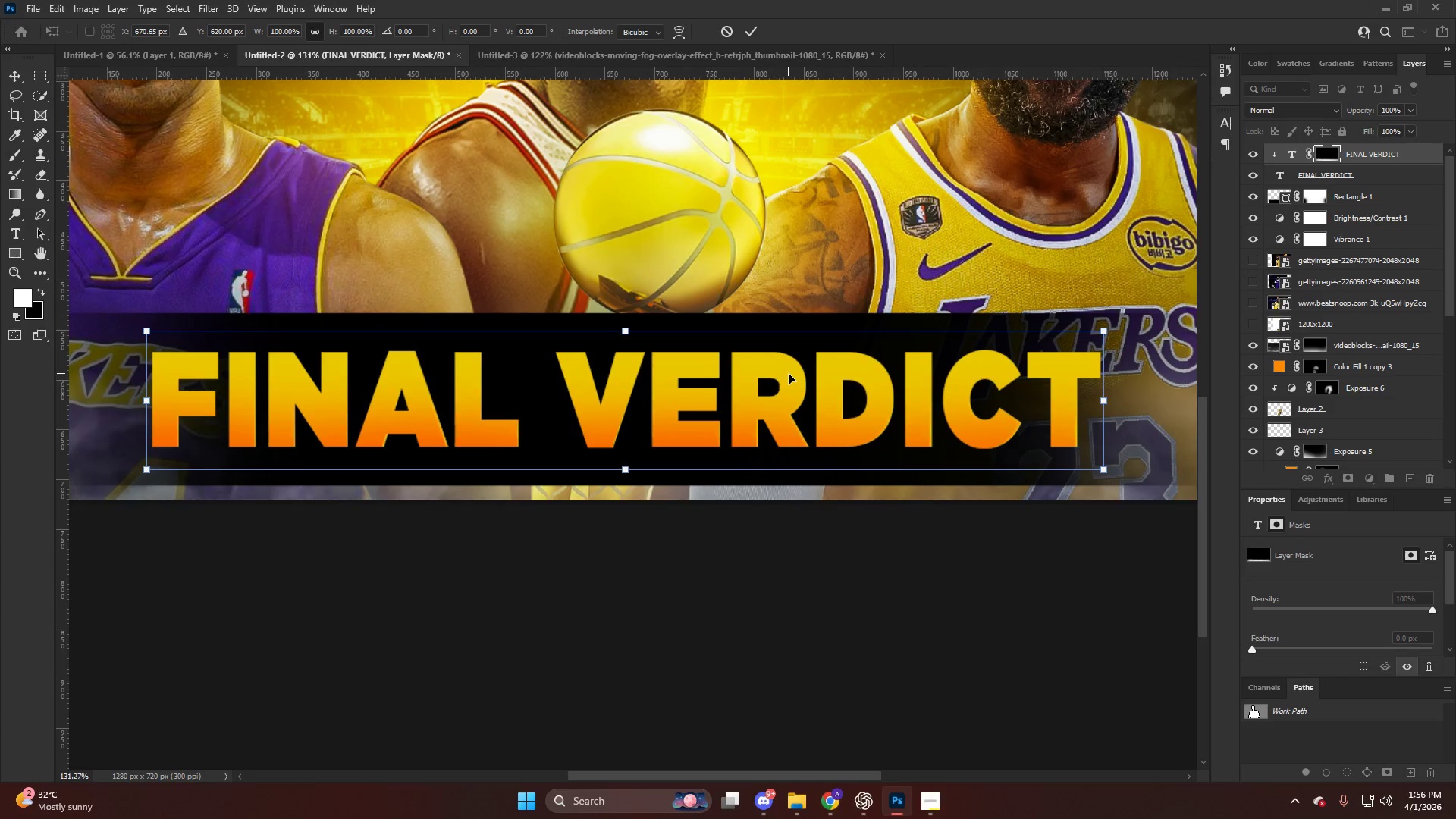 
key(ArrowLeft)
 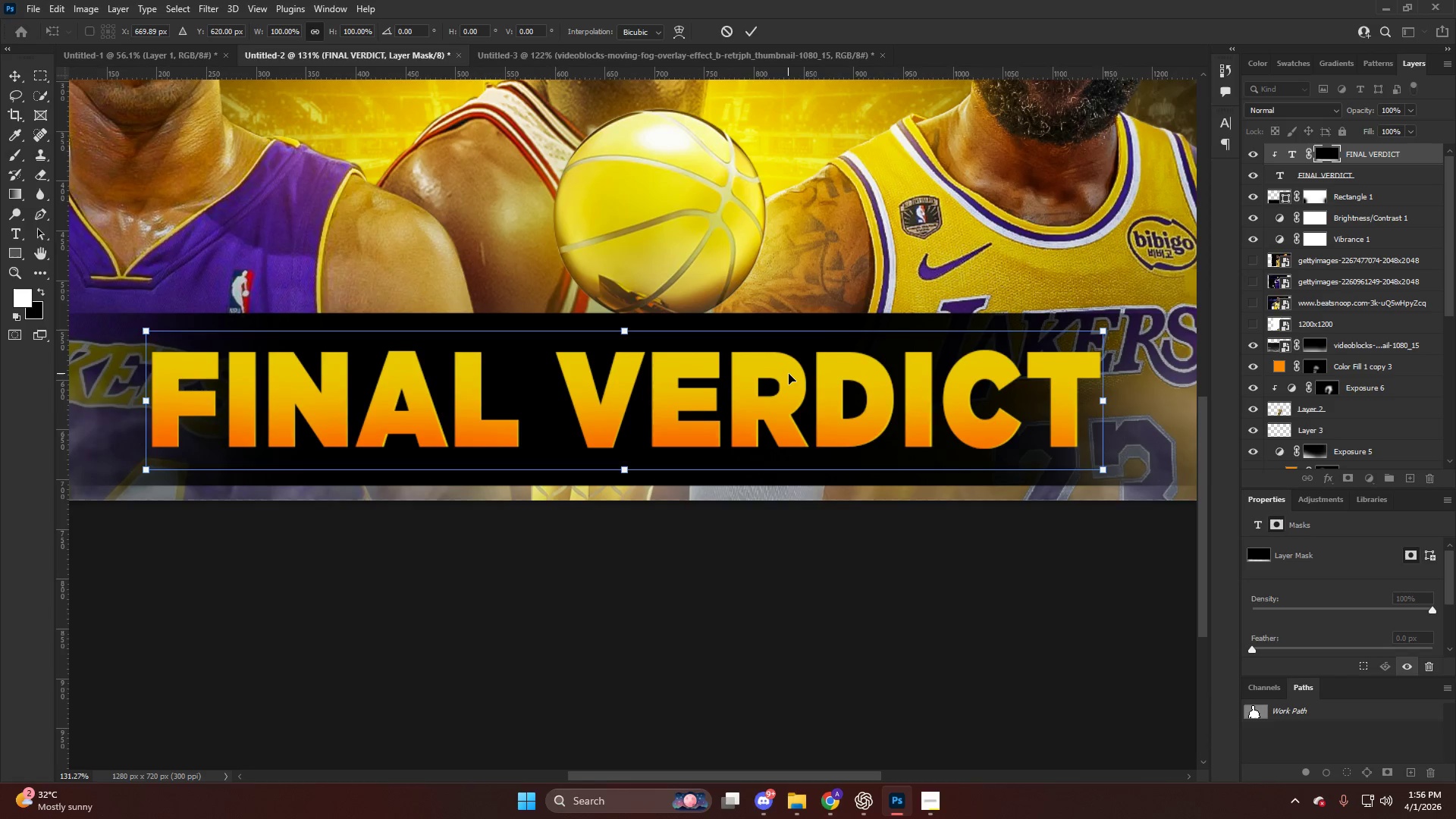 
key(ArrowLeft)
 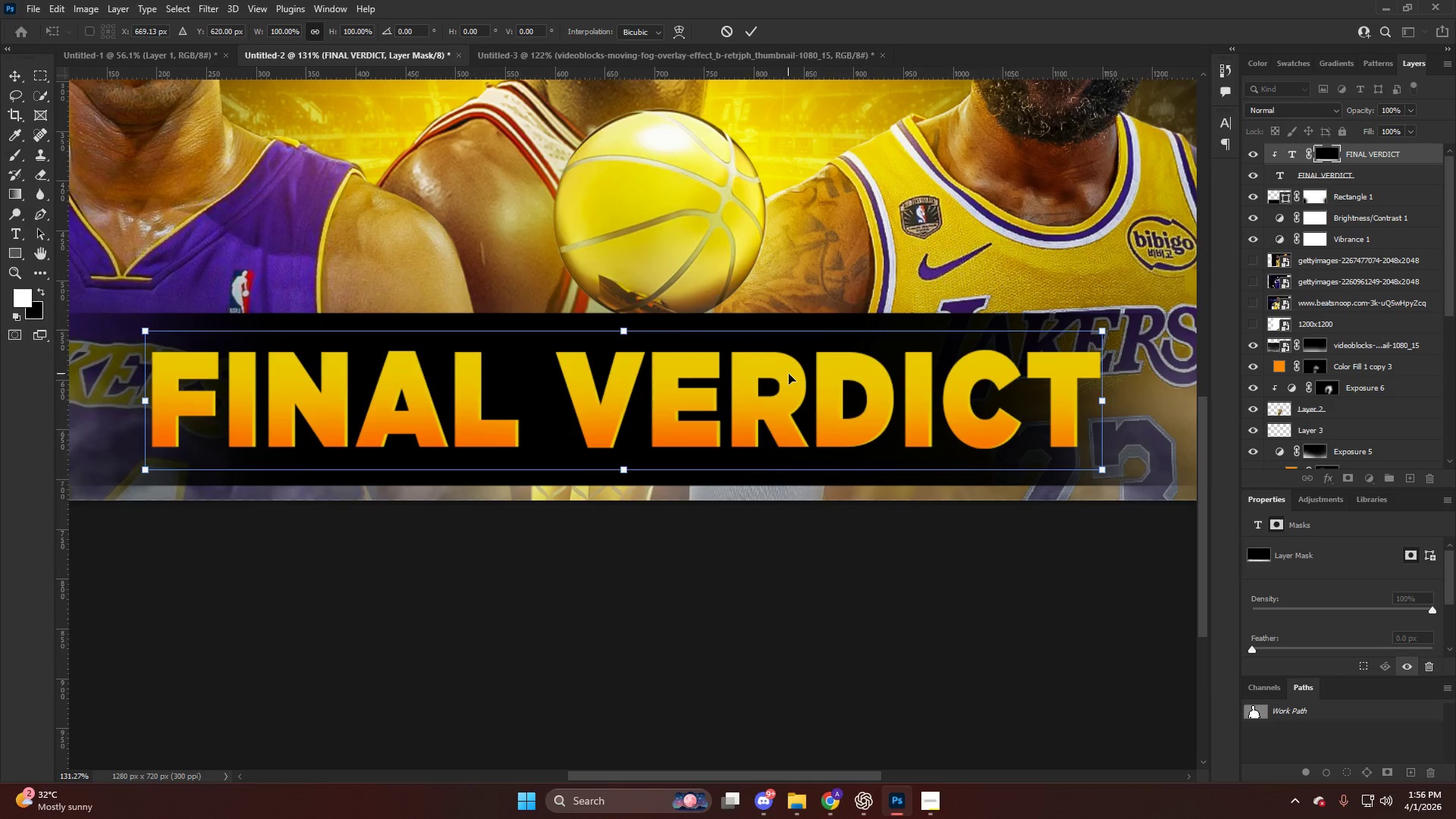 
key(ArrowUp)
 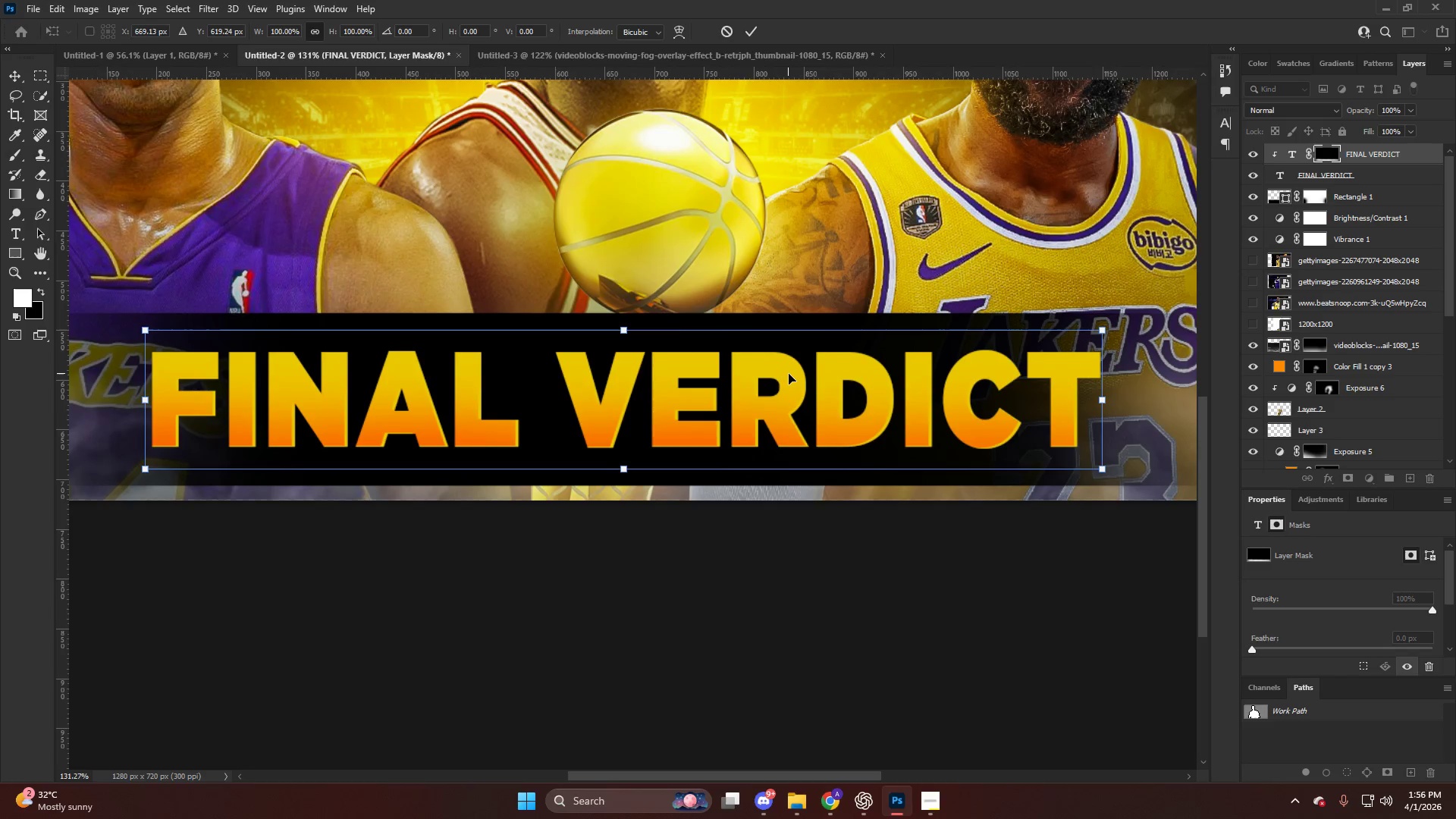 
key(ArrowUp)
 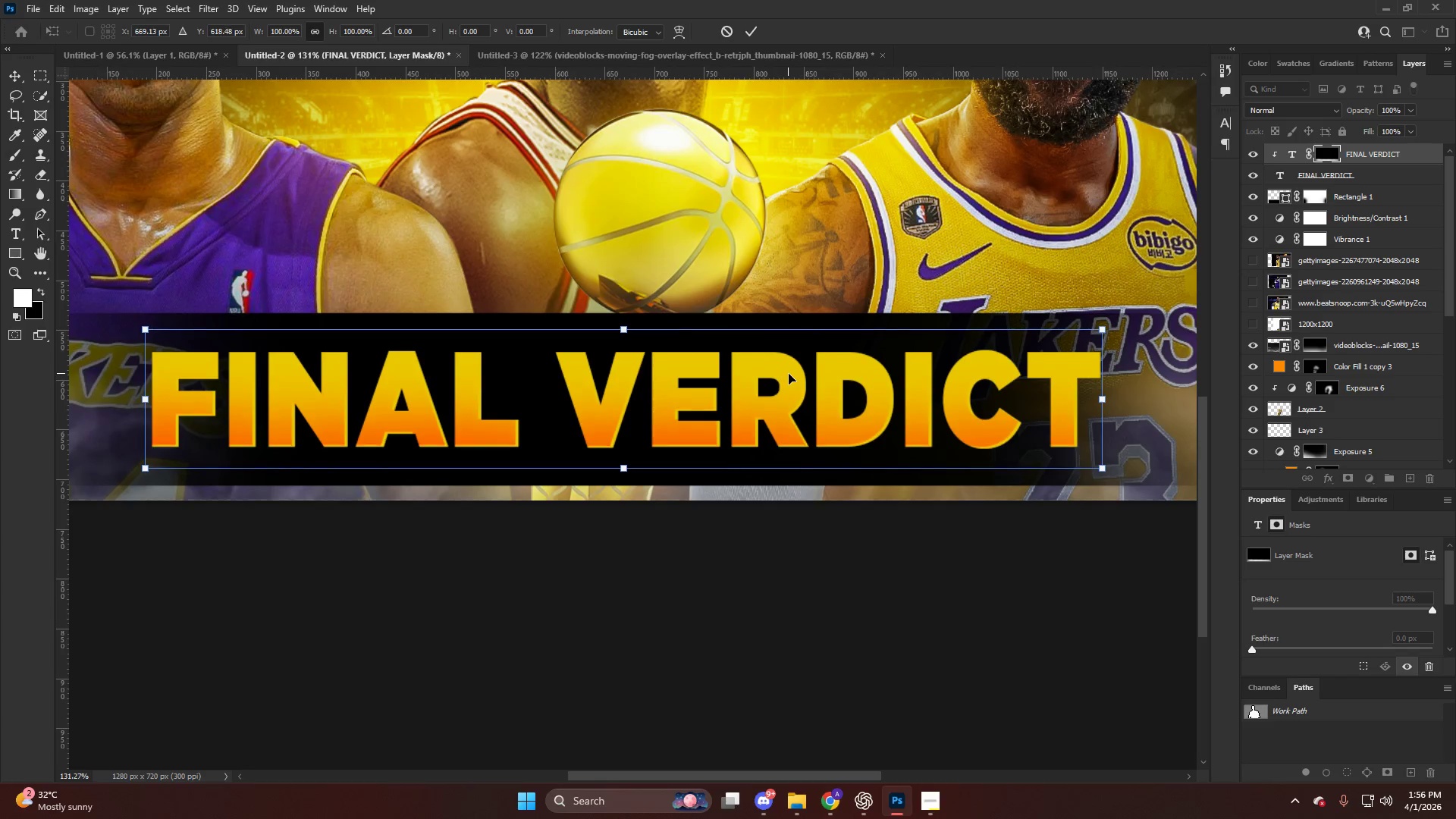 
key(ArrowUp)
 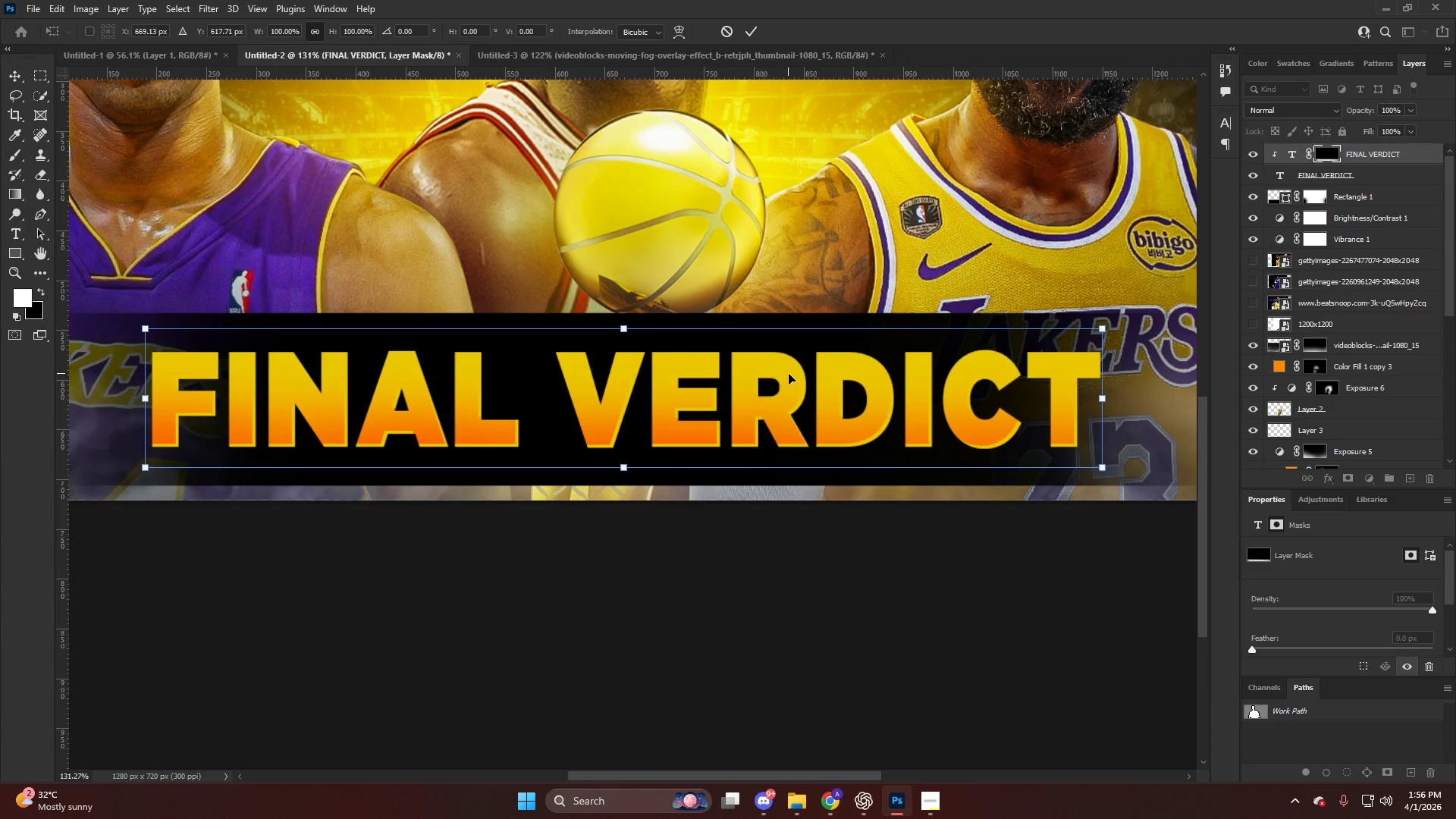 
key(NumpadEnter)
 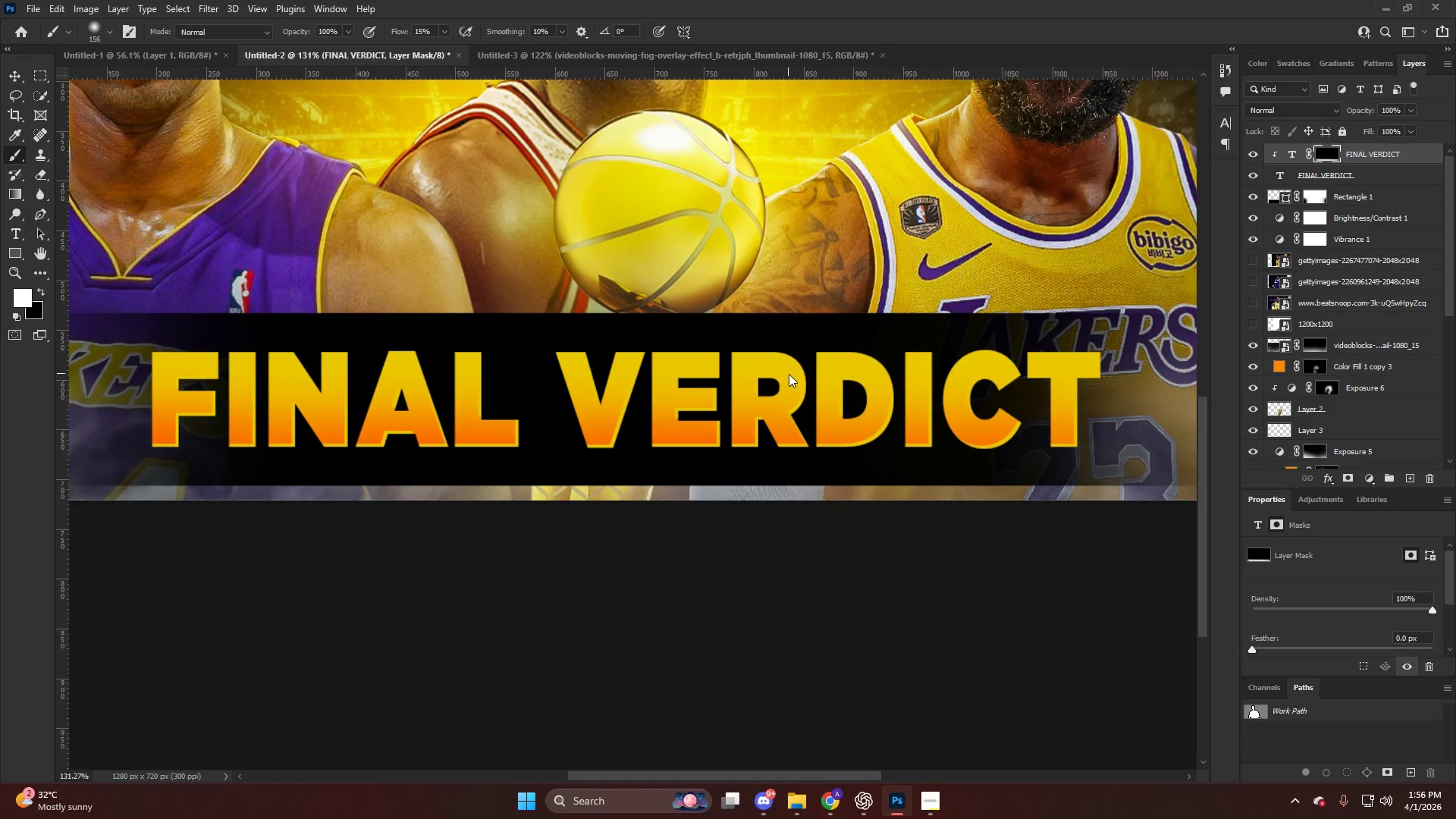 
hold_key(key=AltLeft, duration=0.56)
hold_key(key=AltLeft, duration=0.47)
scroll: coordinate [785, 382], scroll_direction: none, amount: 0.0
 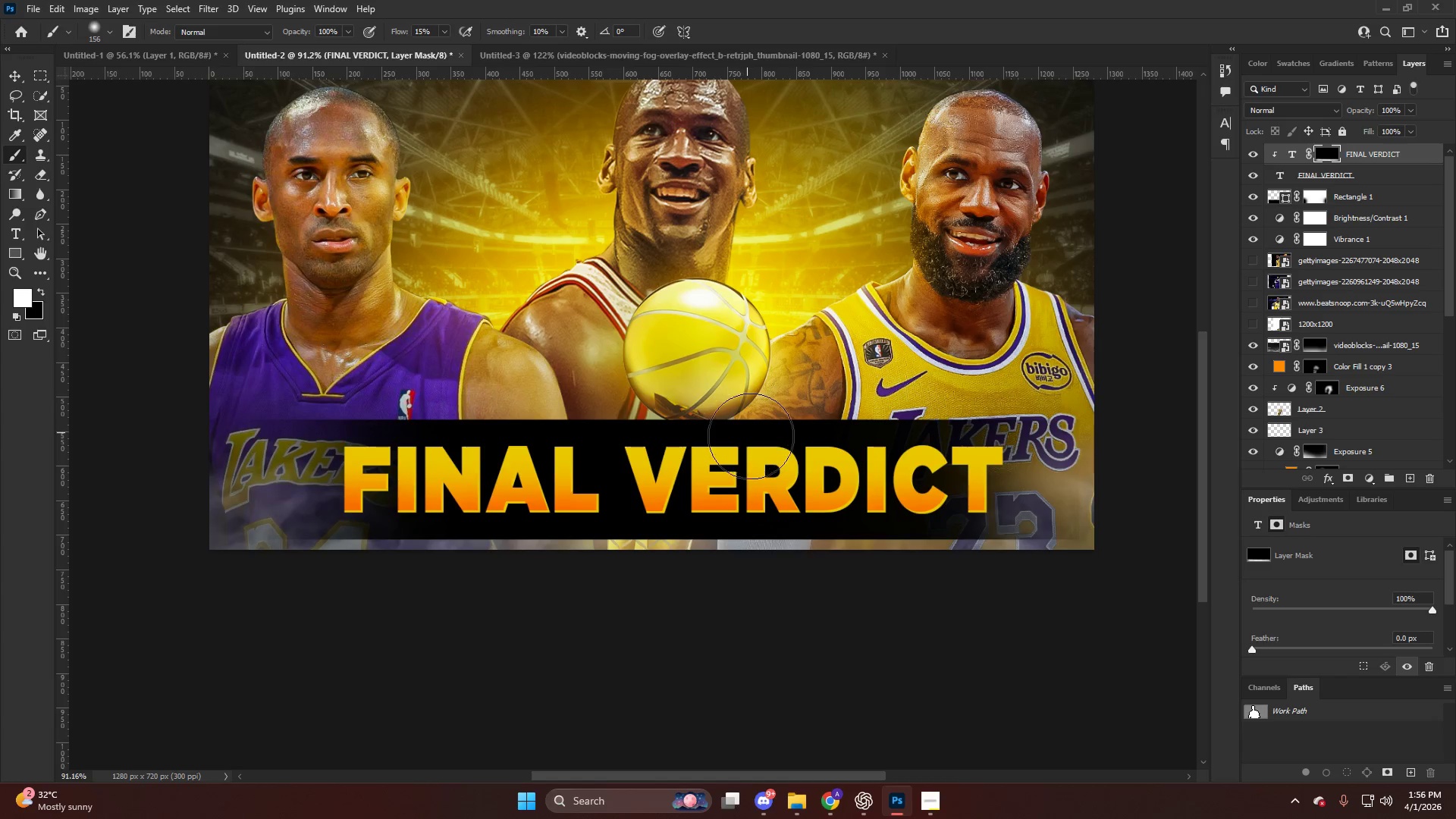 
key(V)
 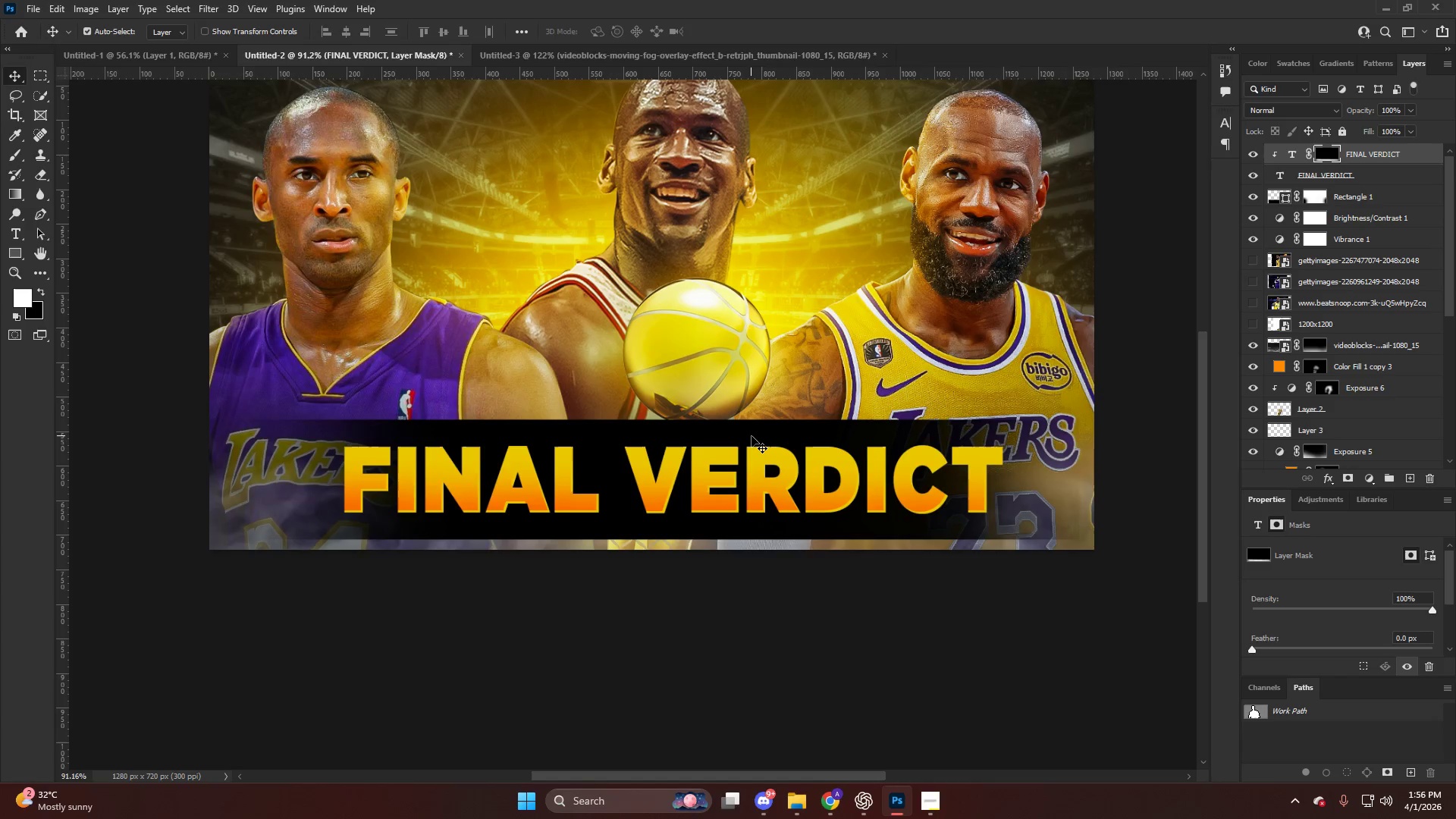 
left_click([752, 436])
 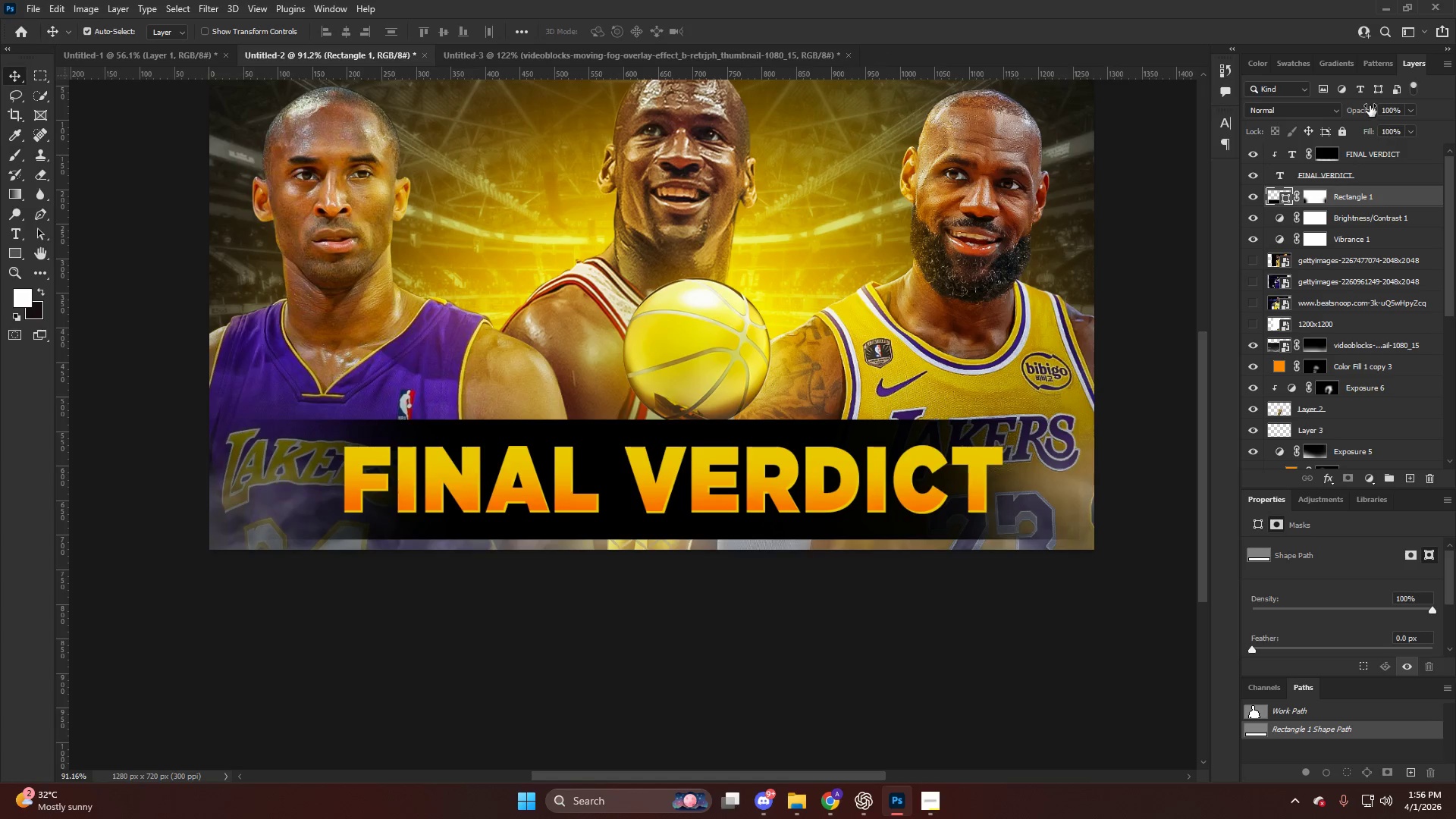 
left_click_drag(start_coordinate=[1360, 104], to_coordinate=[1350, 104])
 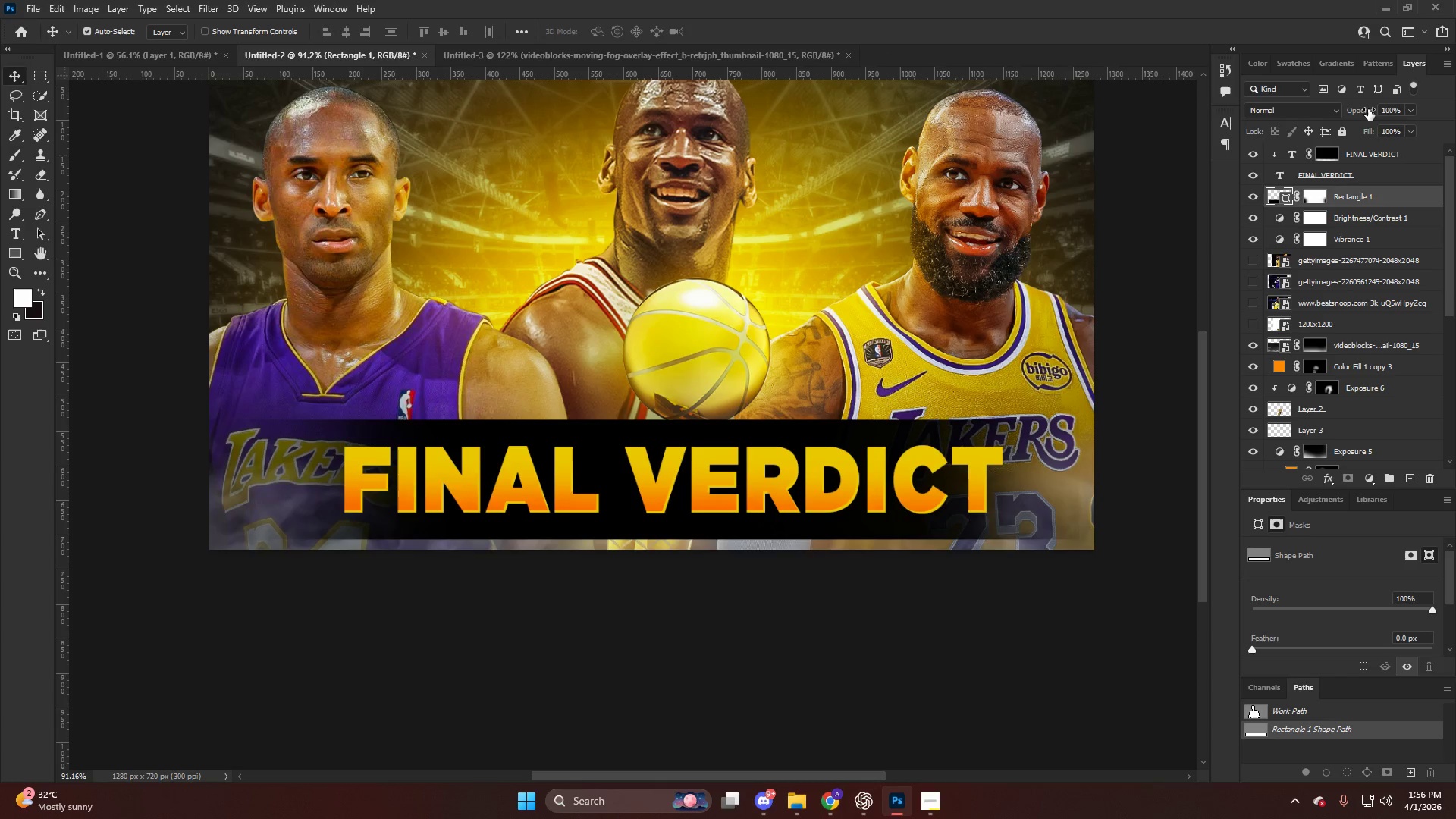 
left_click_drag(start_coordinate=[1368, 109], to_coordinate=[1355, 107])
 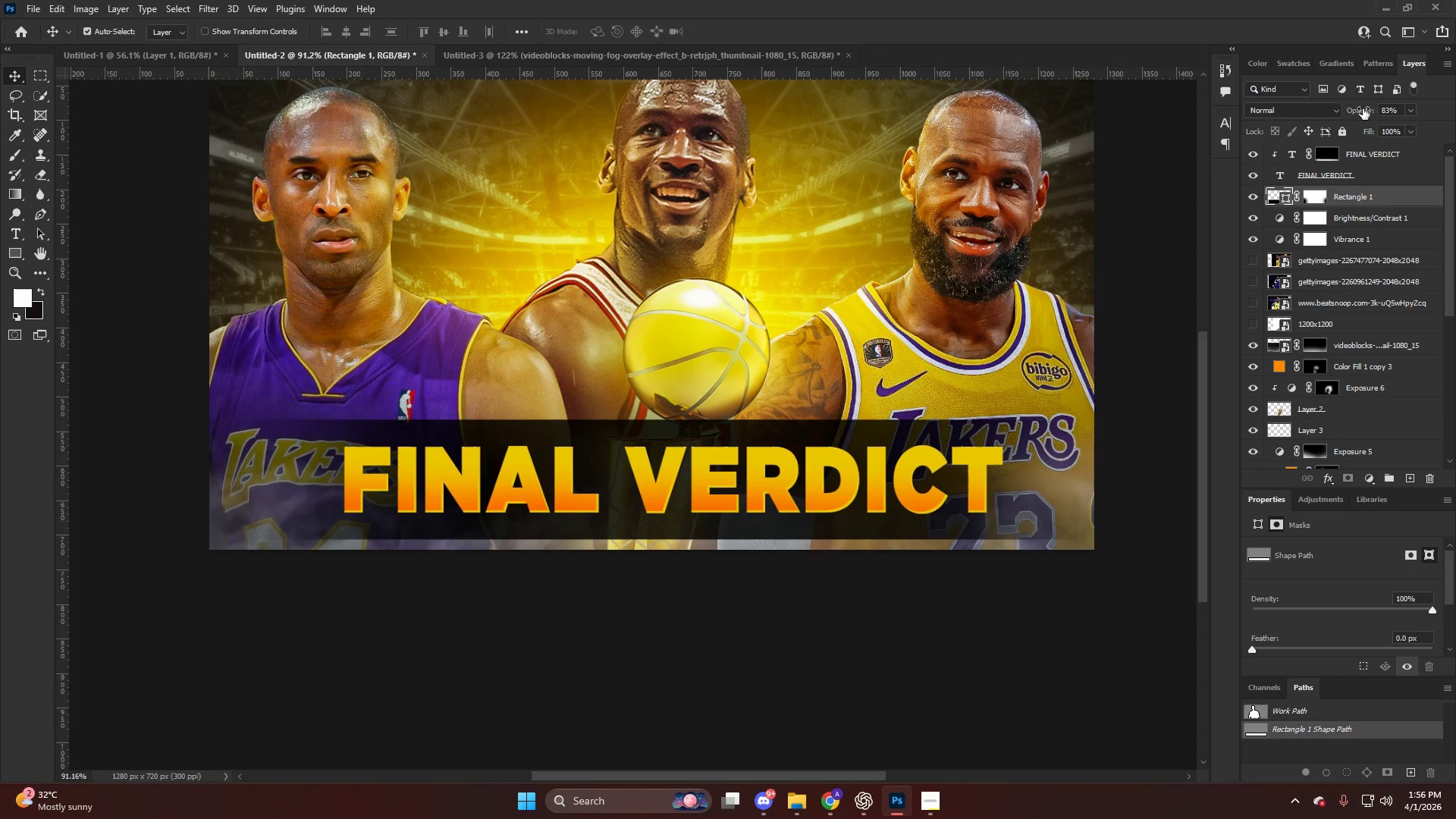 
left_click_drag(start_coordinate=[1363, 108], to_coordinate=[1371, 112])
 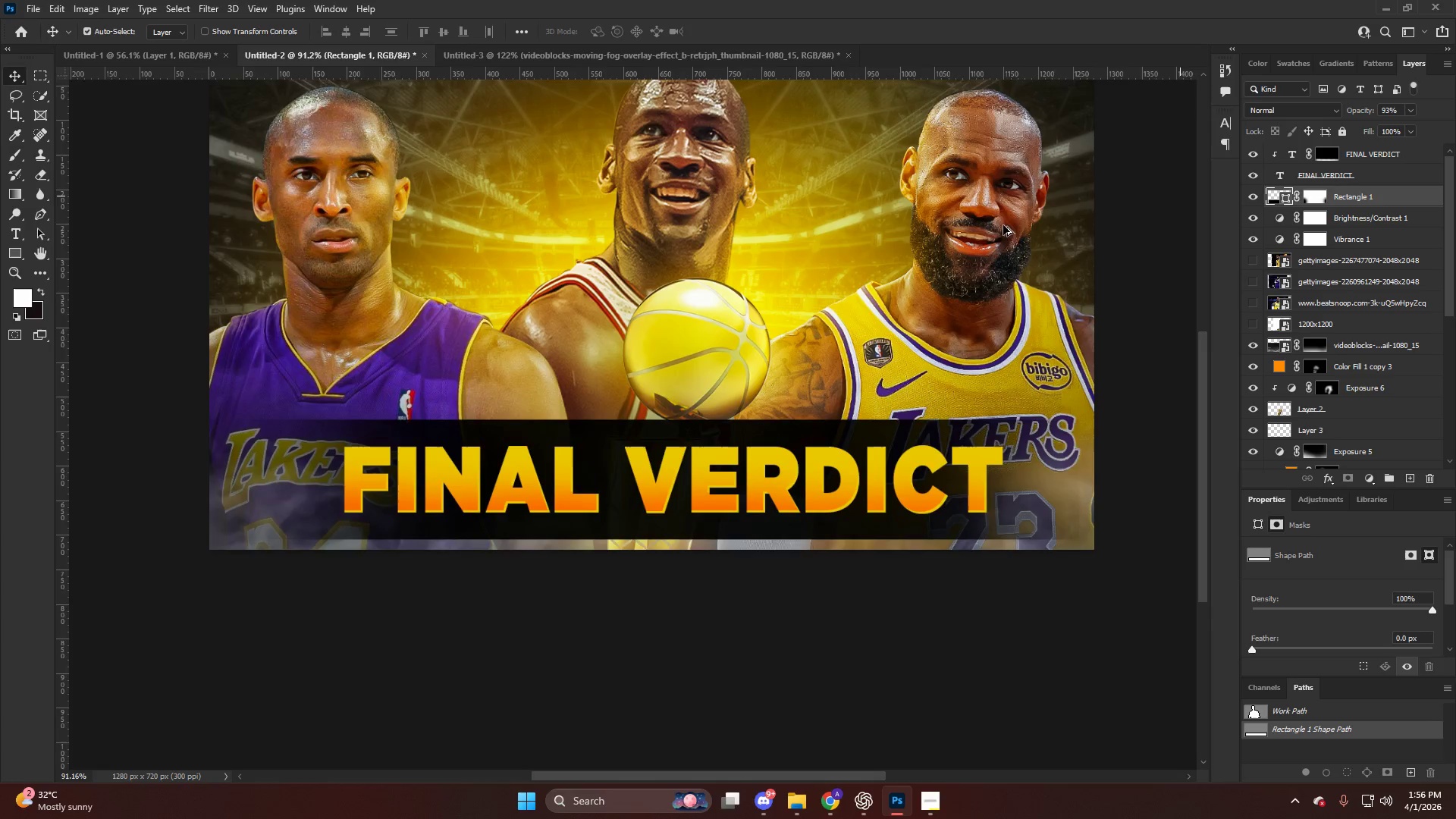 
hold_key(key=AltLeft, duration=0.47)
scroll: coordinate [972, 251], scroll_direction: down, amount: 3.0
 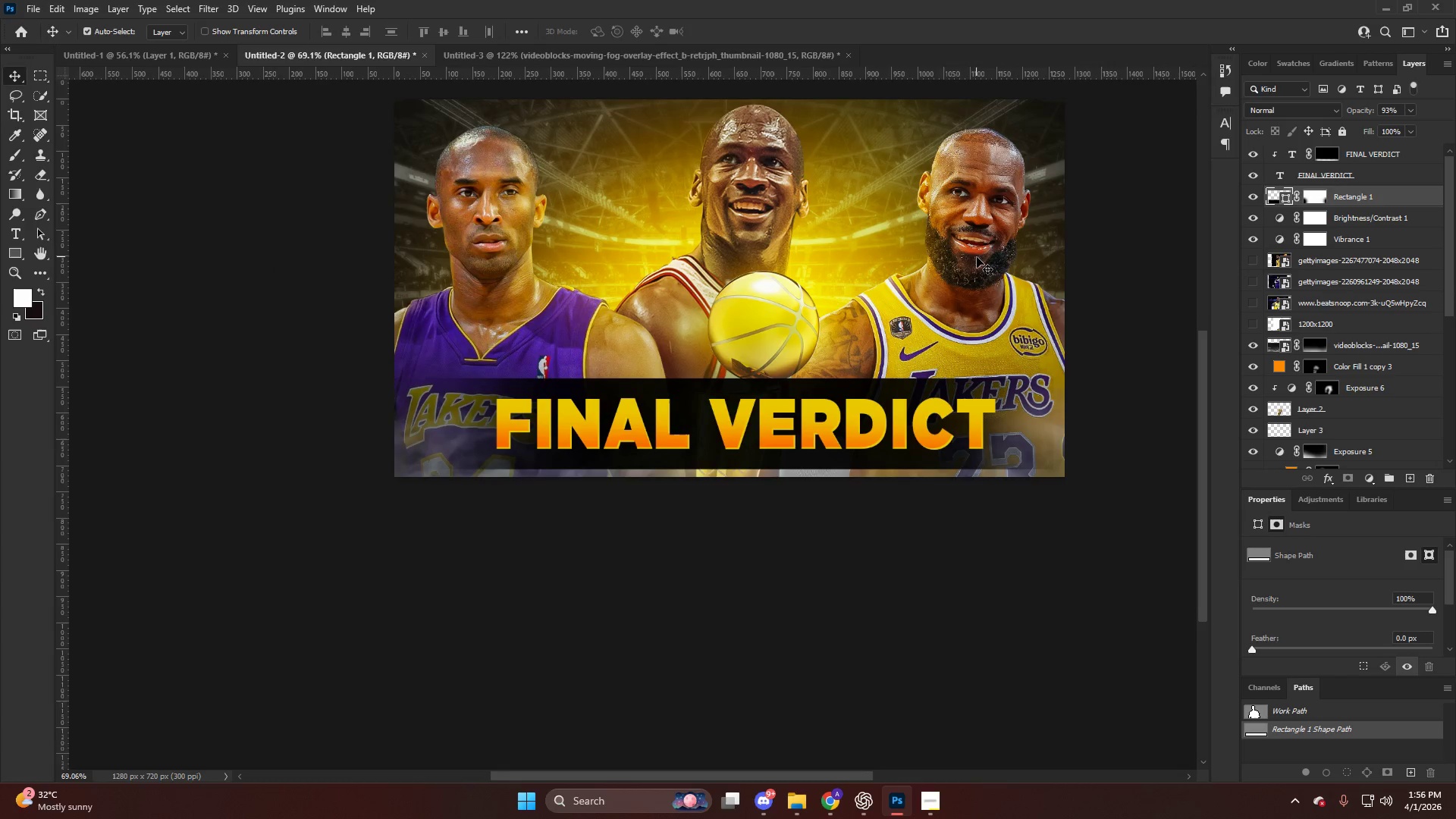 
scroll: coordinate [977, 257], scroll_direction: up, amount: 3.0
 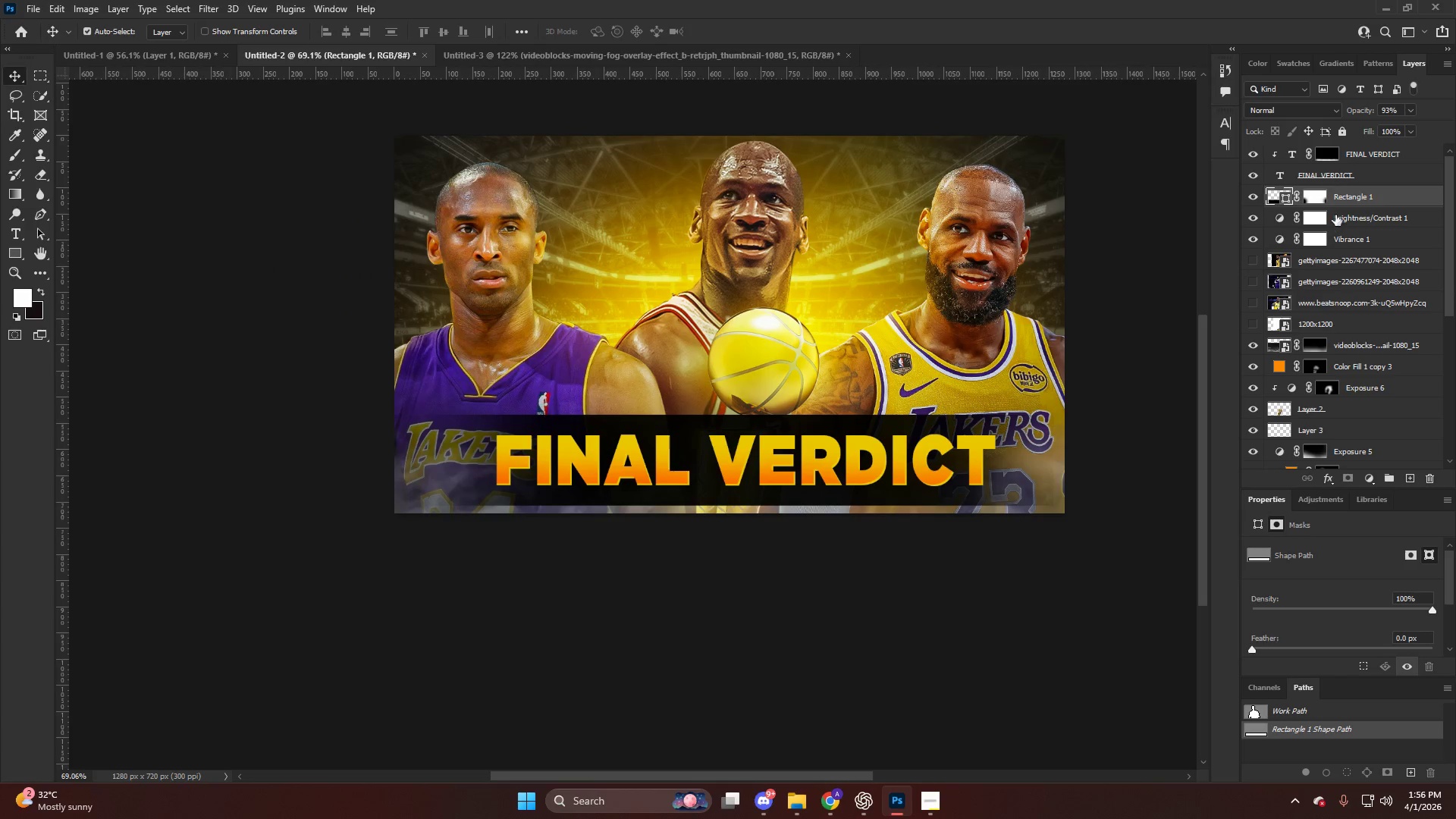 
hold_key(key=ShiftLeft, duration=0.7)
 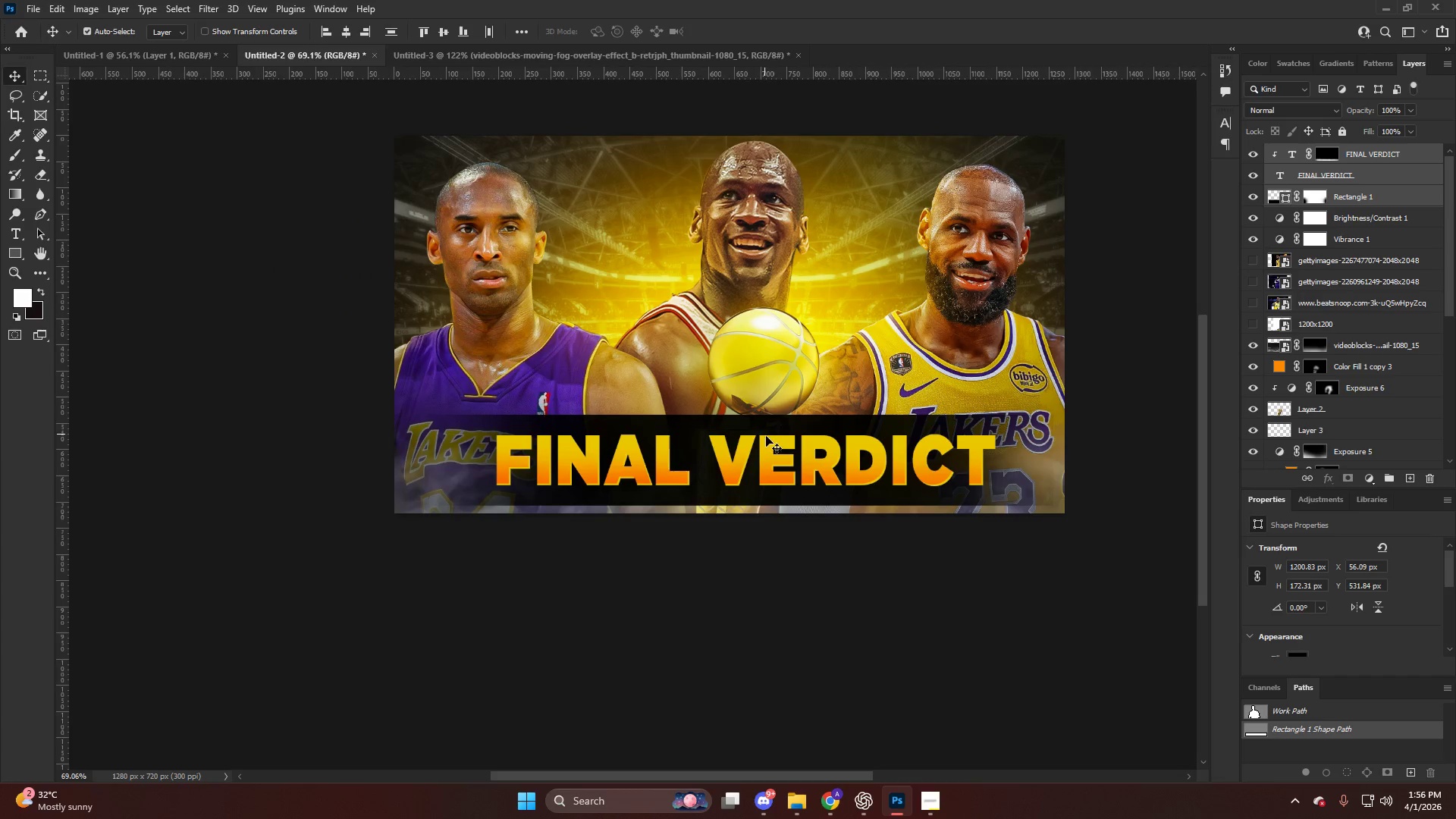 
hold_key(key=ShiftLeft, duration=1.95)
 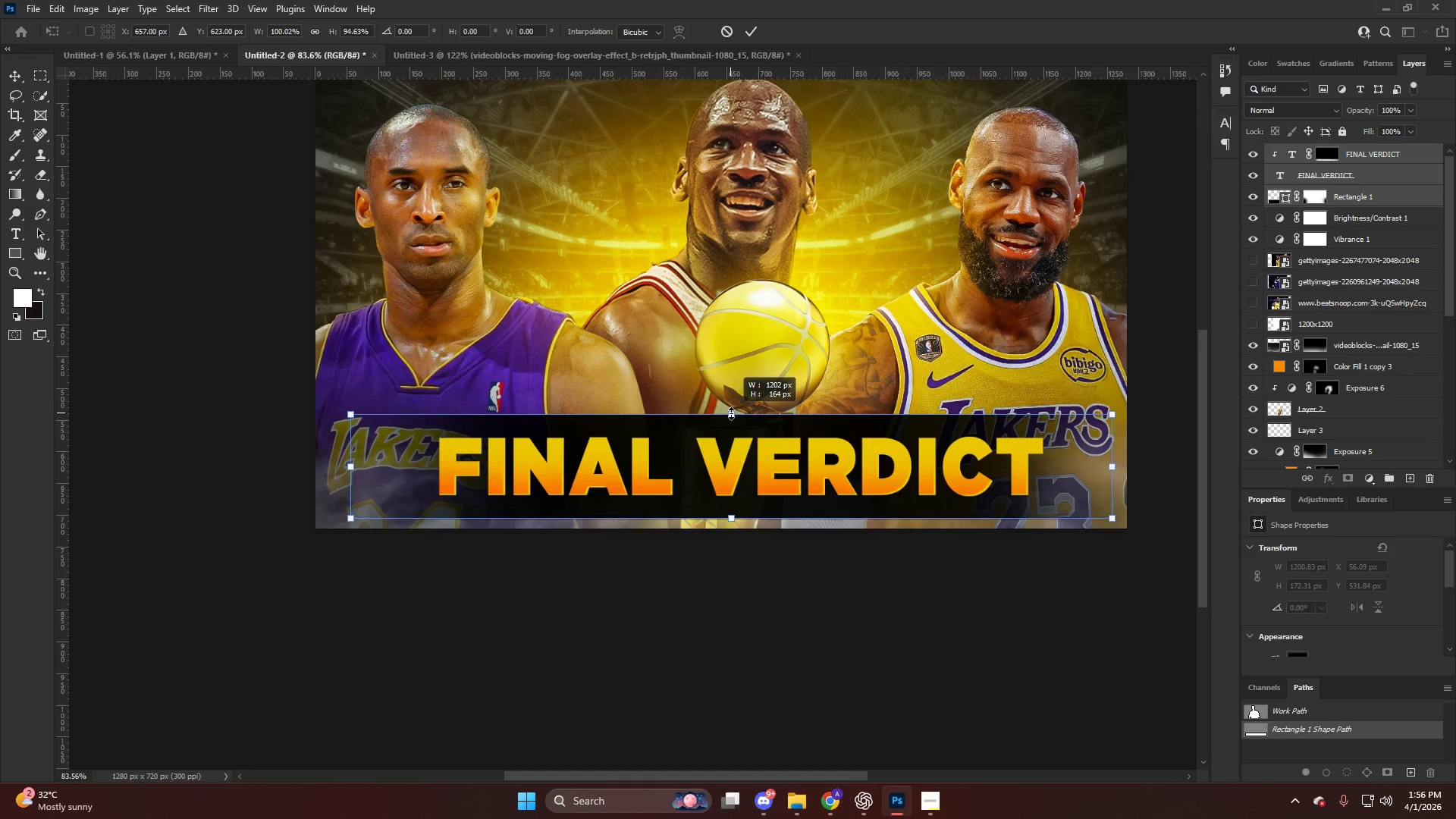 
key(Alt+AltLeft)
 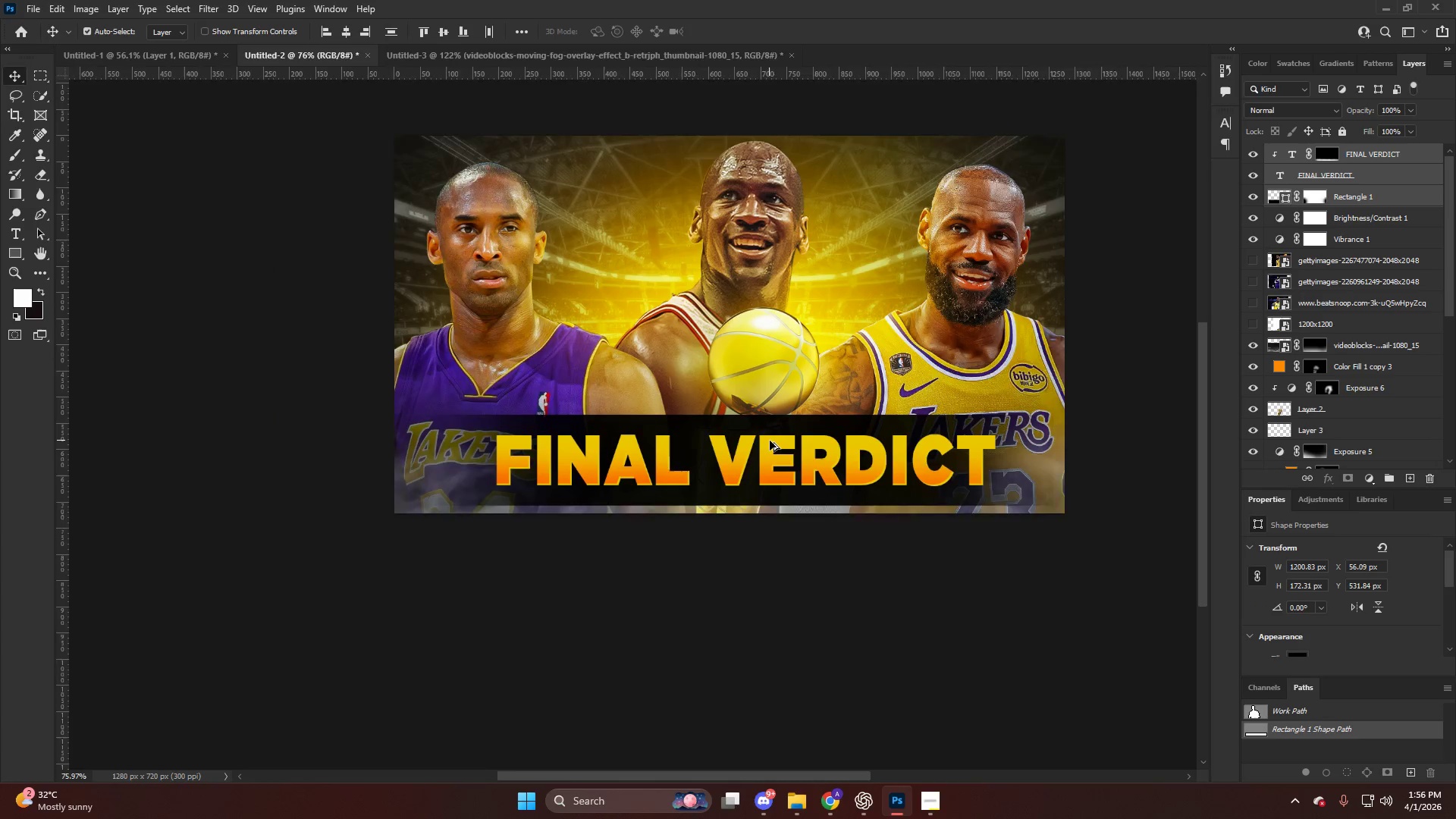 
scroll: coordinate [770, 441], scroll_direction: up, amount: 2.0
 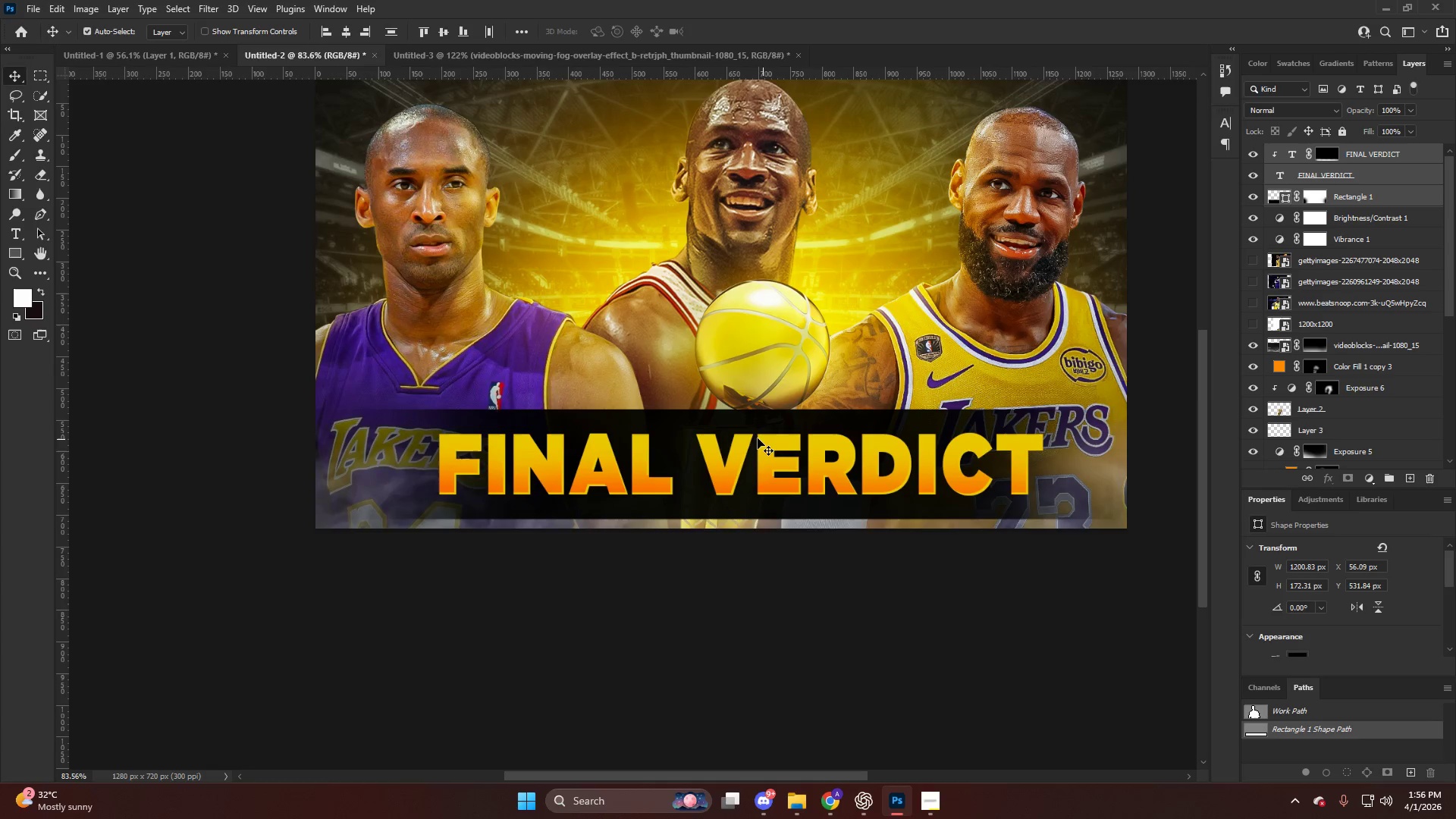 
key(Control+T)
 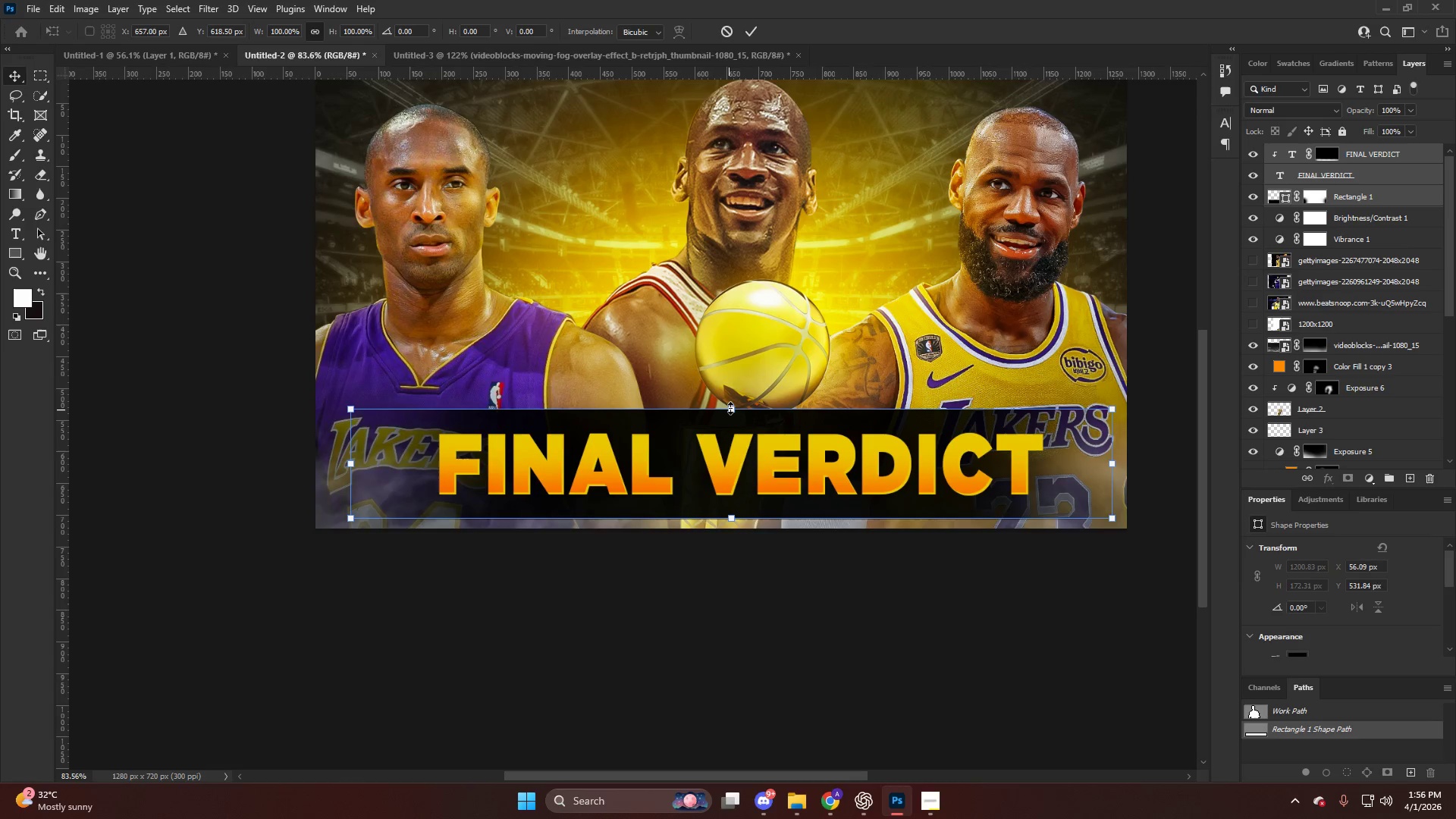 
hold_key(key=ShiftLeft, duration=1.5)
left_click_drag(start_coordinate=[730, 407], to_coordinate=[731, 421])
 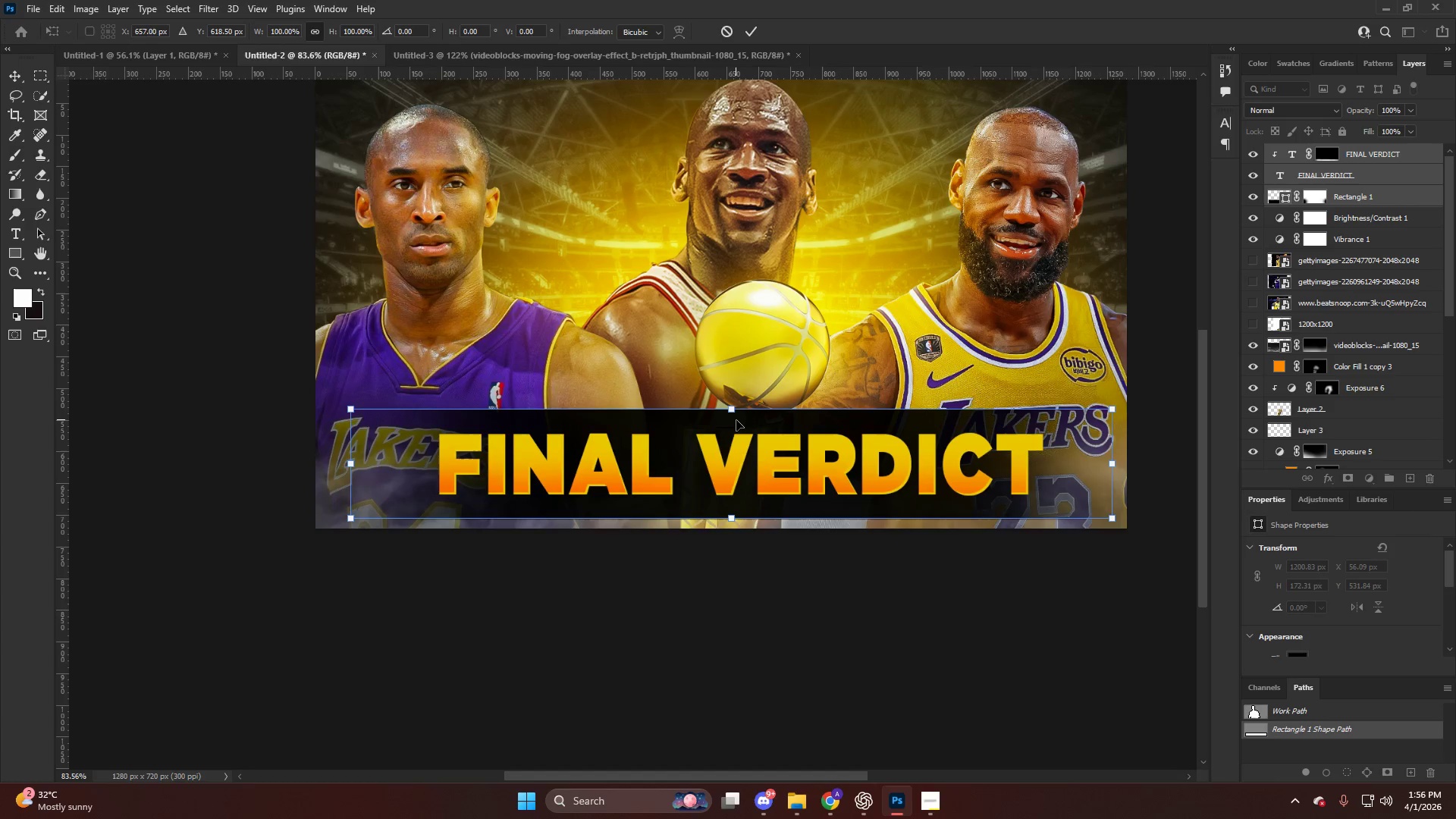 
hold_key(key=ShiftLeft, duration=0.5)
 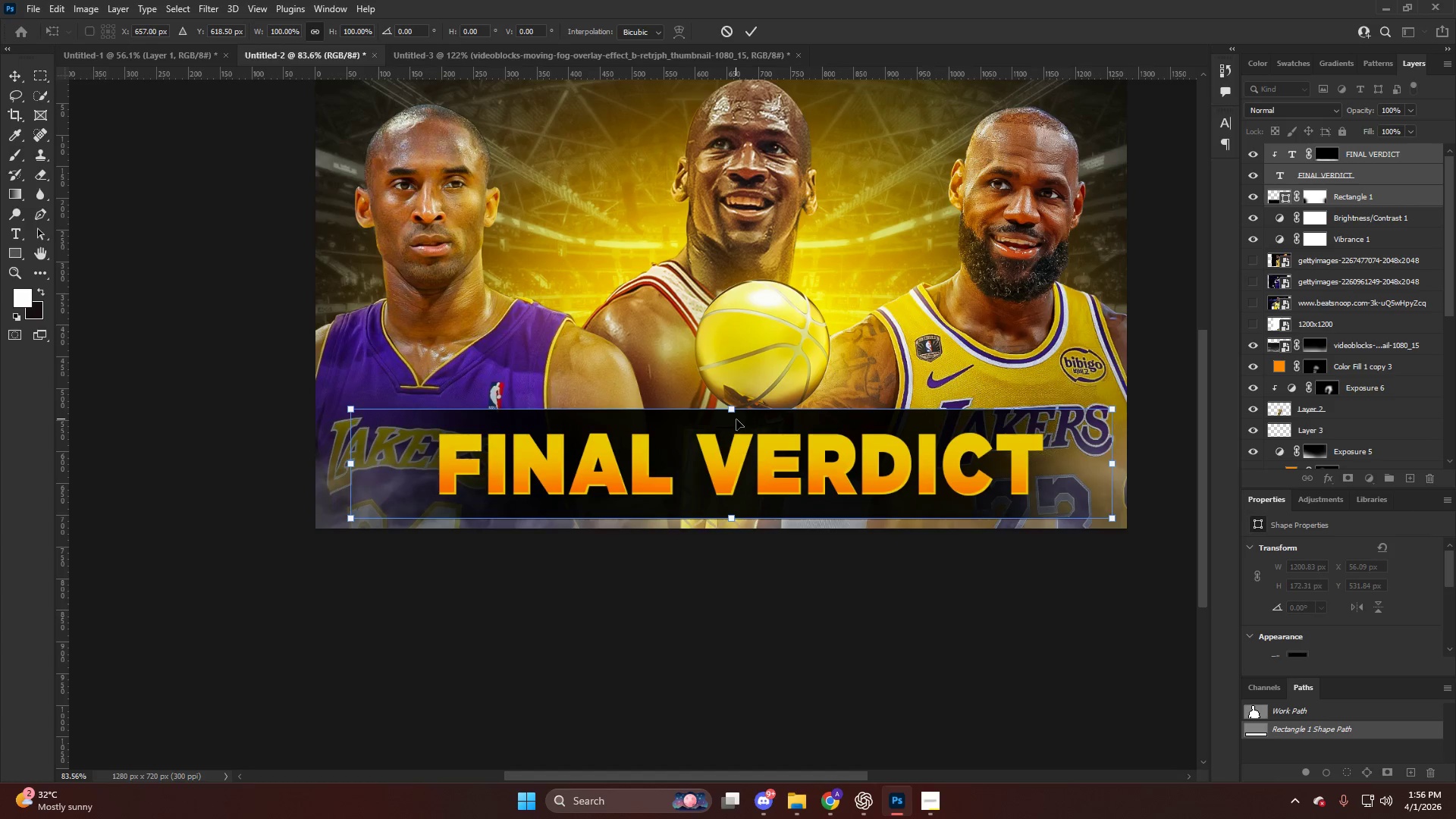 
key(Control+ControlLeft)
 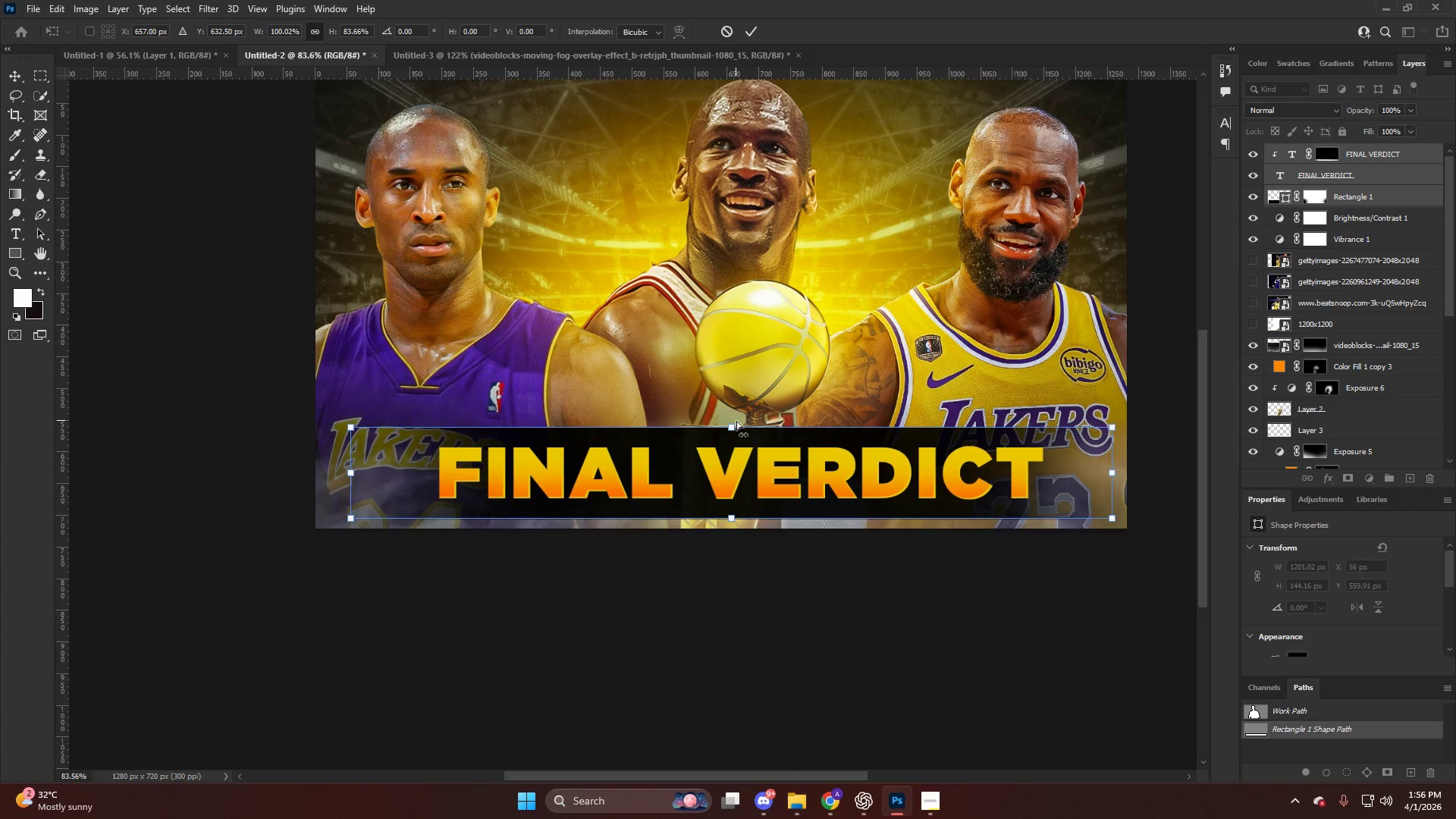 
key(Control+Z)
 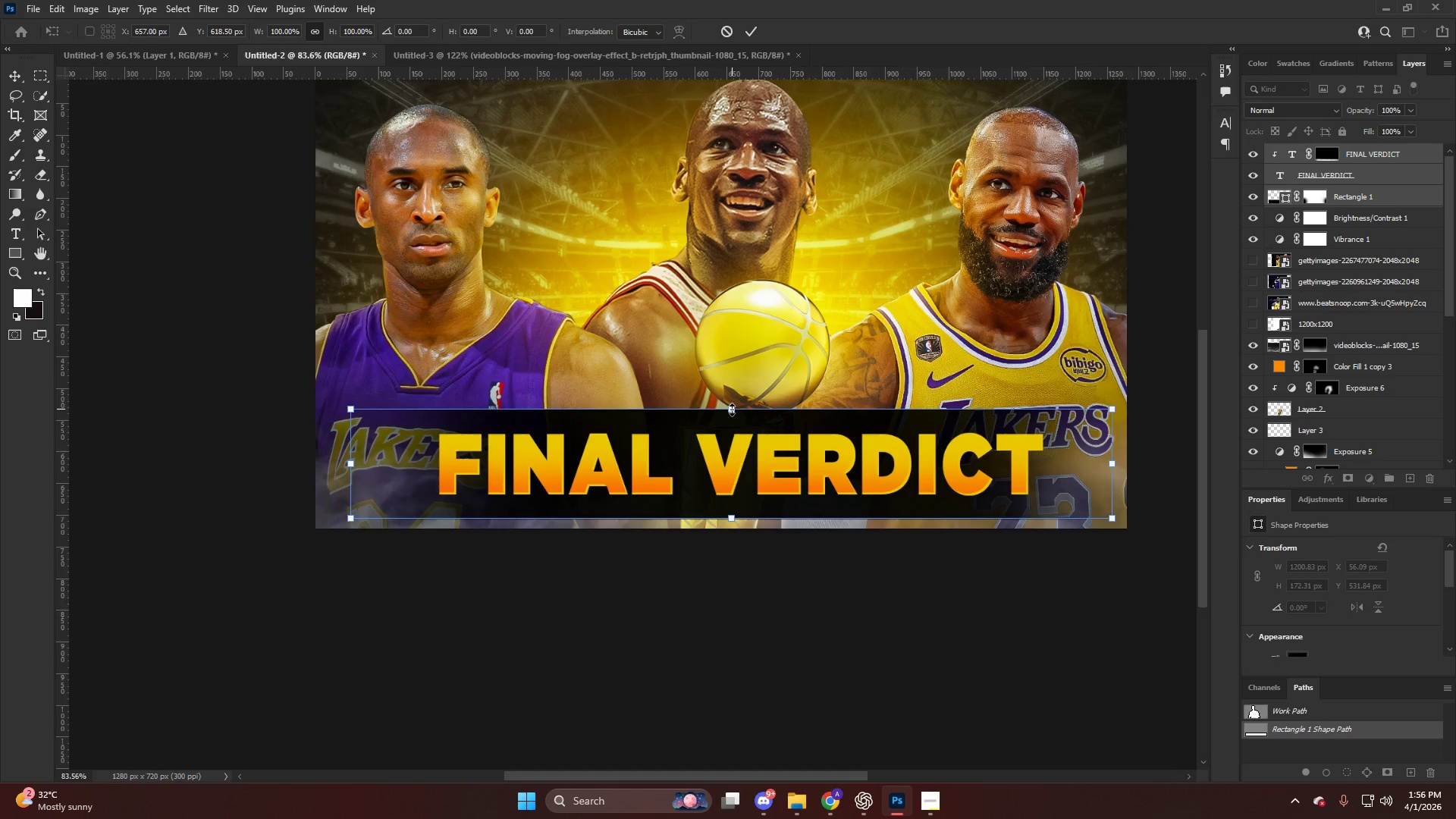 
hold_key(key=AltLeft, duration=0.78)
left_click_drag(start_coordinate=[730, 408], to_coordinate=[730, 420])
 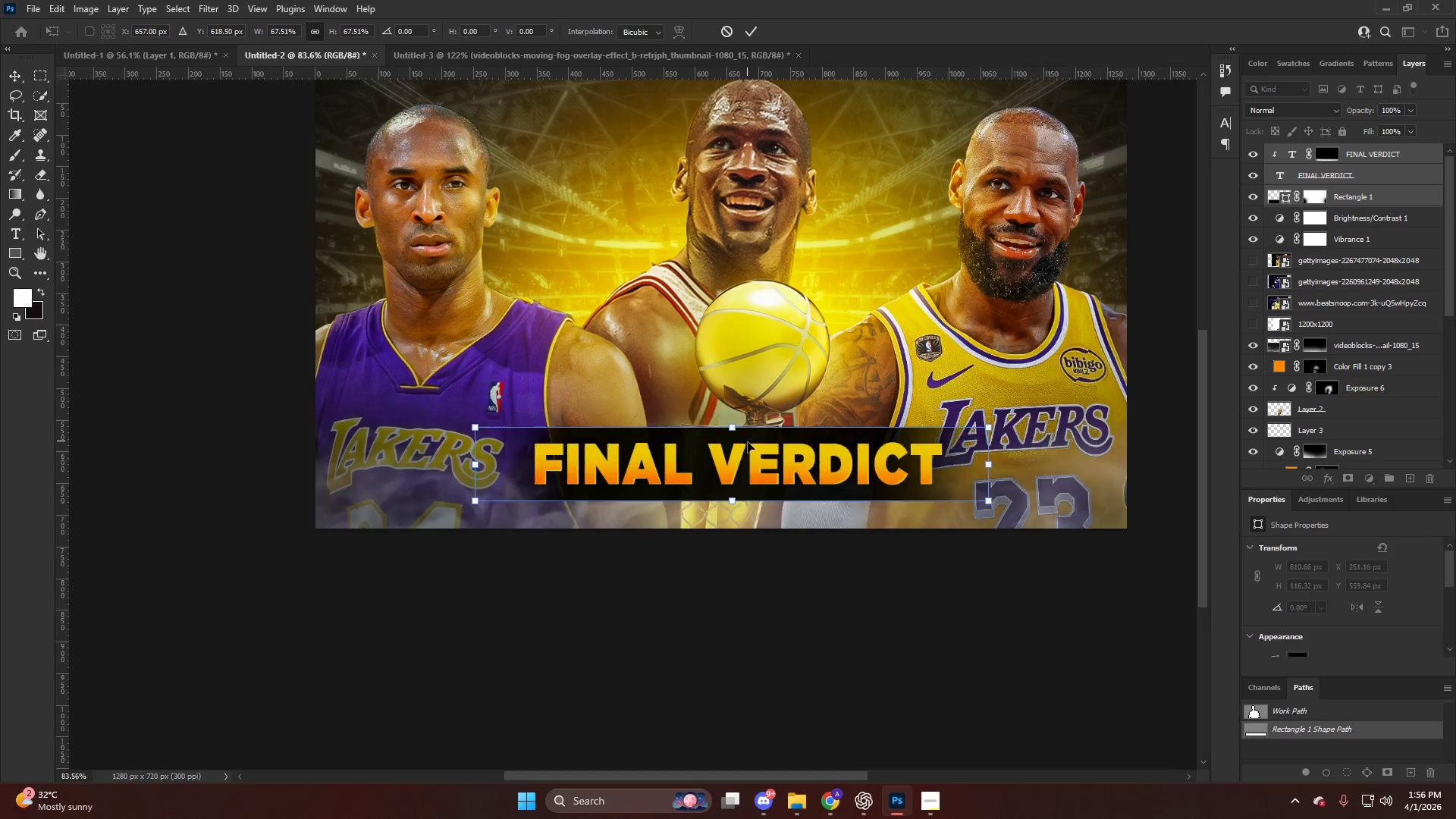 
left_click_drag(start_coordinate=[747, 443], to_coordinate=[740, 453])
 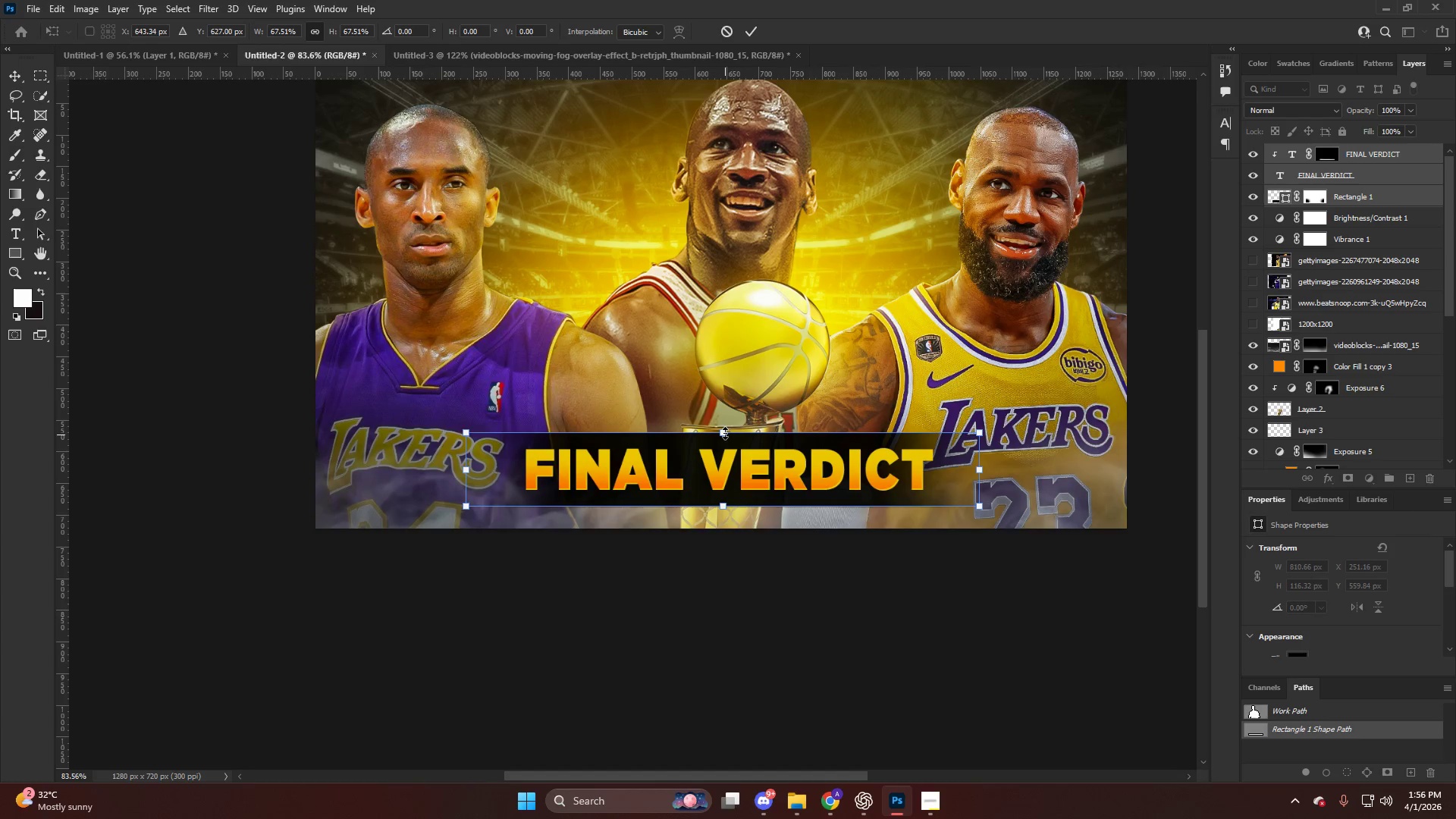 
left_click_drag(start_coordinate=[725, 433], to_coordinate=[726, 419])
 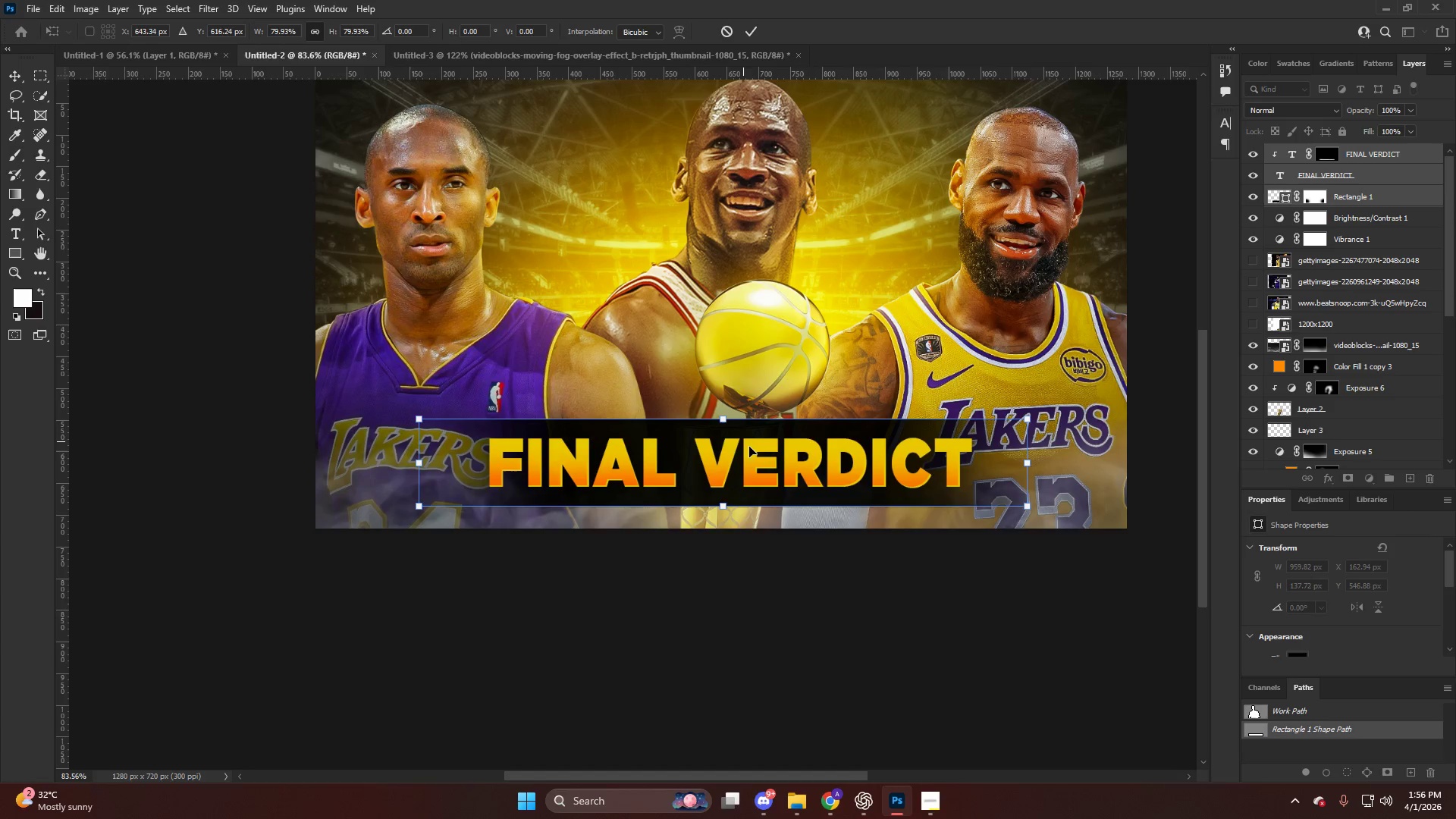 
left_click_drag(start_coordinate=[750, 449], to_coordinate=[743, 459])
 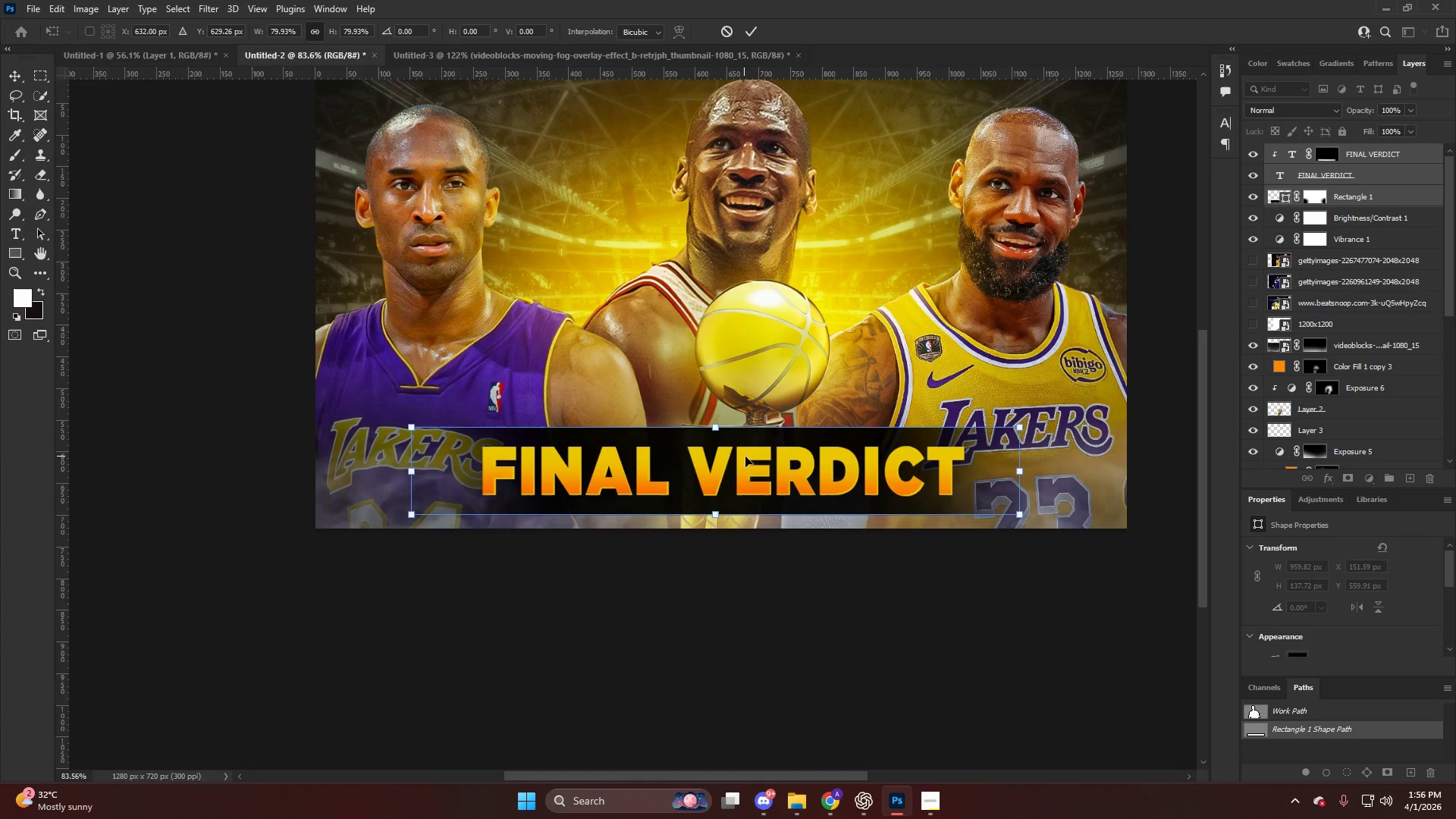 
left_click_drag(start_coordinate=[746, 457], to_coordinate=[752, 458])
 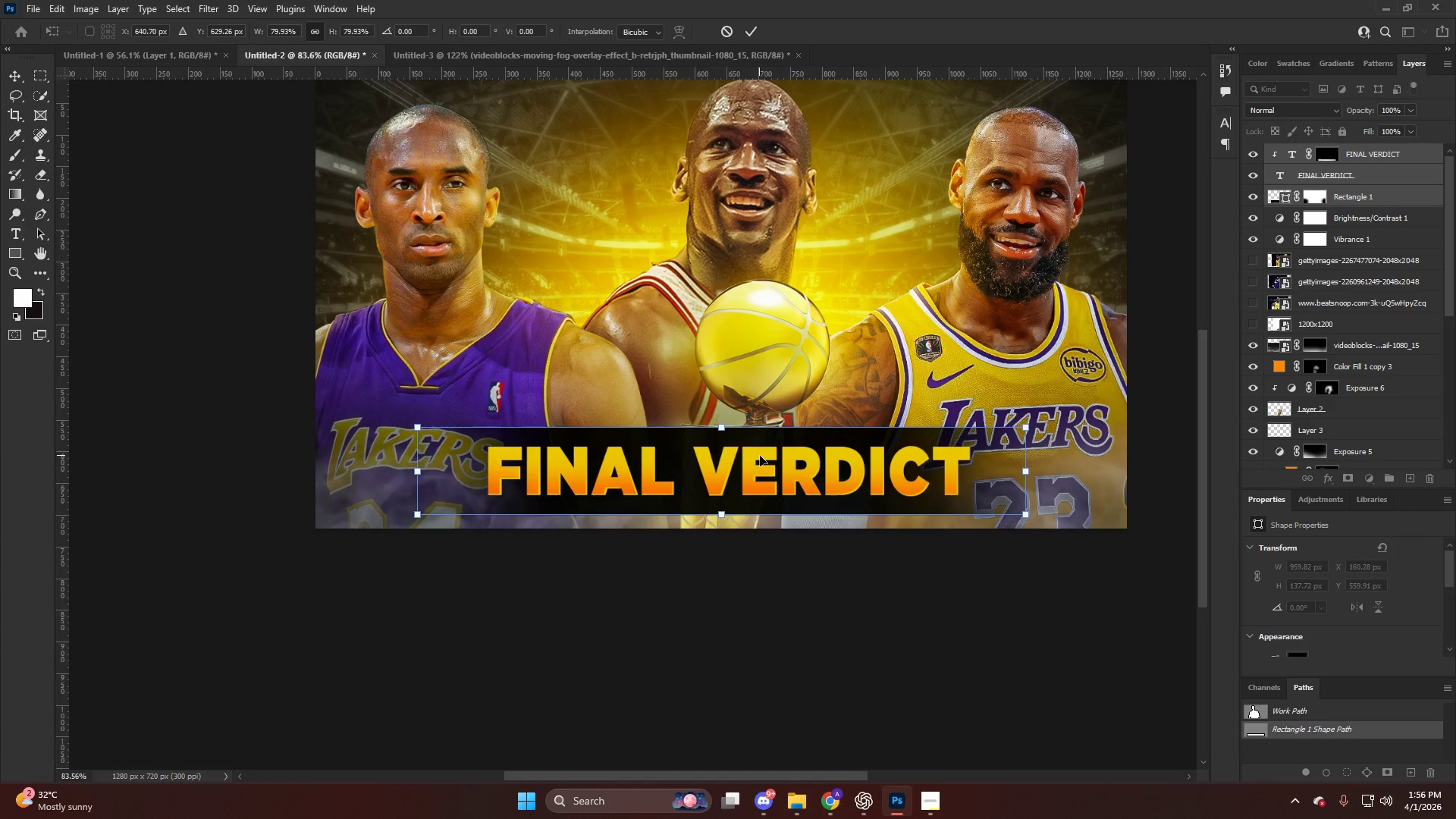 
key(NumpadEnter)
 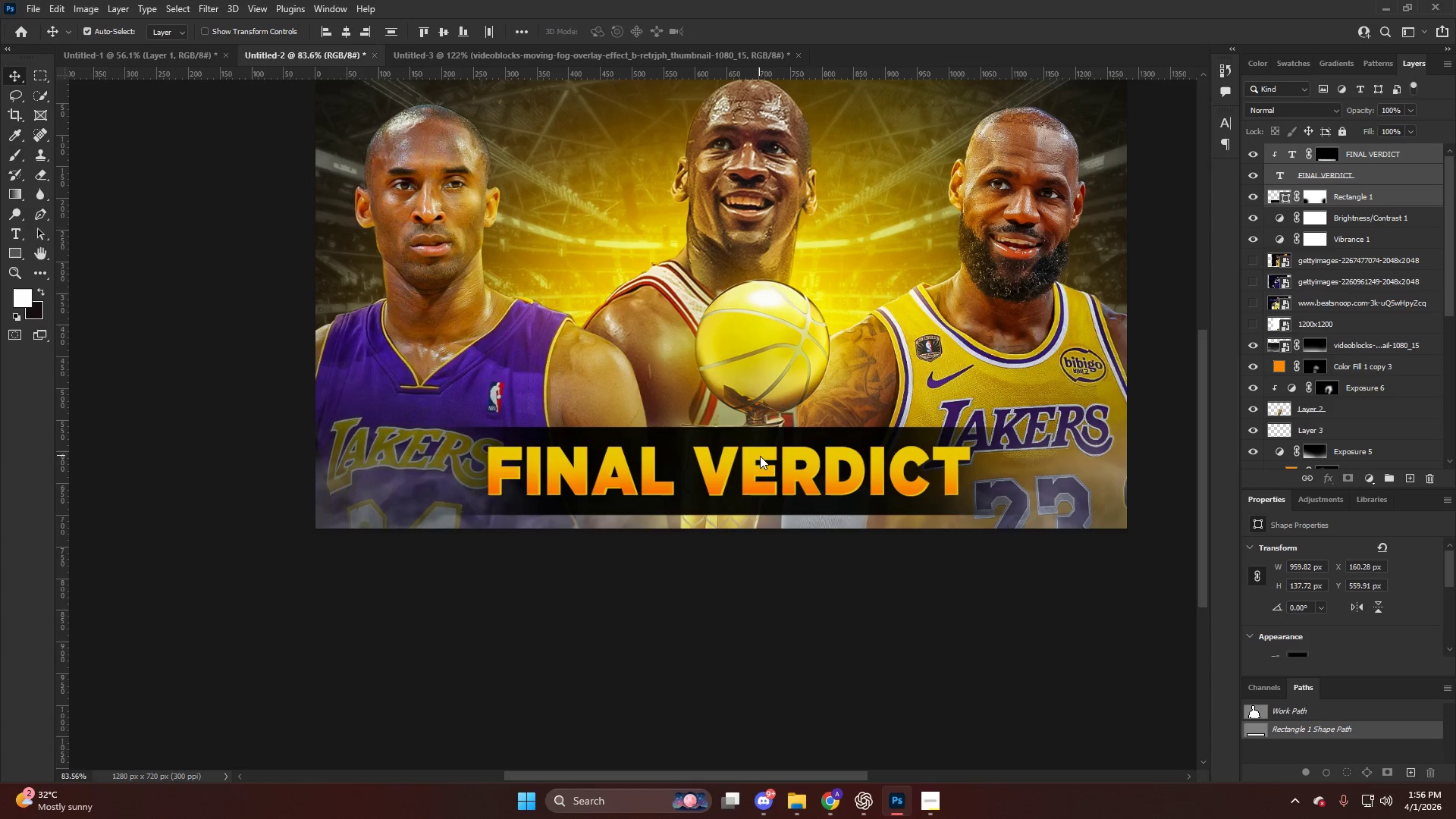 
hold_key(key=AltLeft, duration=0.48)
scroll: coordinate [800, 437], scroll_direction: down, amount: 10.0
 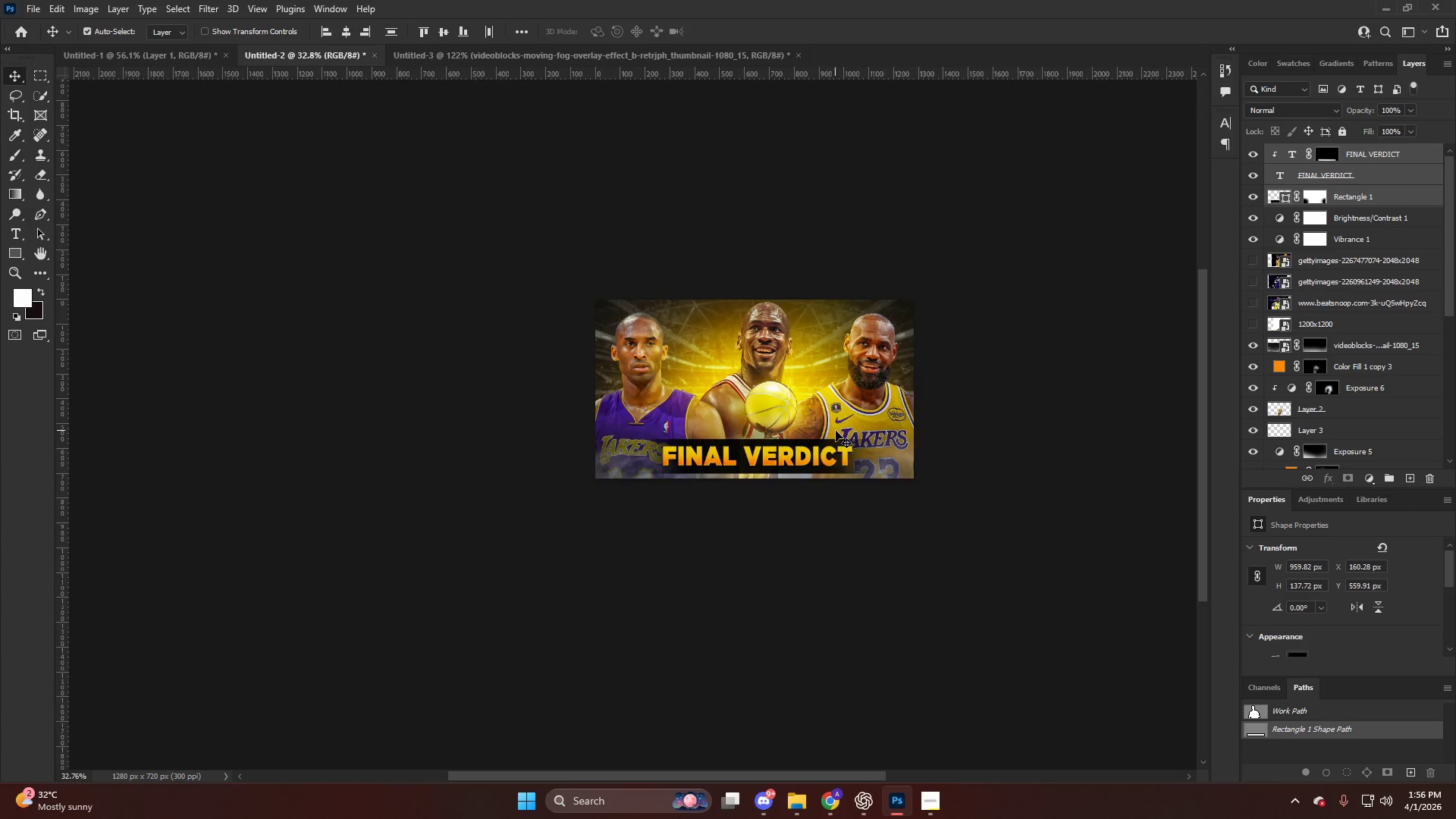 
hold_key(key=AltLeft, duration=0.72)
scroll: coordinate [755, 481], scroll_direction: up, amount: 13.0
 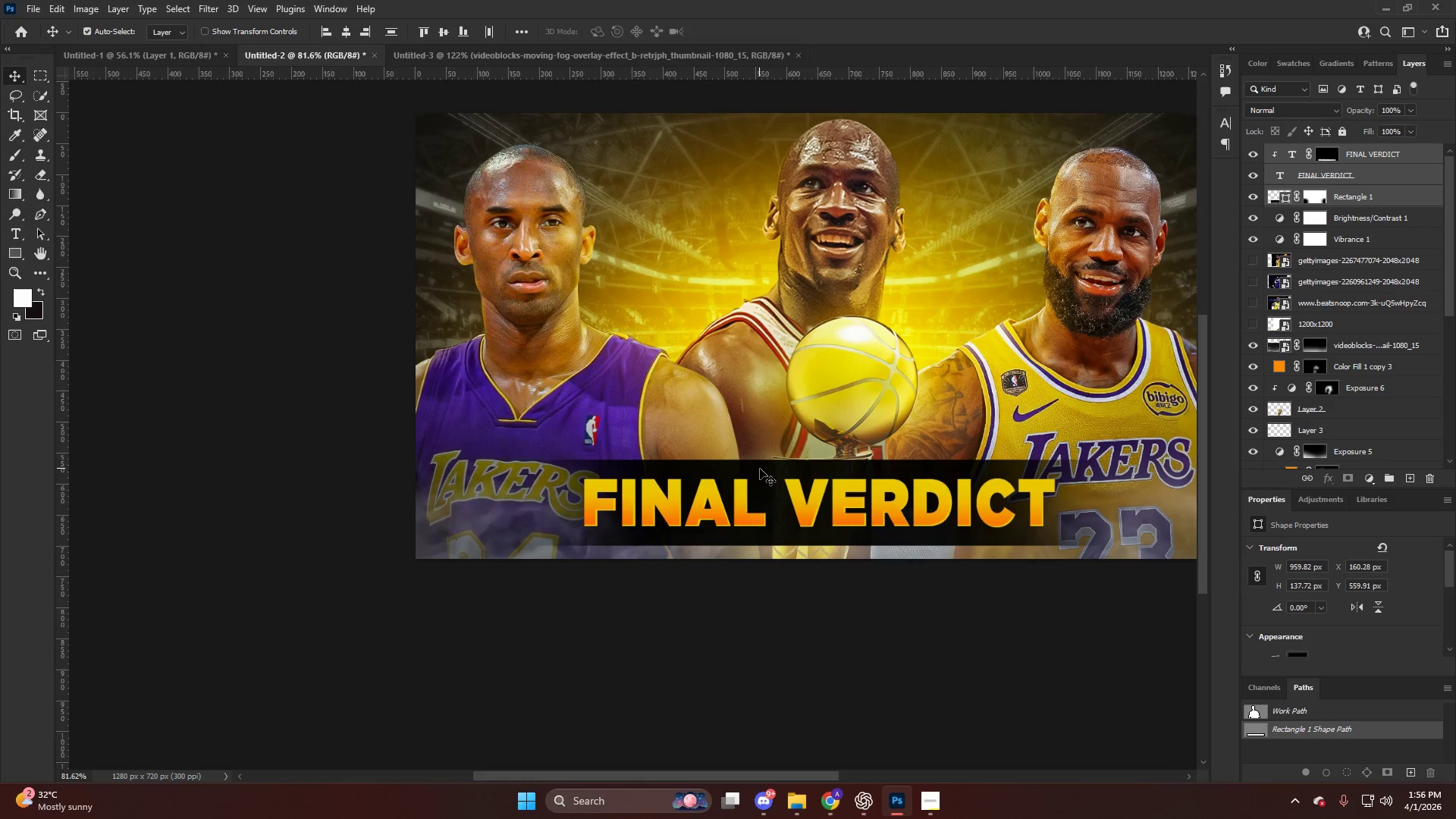 
hold_key(key=ControlLeft, duration=0.5)
scroll: coordinate [766, 474], scroll_direction: down, amount: 9.0
 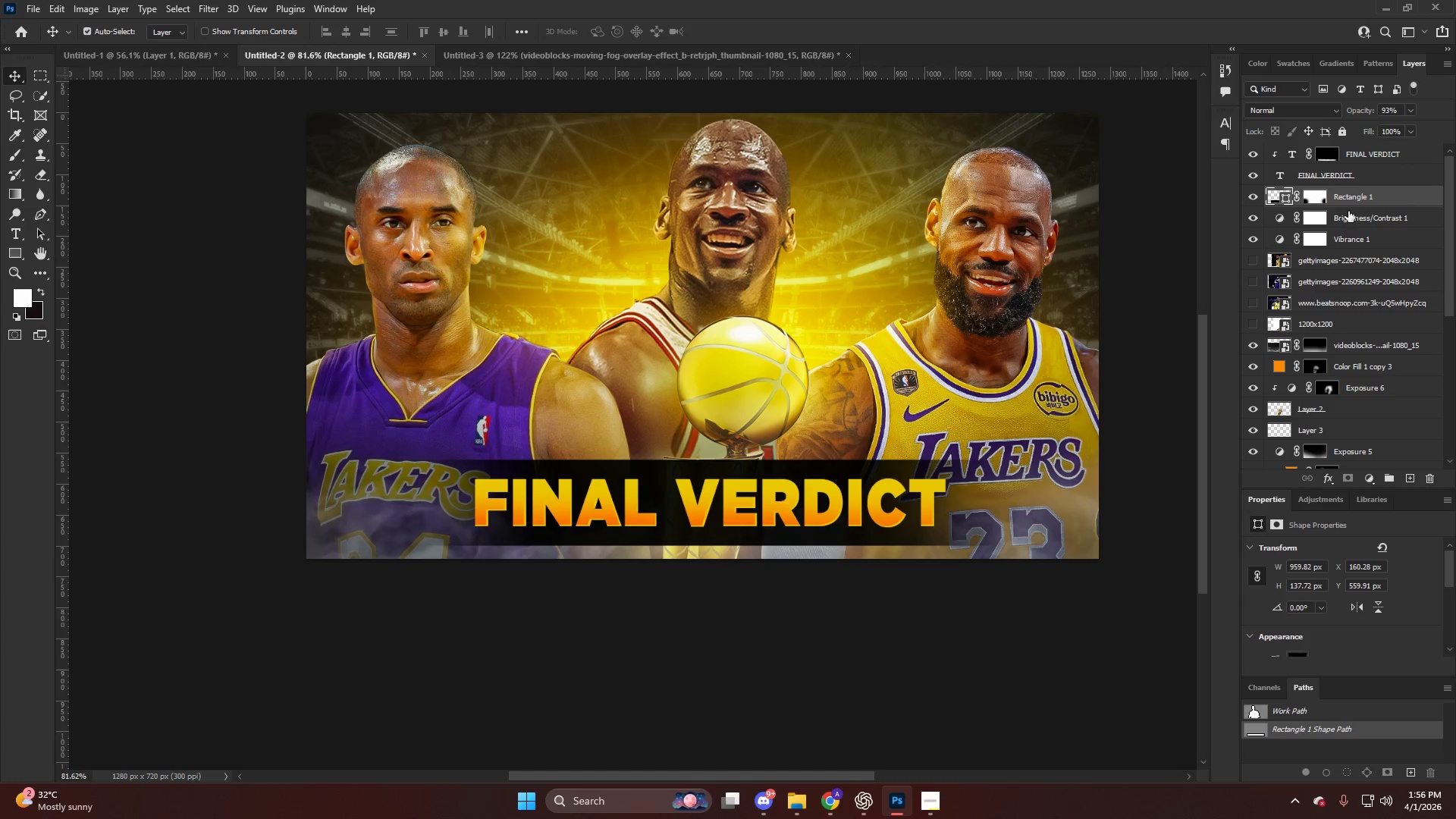 
hold_key(key=AltLeft, duration=0.36)
scroll: coordinate [888, 465], scroll_direction: up, amount: 3.0
 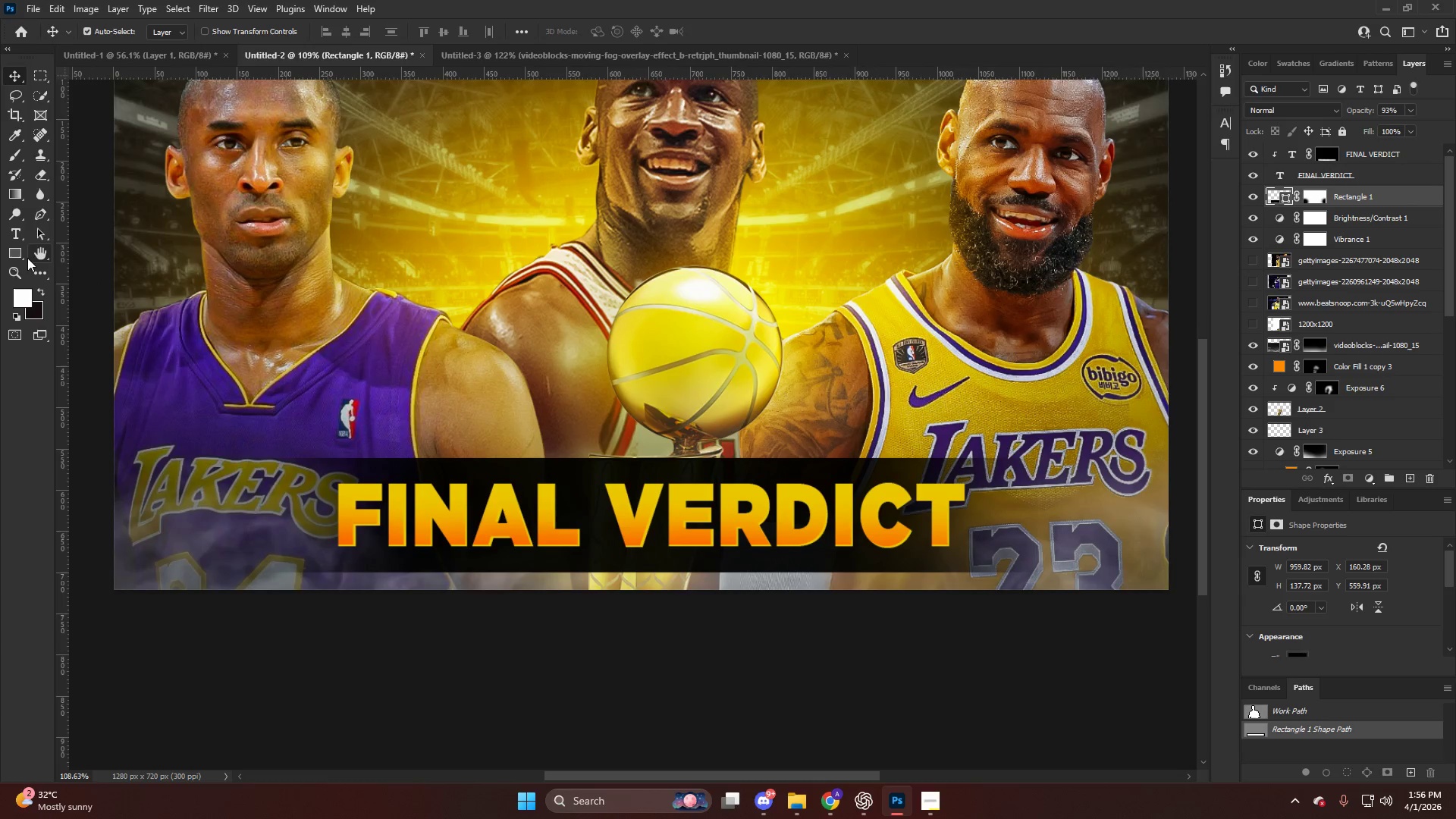 
left_click([8, 254])
 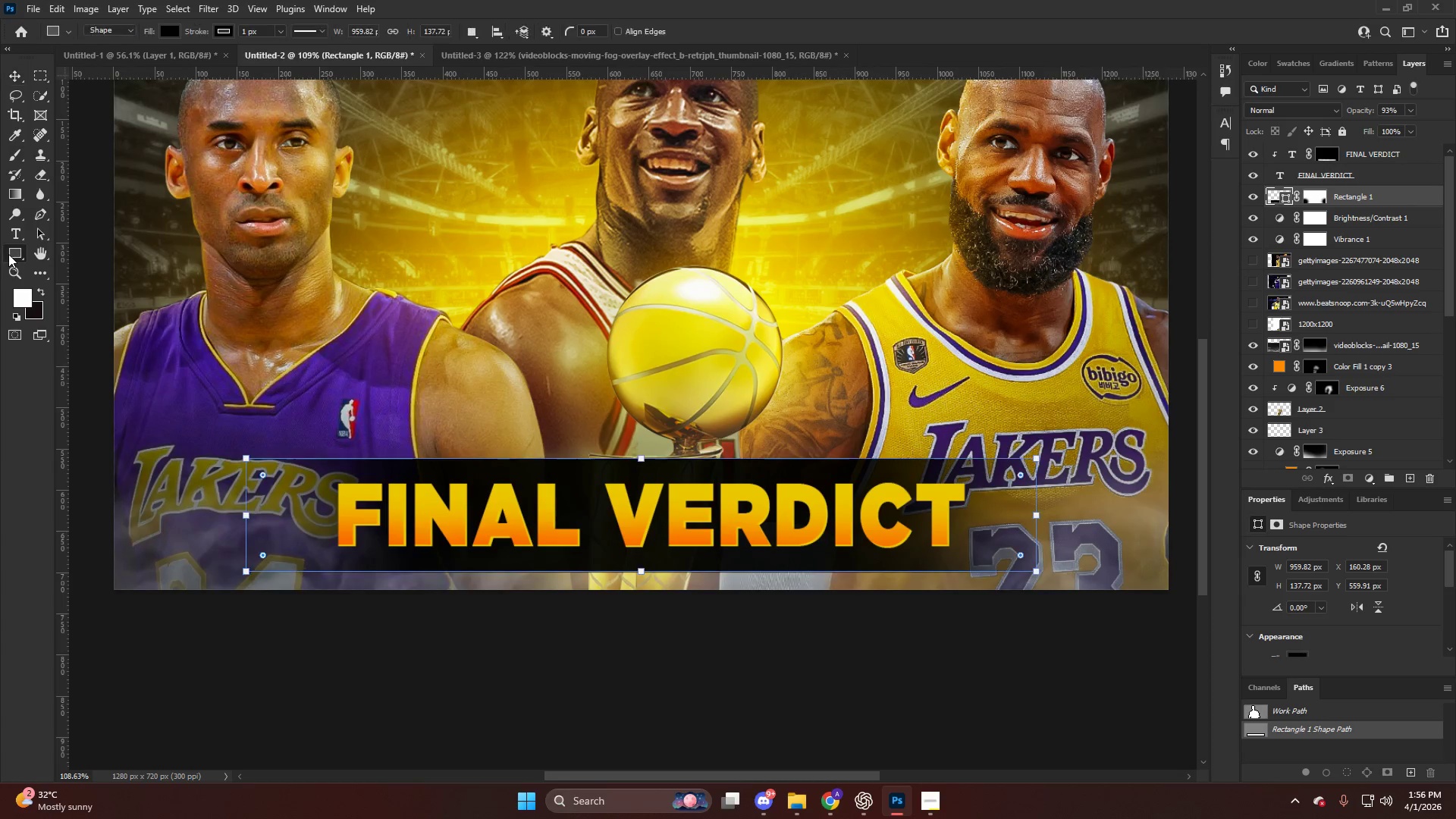 
right_click([8, 254])
 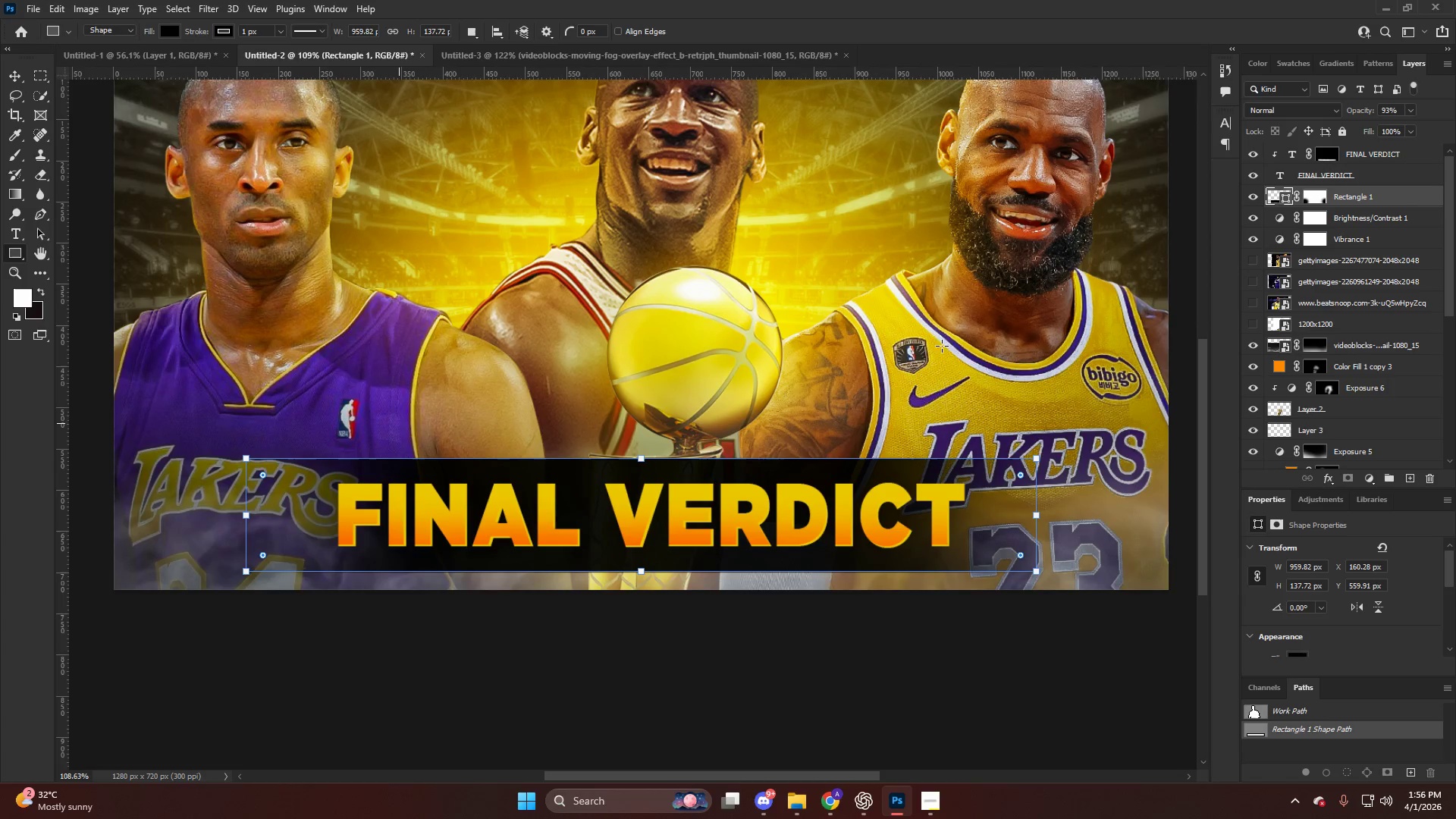 
left_click([1386, 168])
 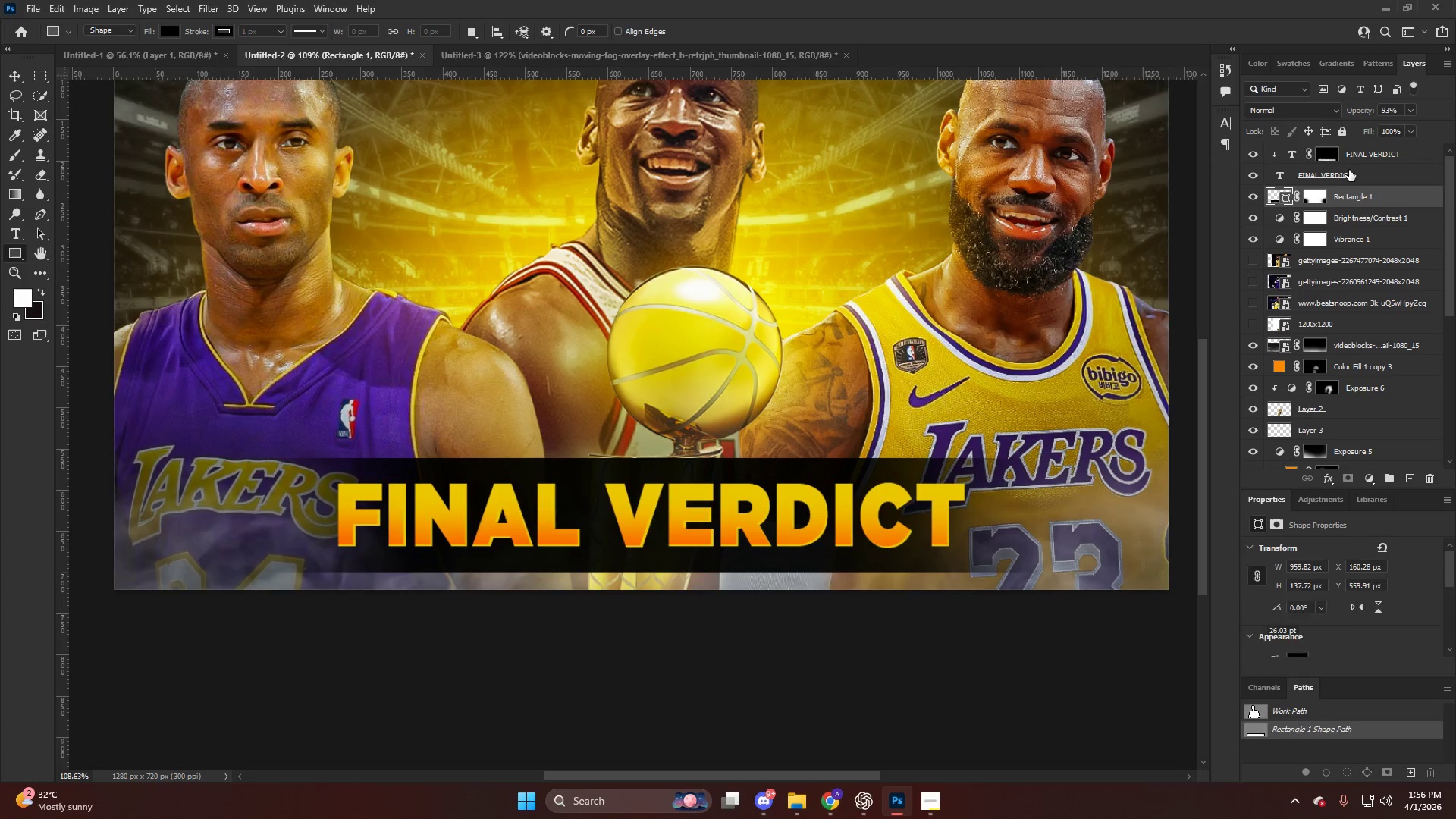 
left_click([1345, 156])
 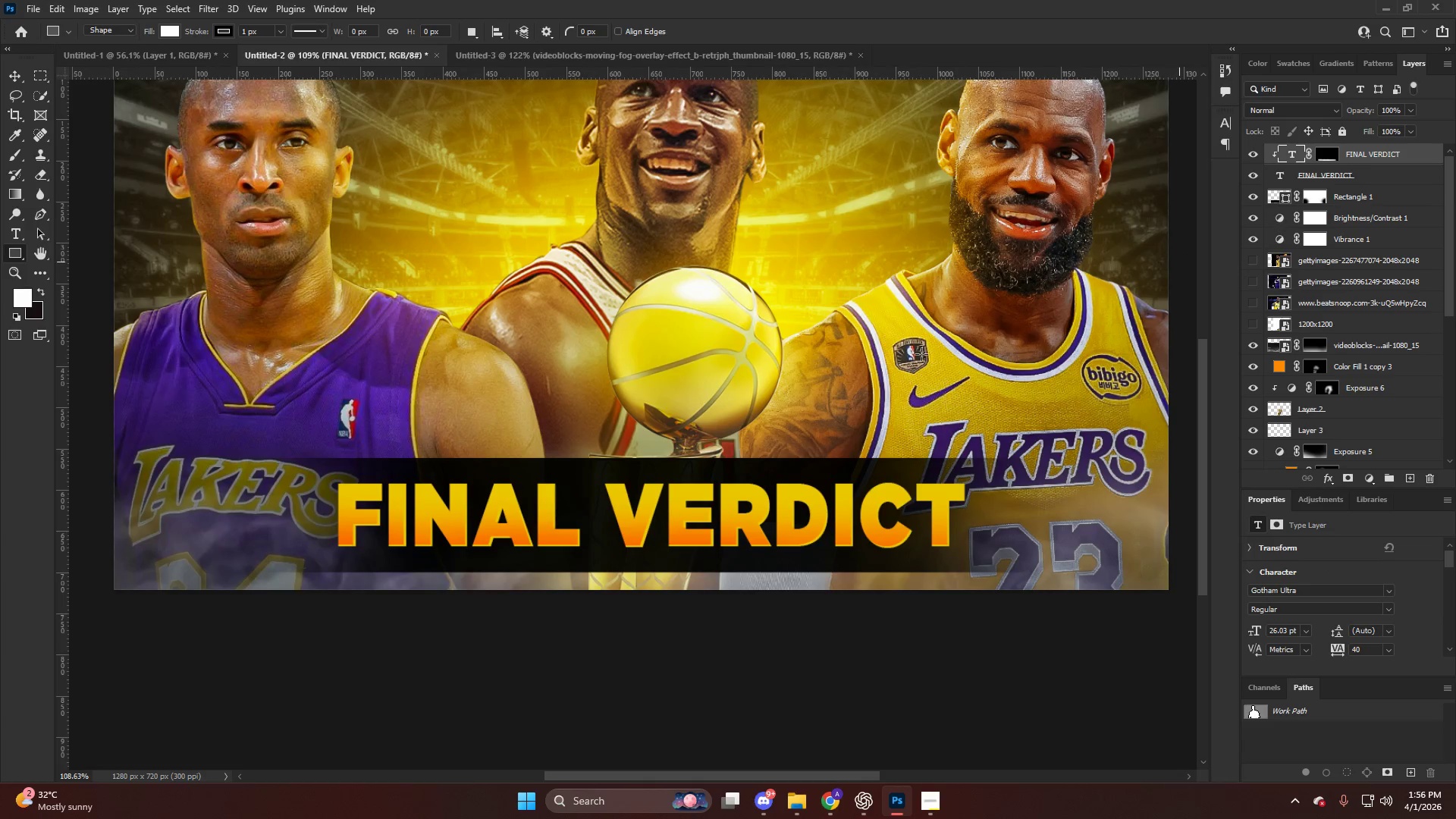 
key(Alt+AltLeft)
 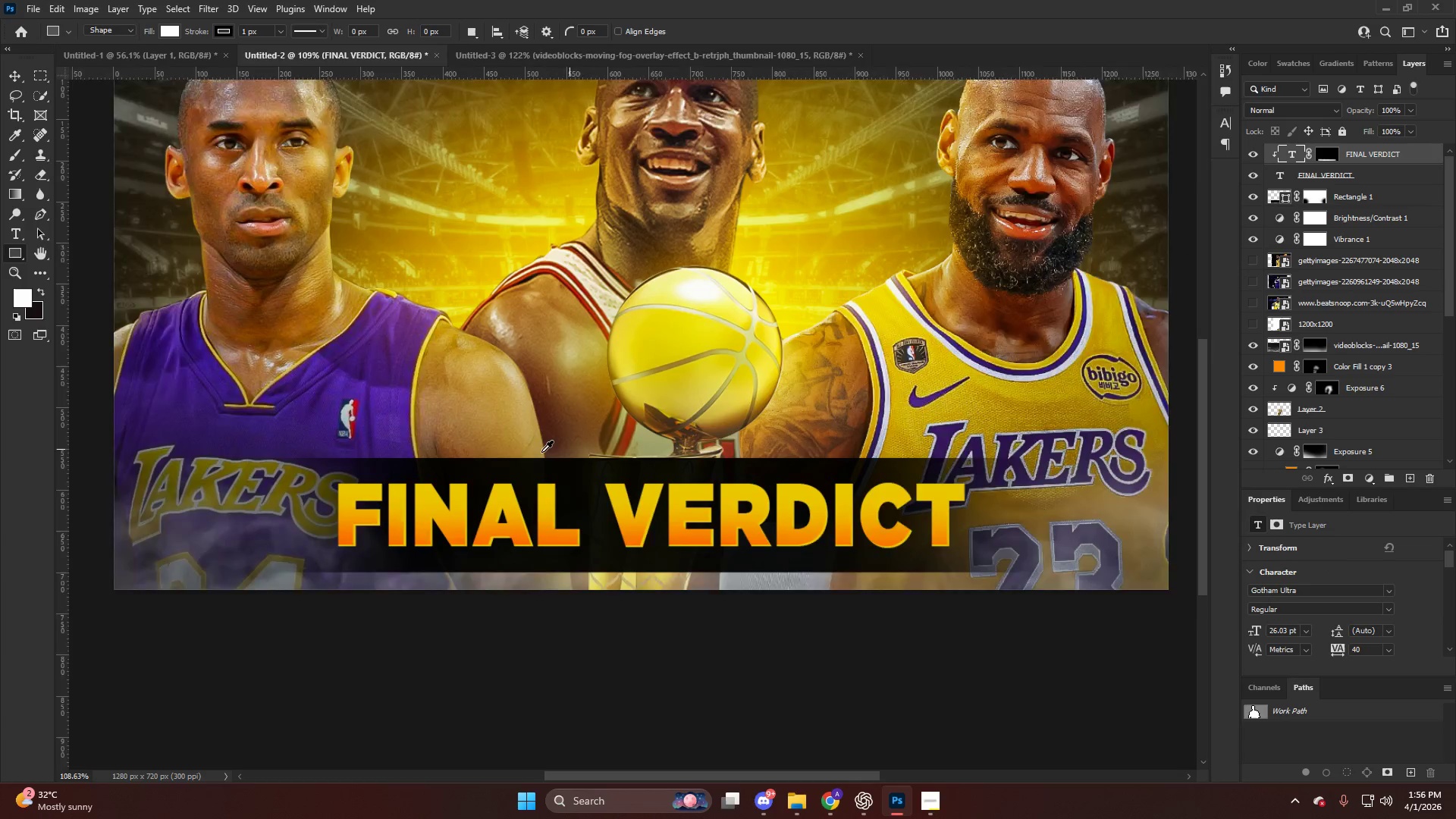 
key(V)
 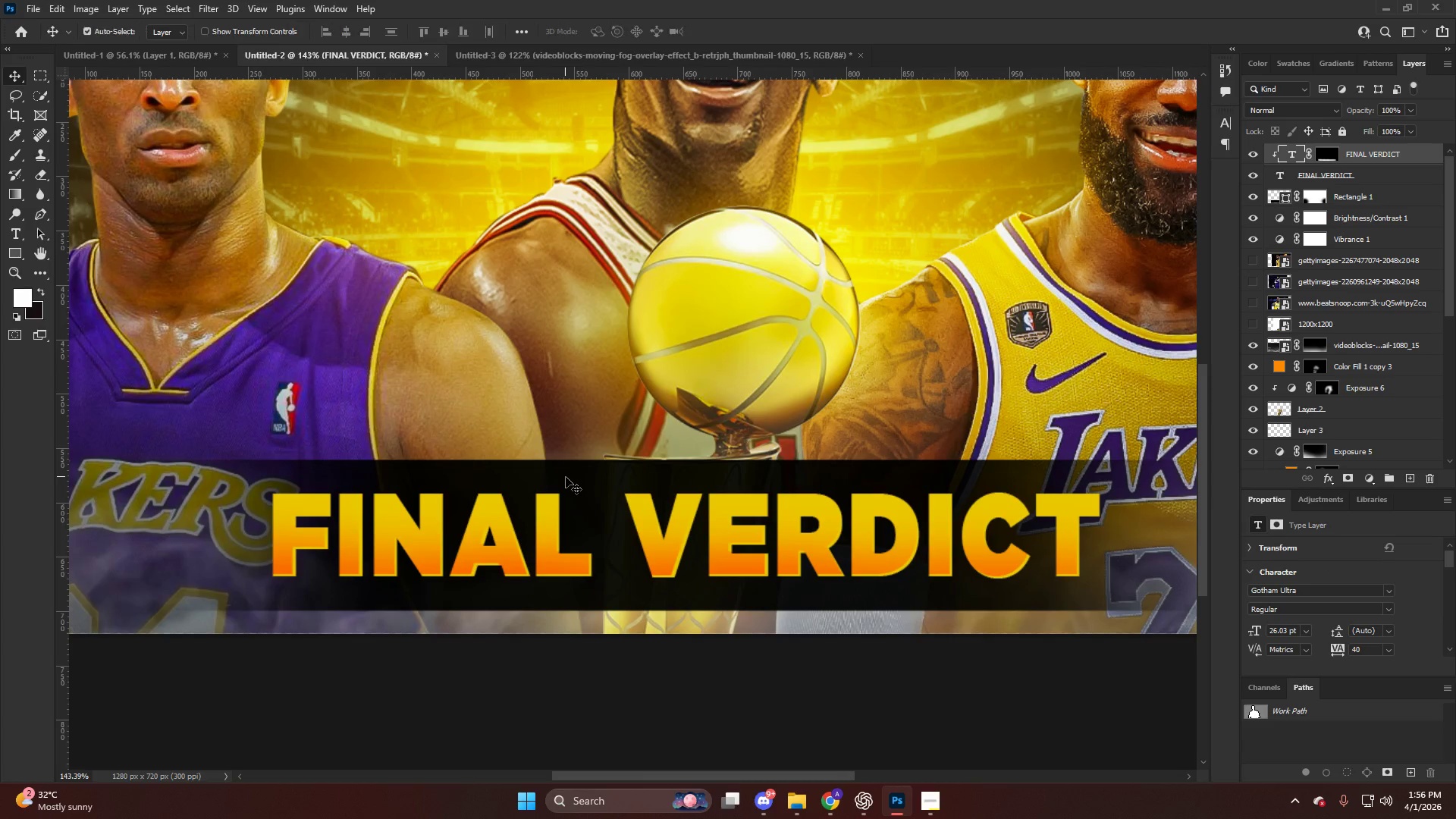 
scroll: coordinate [541, 452], scroll_direction: up, amount: 3.0
 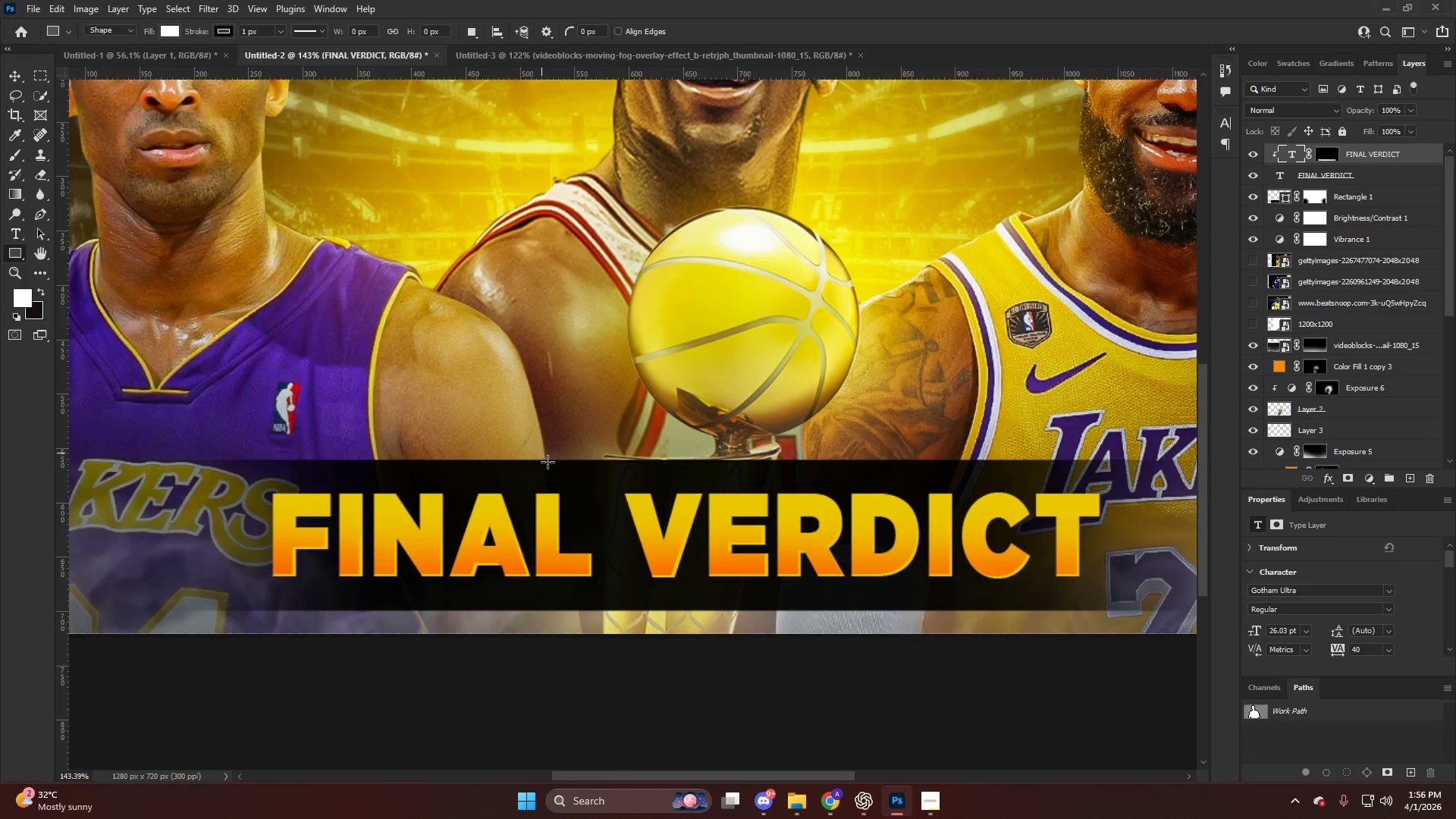 
left_click([566, 476])
 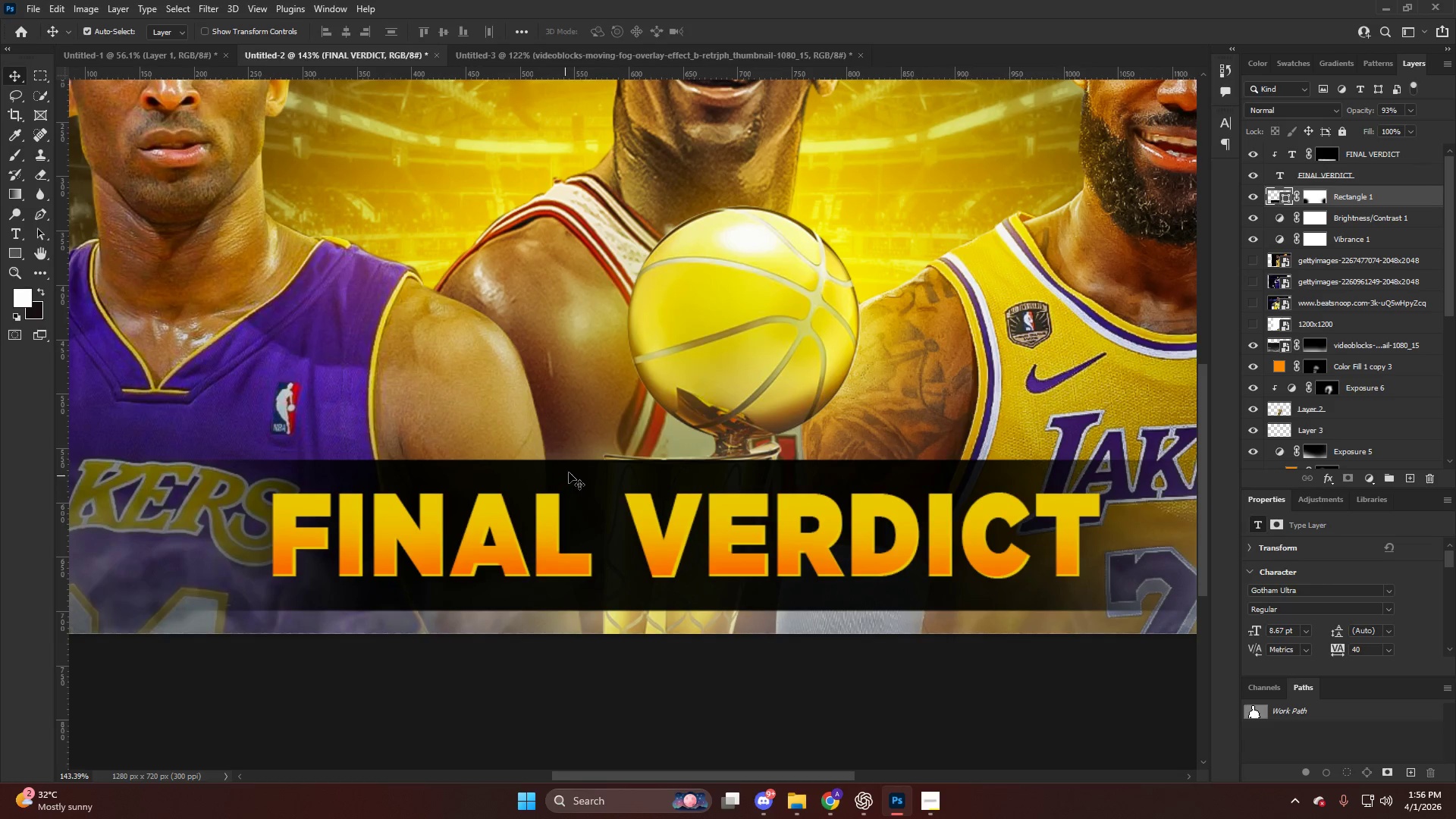 
hold_key(key=AltLeft, duration=0.44)
scroll: coordinate [627, 447], scroll_direction: down, amount: 5.0
 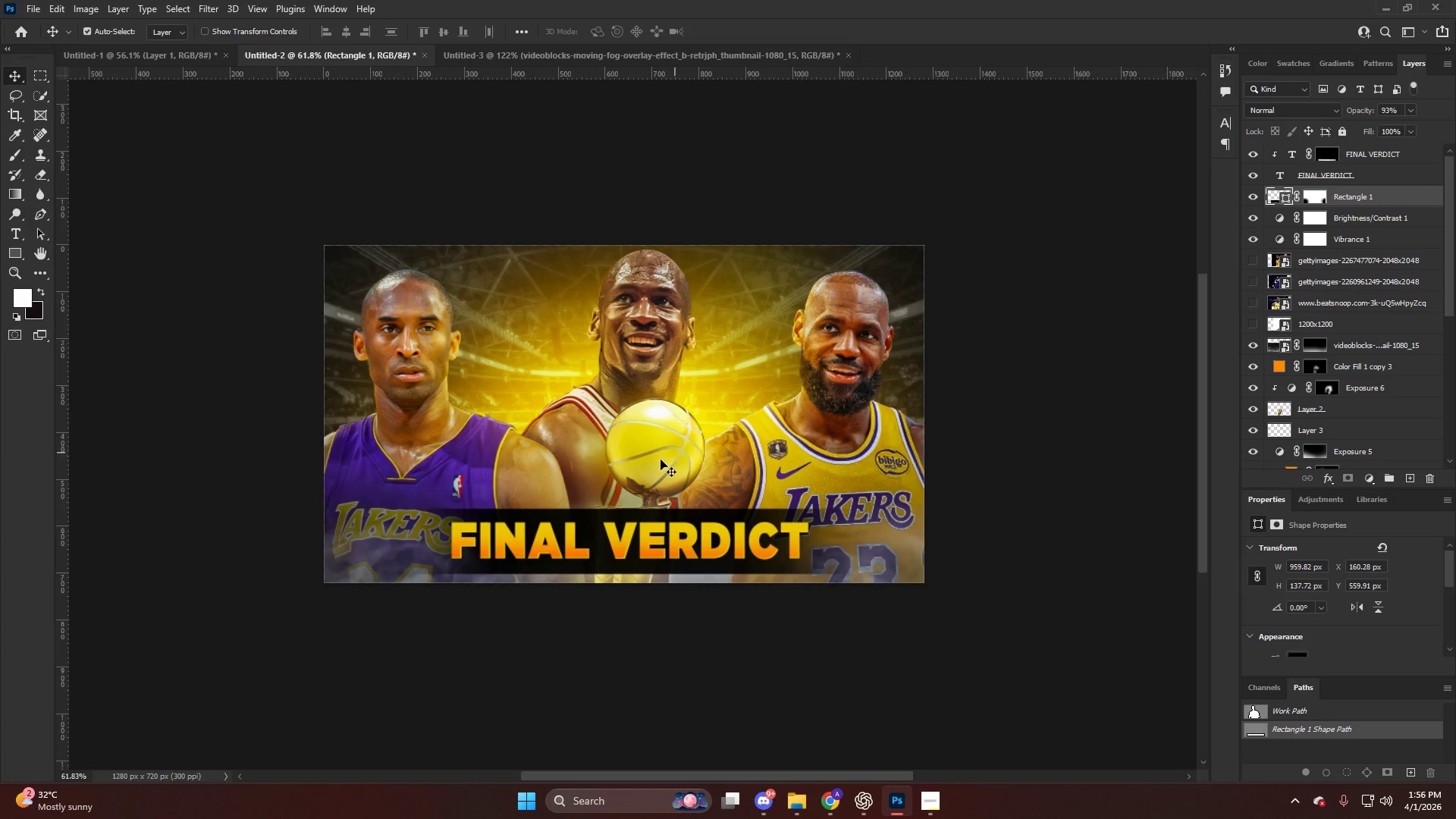 
hold_key(key=AltLeft, duration=0.5)
scroll: coordinate [571, 529], scroll_direction: up, amount: 8.0
 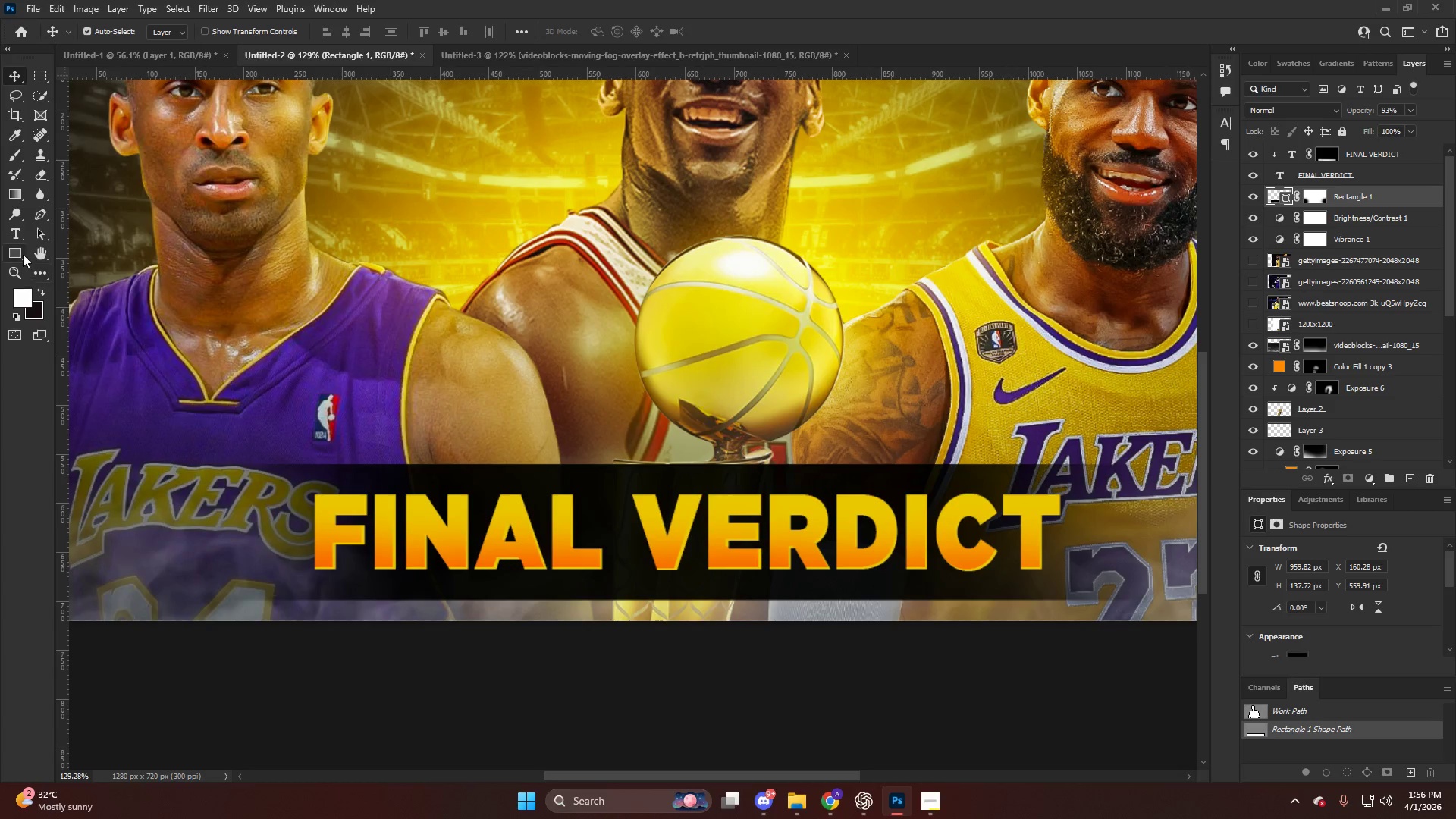 
left_click([15, 252])
 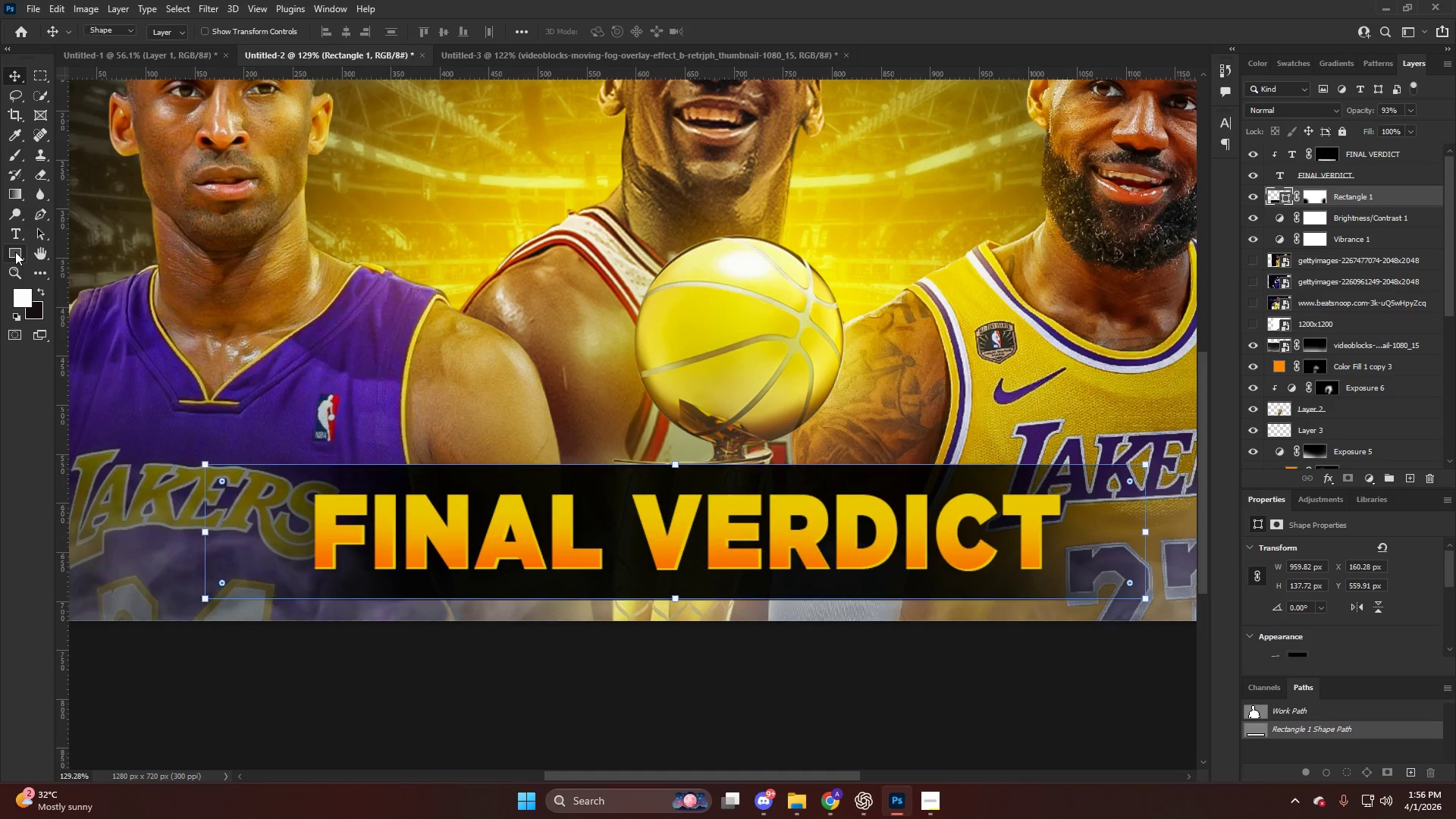 
right_click([15, 252])
 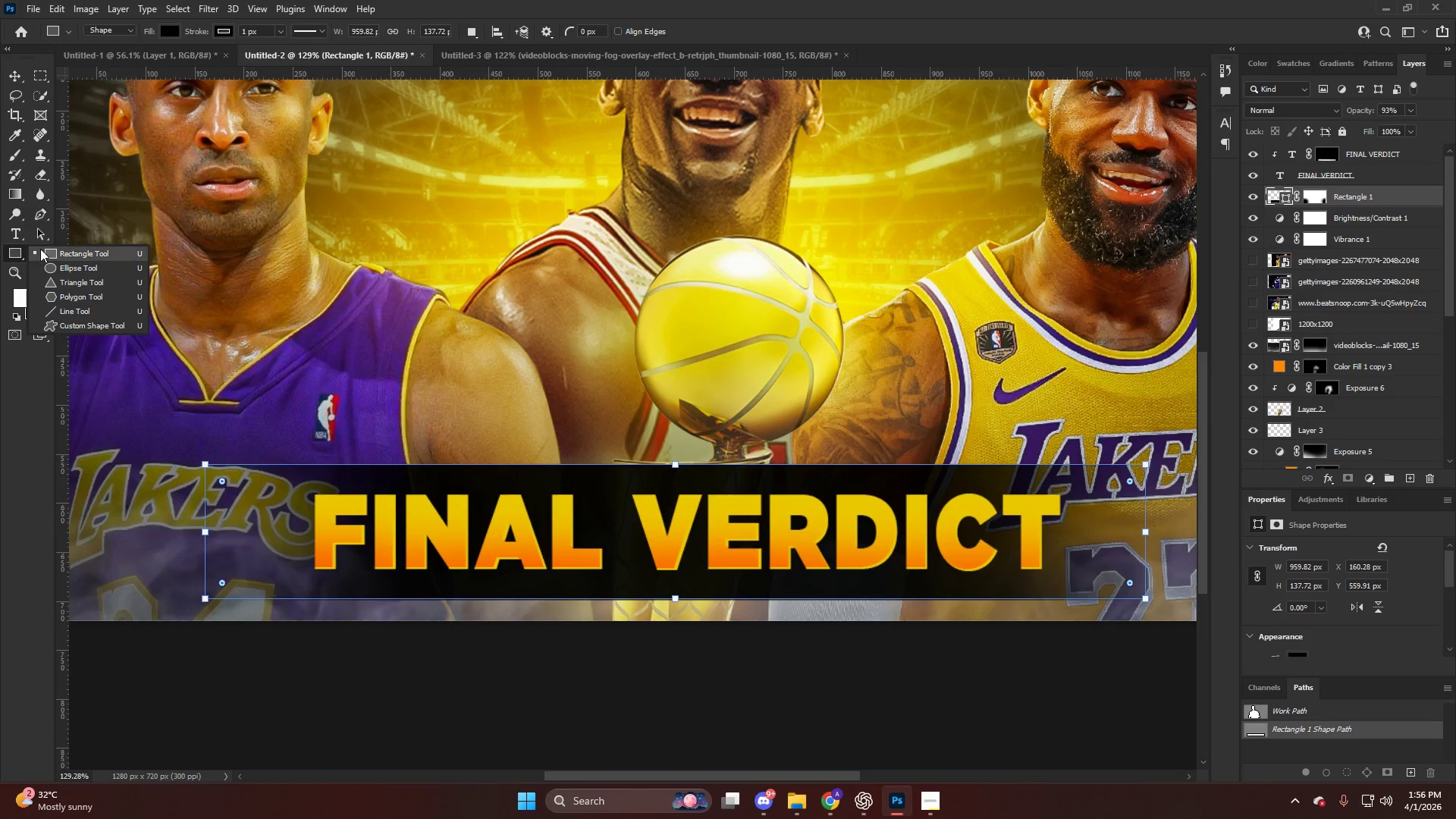 
left_click([41, 249])
 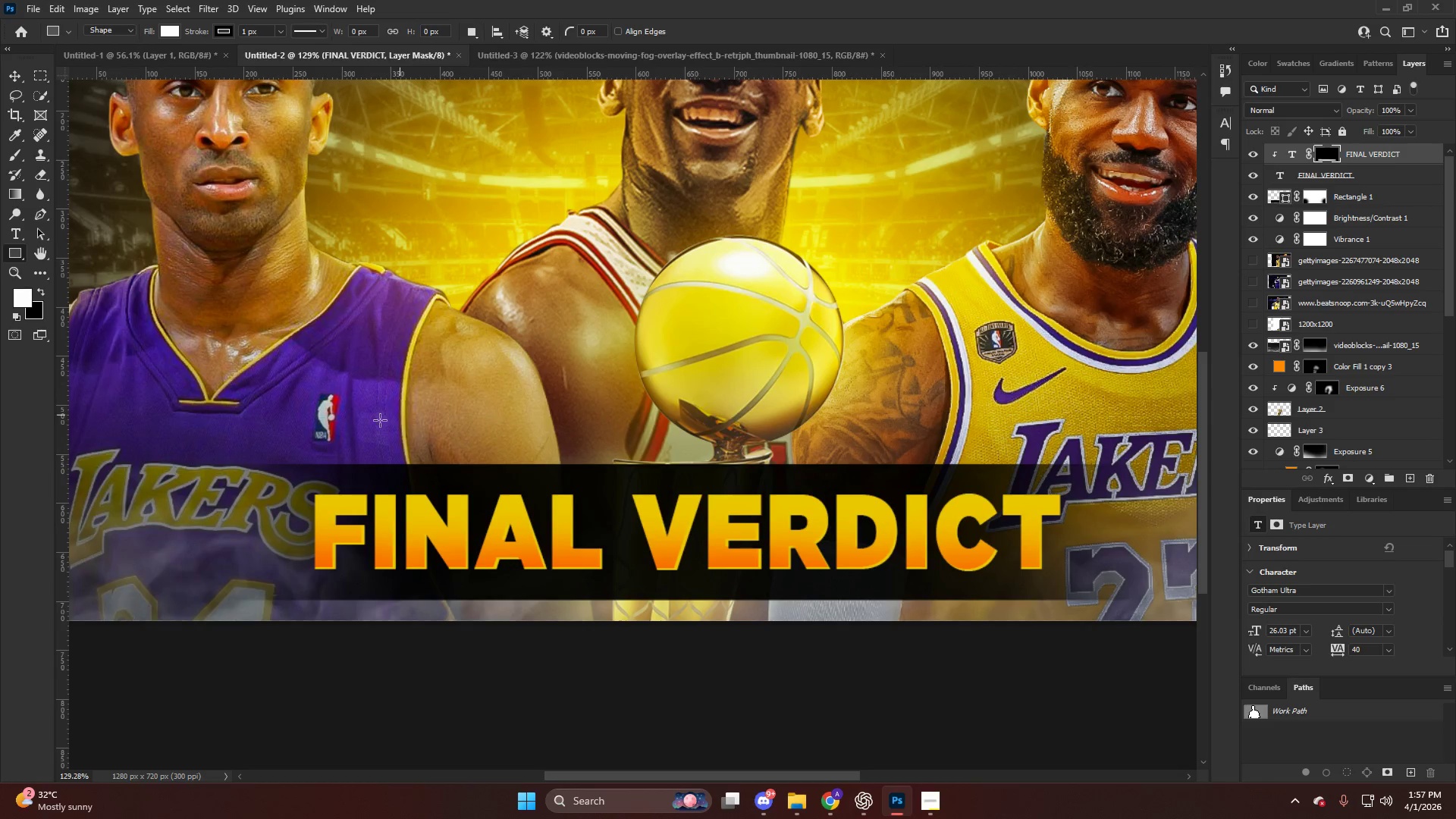 
left_click_drag(start_coordinate=[251, 456], to_coordinate=[1111, 460])
 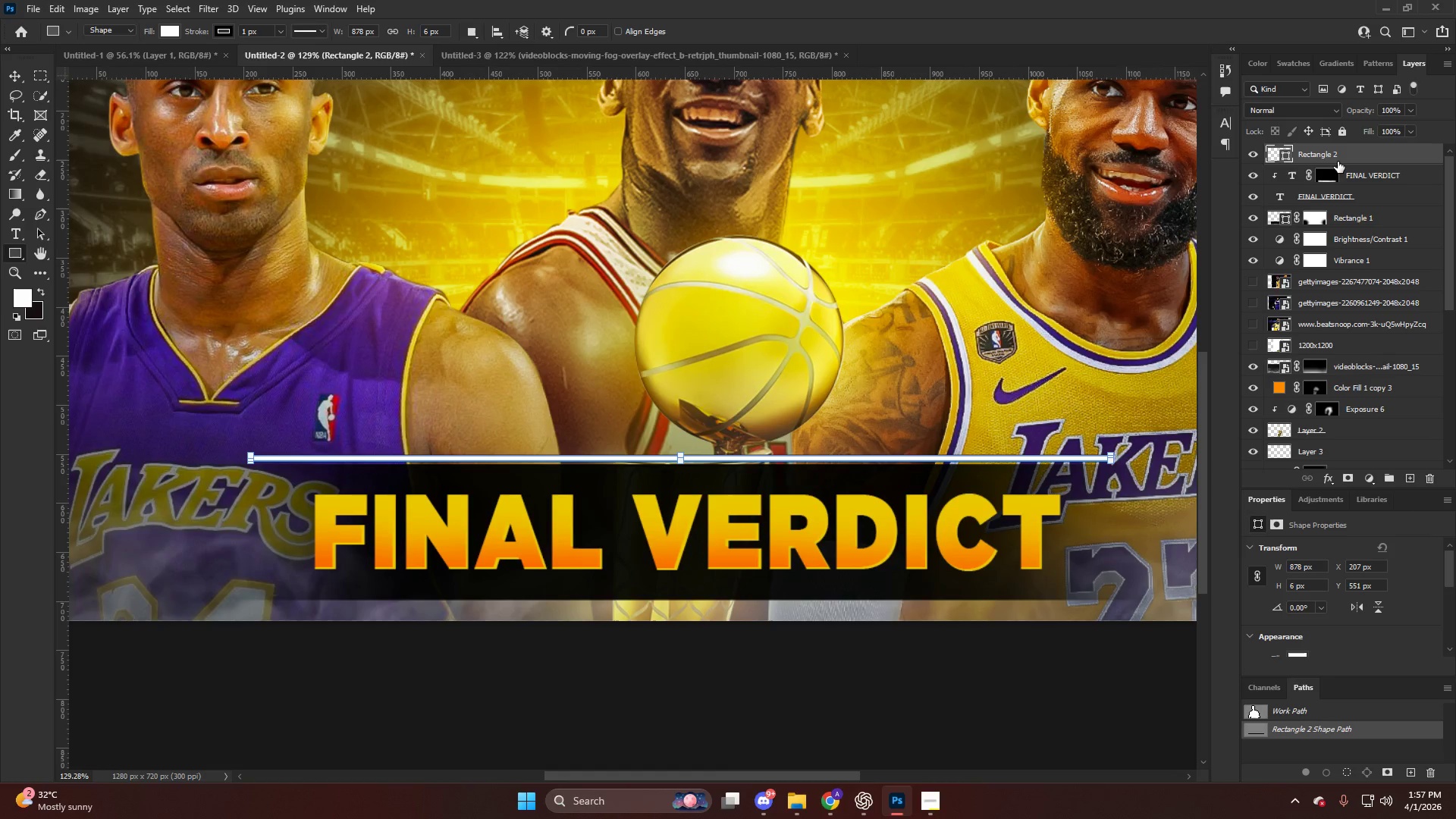 
left_click_drag(start_coordinate=[1344, 152], to_coordinate=[1341, 206])
 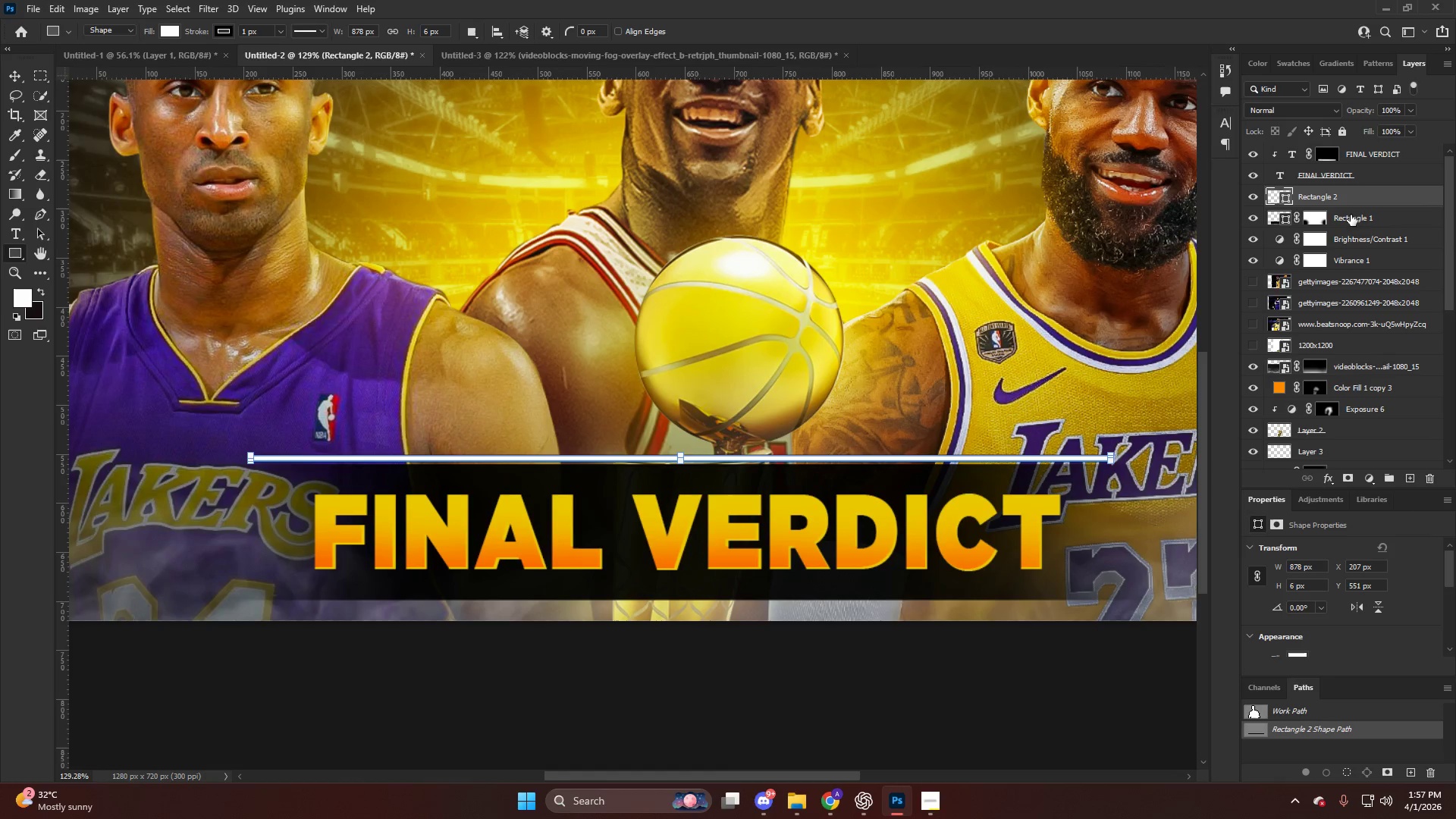 
hold_key(key=AltLeft, duration=0.53)
left_click([1351, 208])
 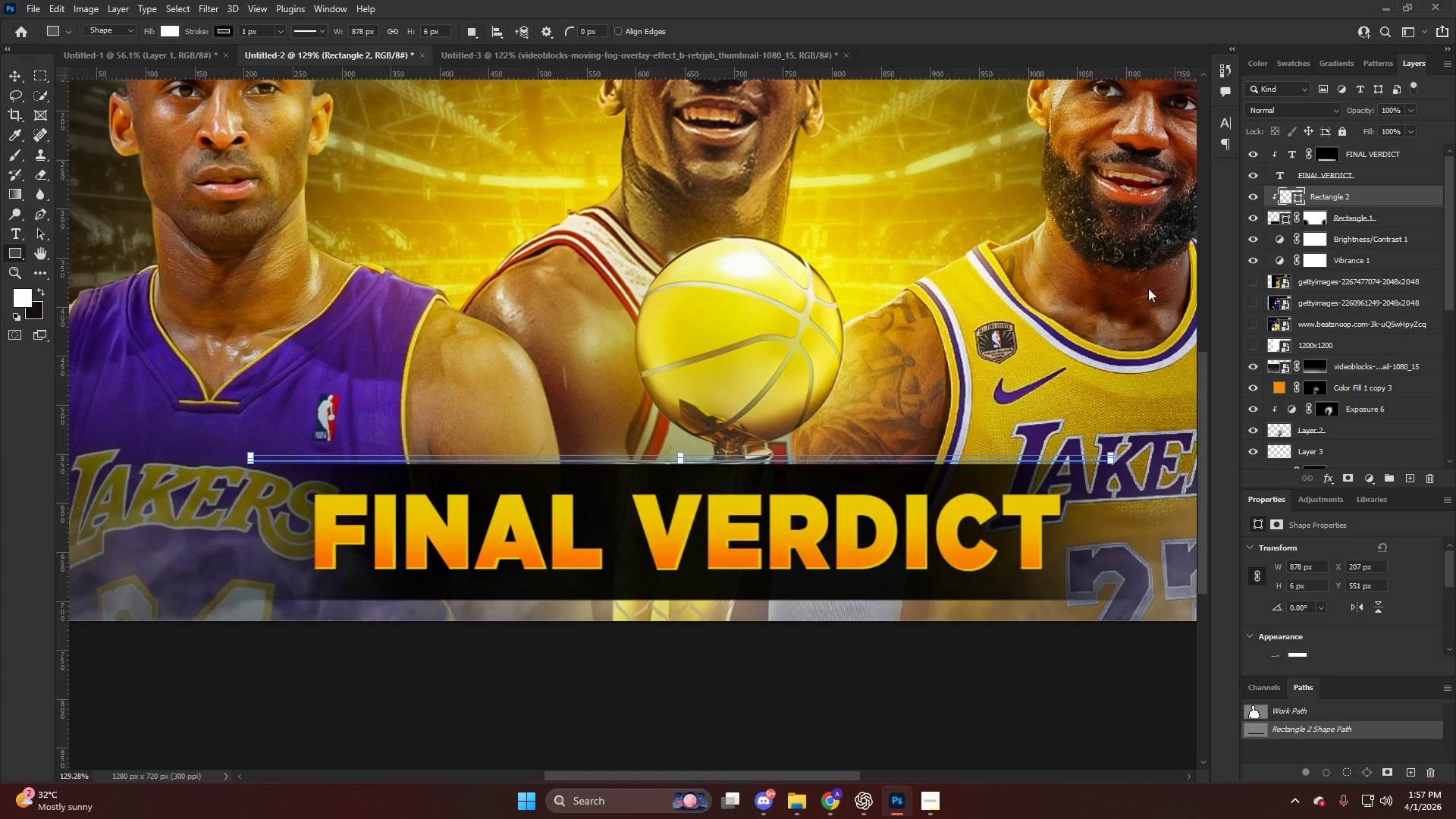 
hold_key(key=AltLeft, duration=0.36)
 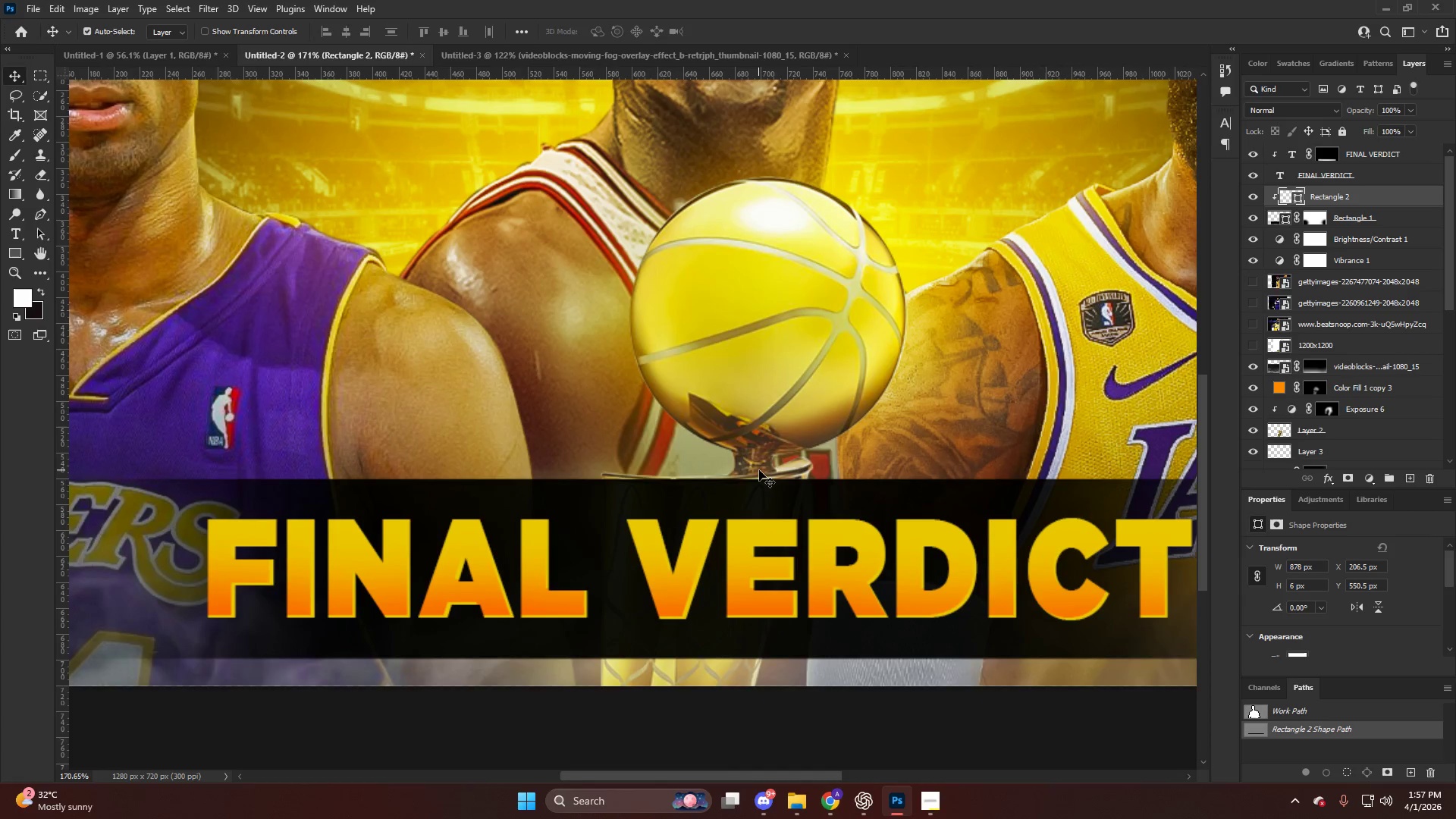 
key(V)
 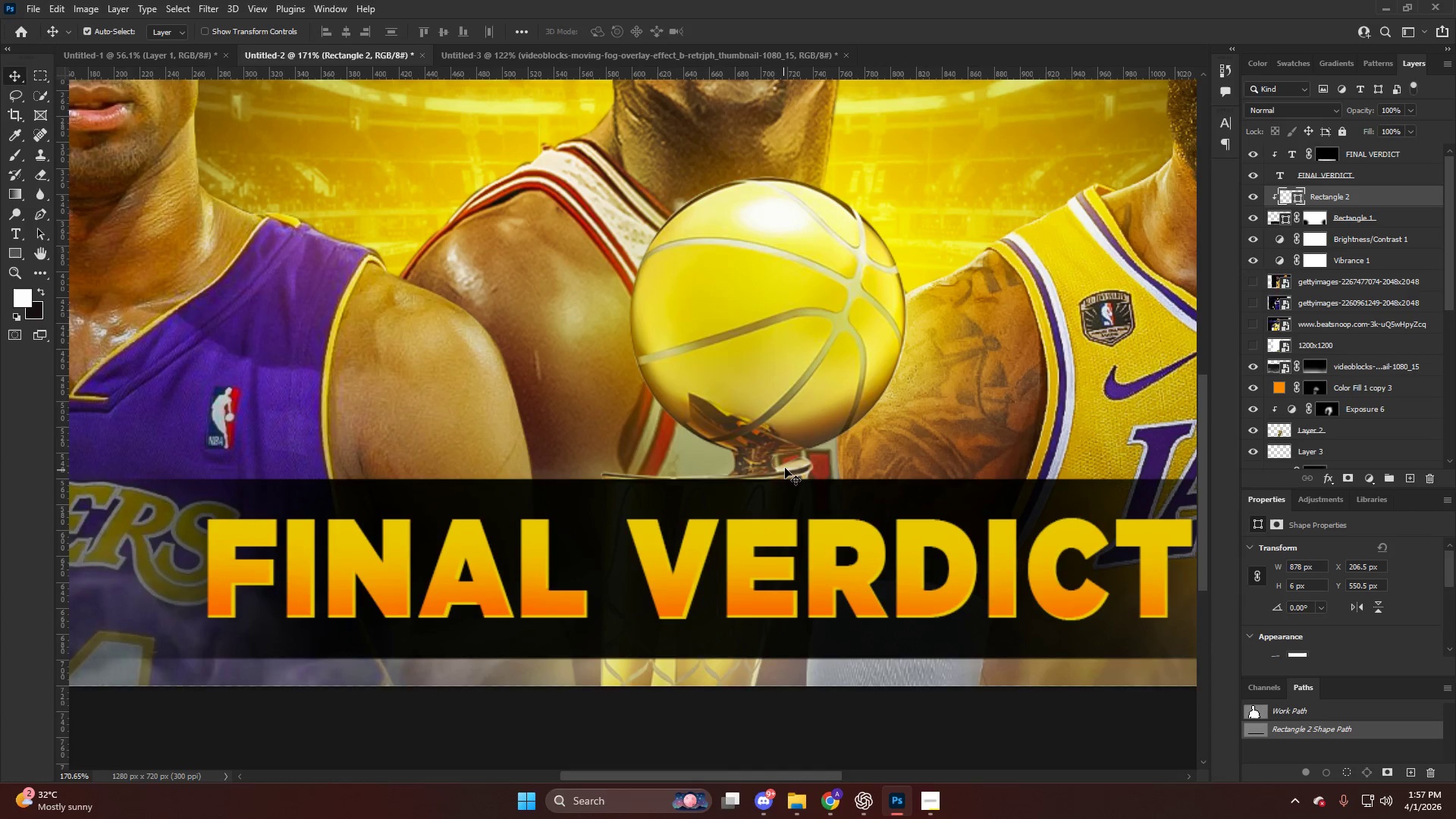 
scroll: coordinate [649, 418], scroll_direction: up, amount: 3.0
 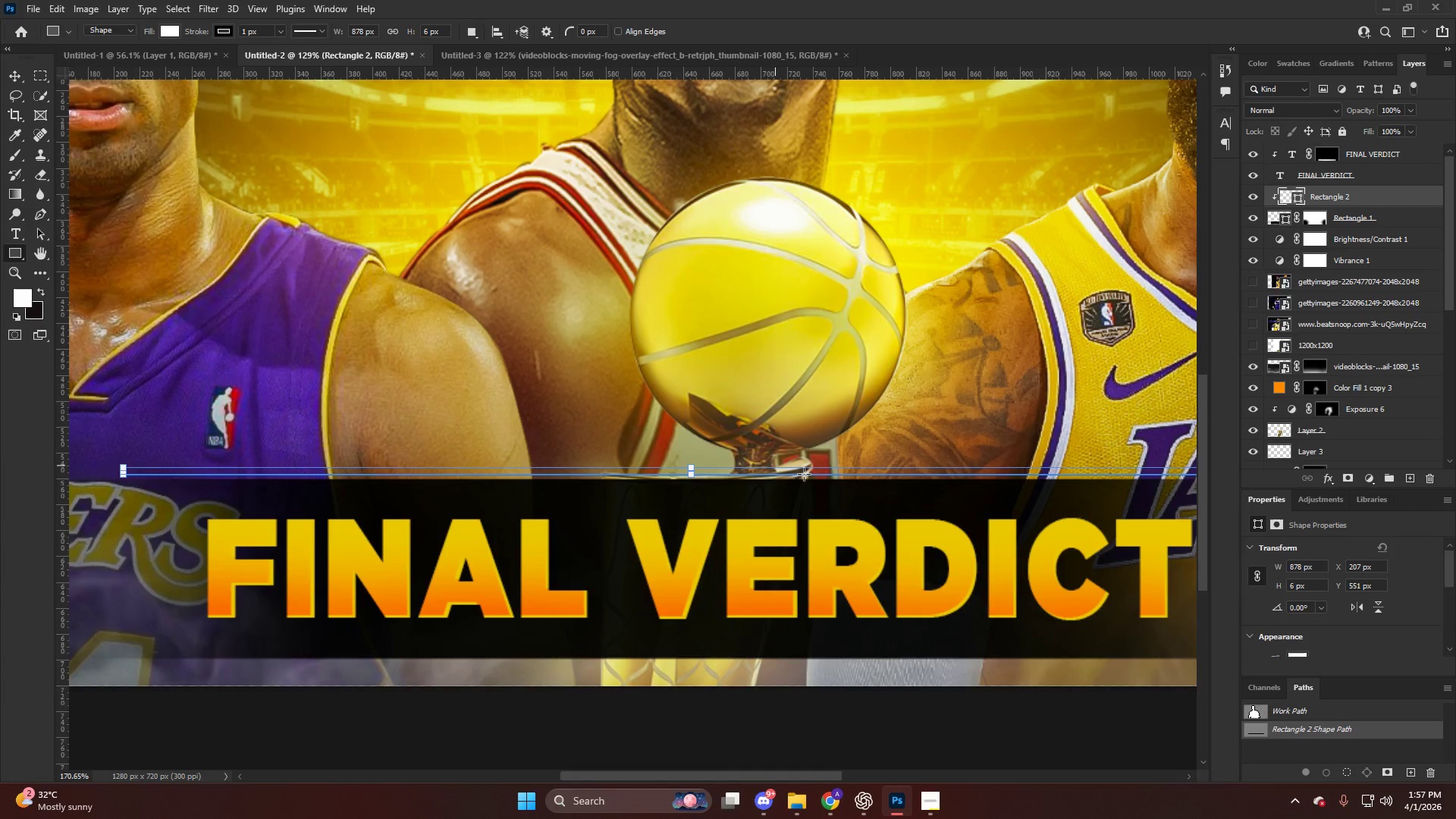 
key(Control+T)
 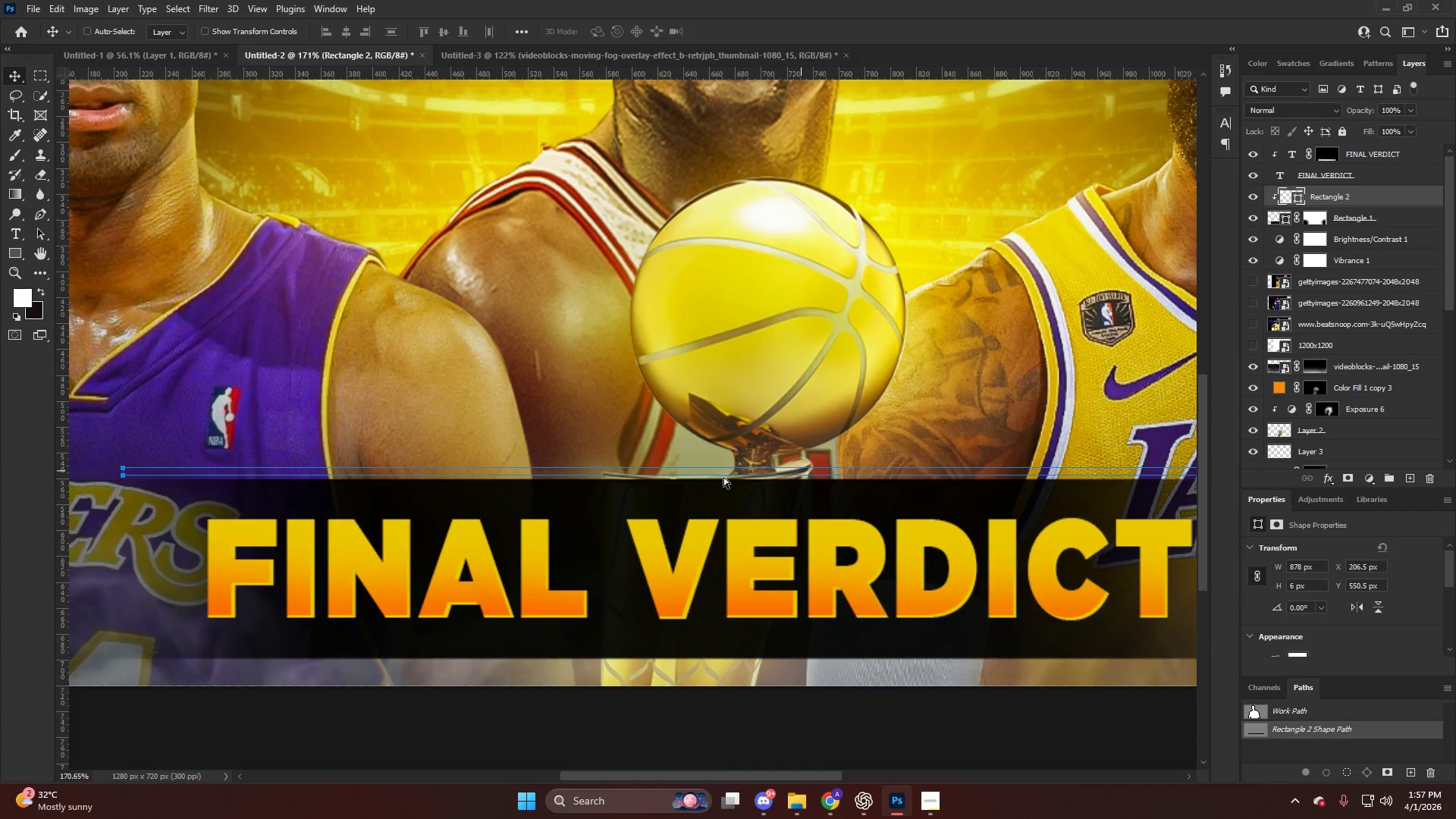 
hold_key(key=AltLeft, duration=0.5)
scroll: coordinate [717, 477], scroll_direction: up, amount: 4.0
 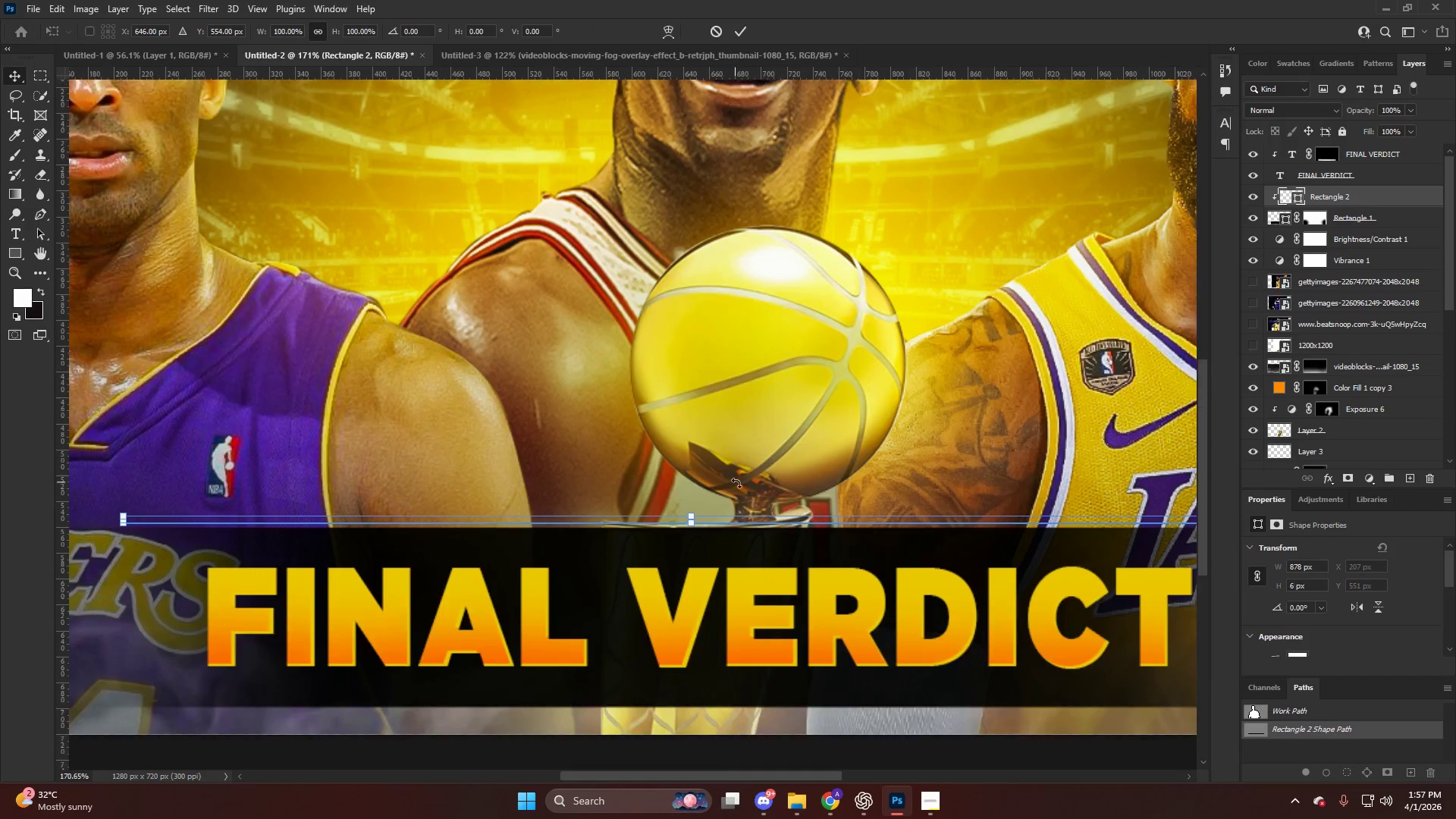 
hold_key(key=AltLeft, duration=0.66)
scroll: coordinate [714, 529], scroll_direction: up, amount: 7.0
 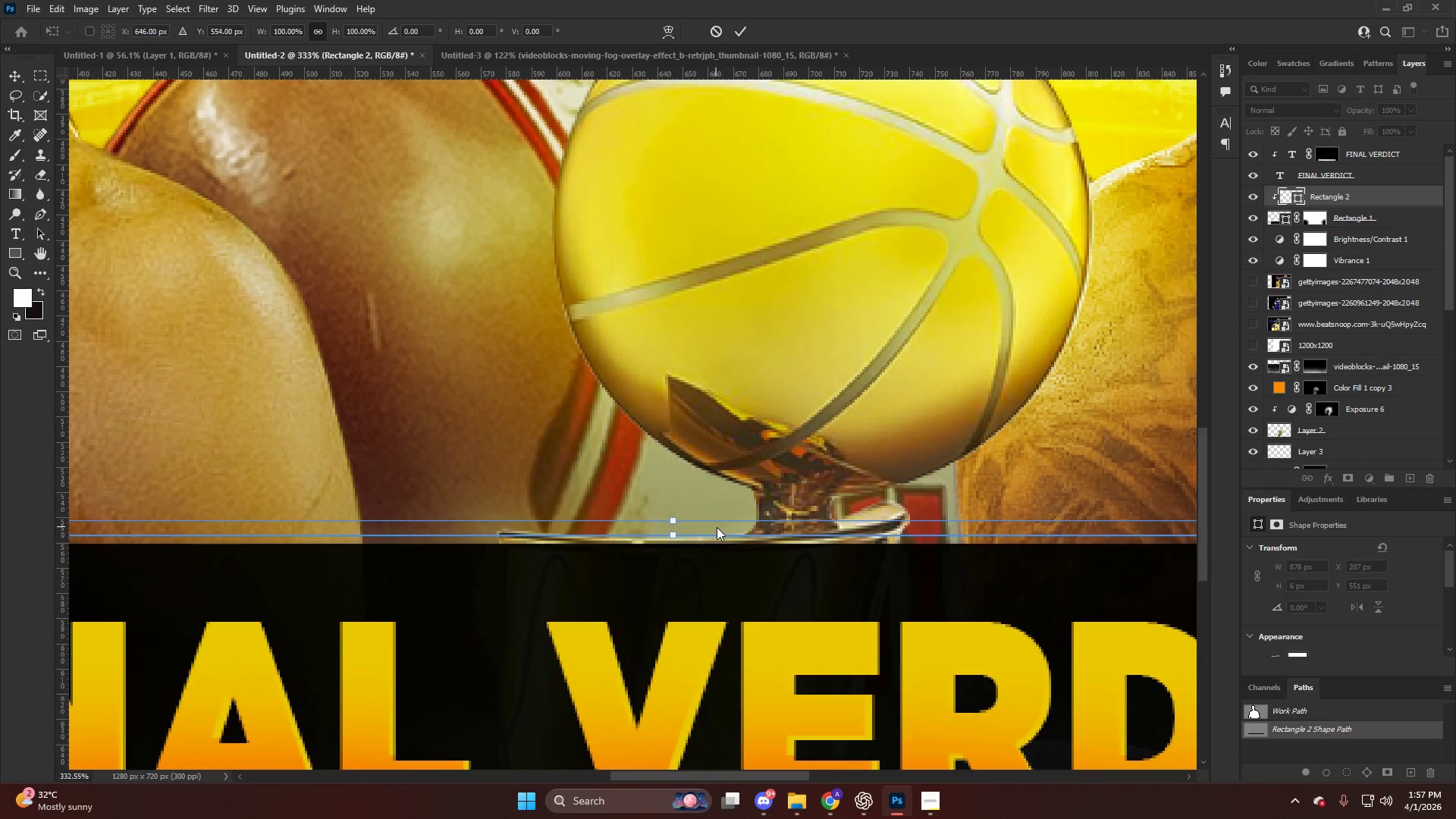 
left_click_drag(start_coordinate=[718, 529], to_coordinate=[719, 542])
 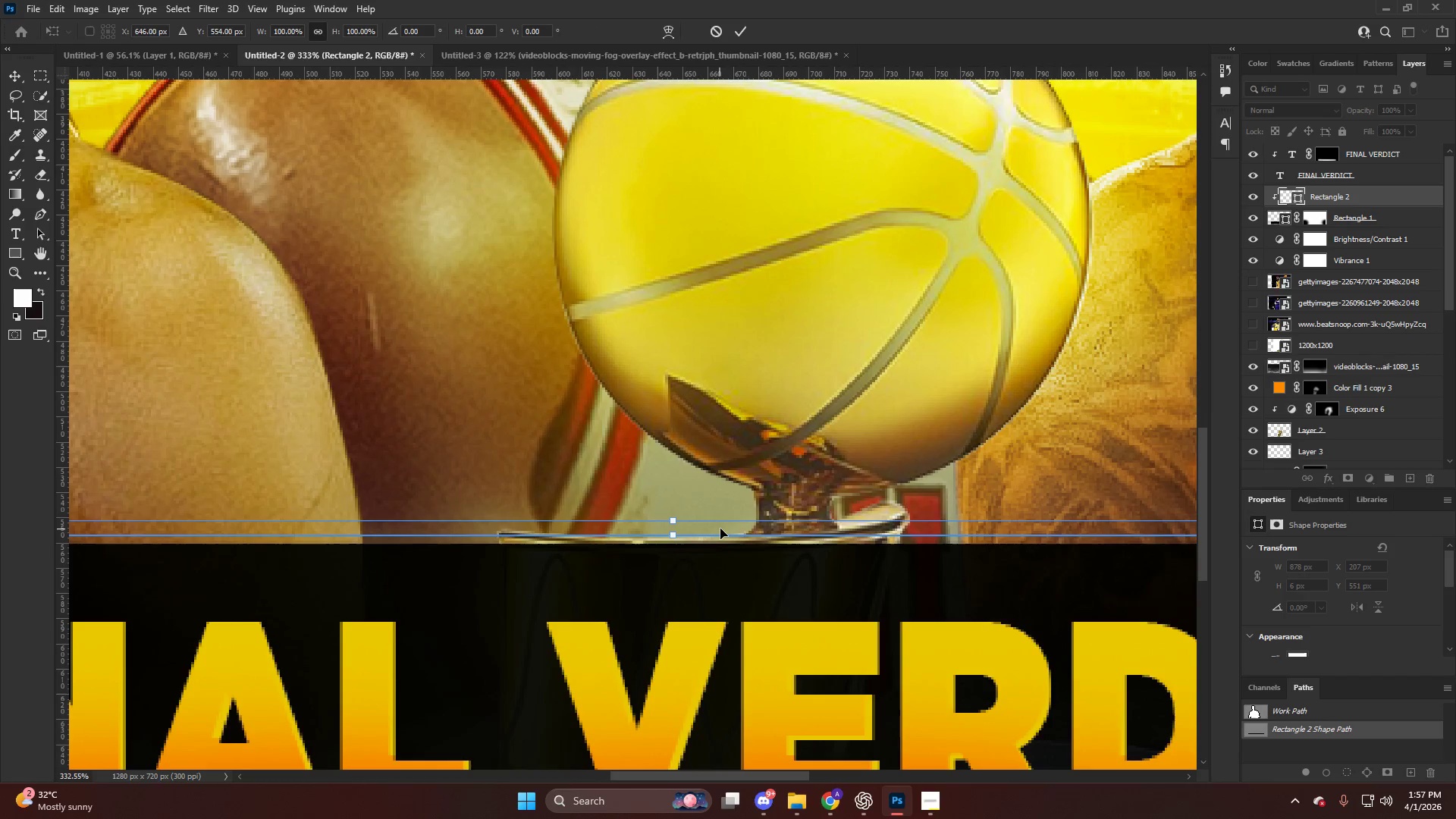 
left_click_drag(start_coordinate=[721, 528], to_coordinate=[718, 553])
 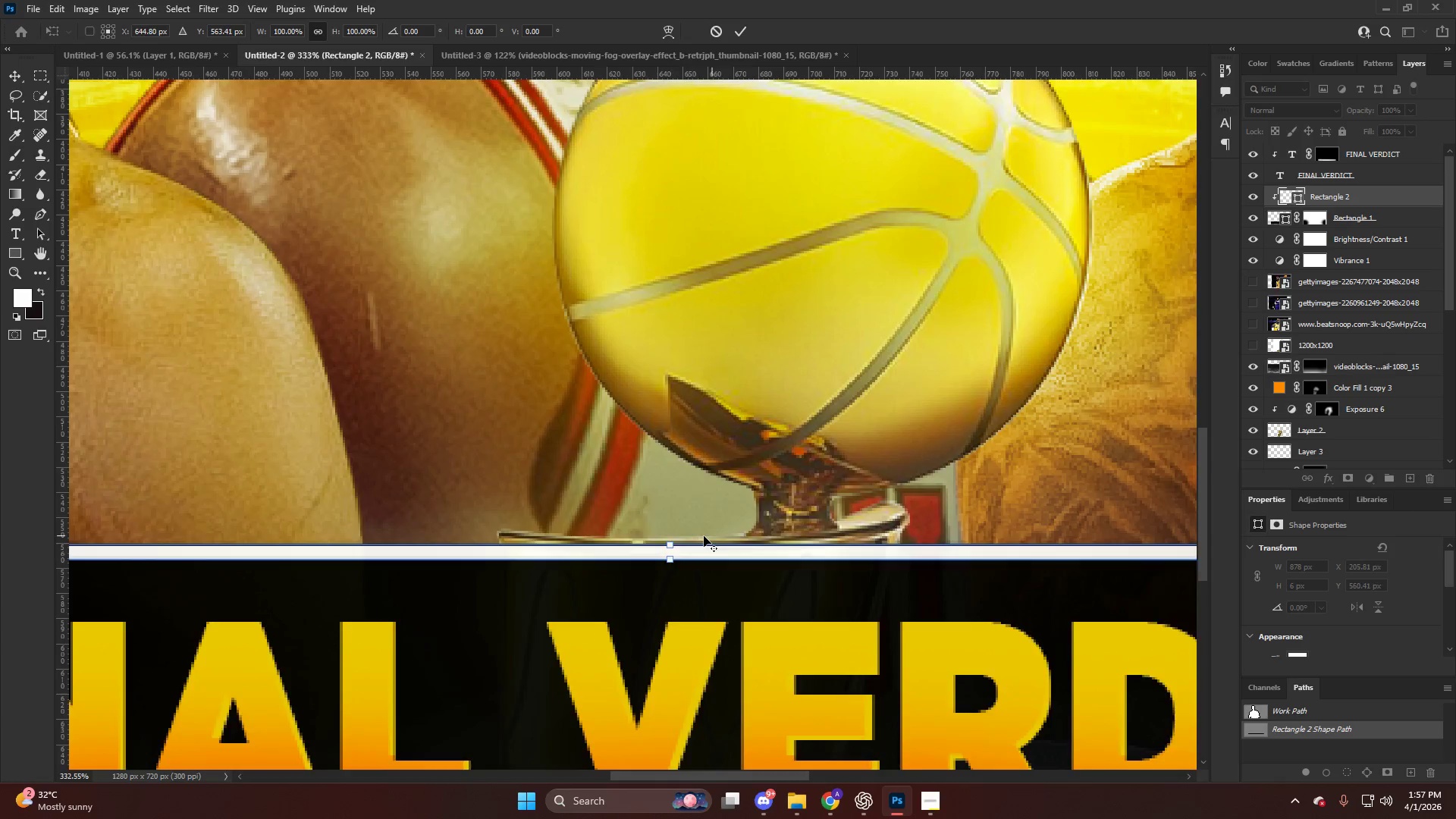 
hold_key(key=AltLeft, duration=0.95)
scroll: coordinate [700, 521], scroll_direction: down, amount: 11.0
 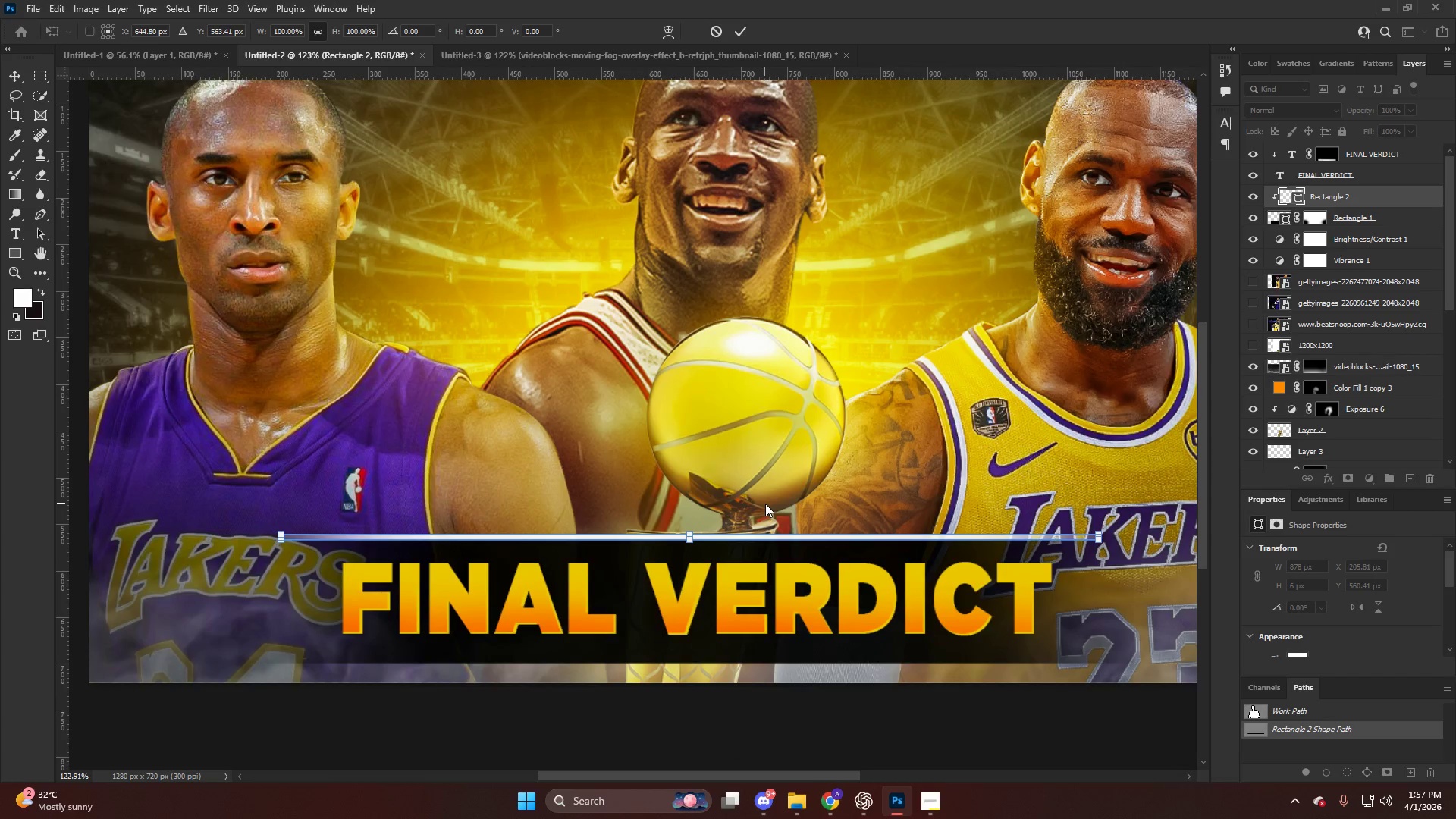 
key(NumpadEnter)
 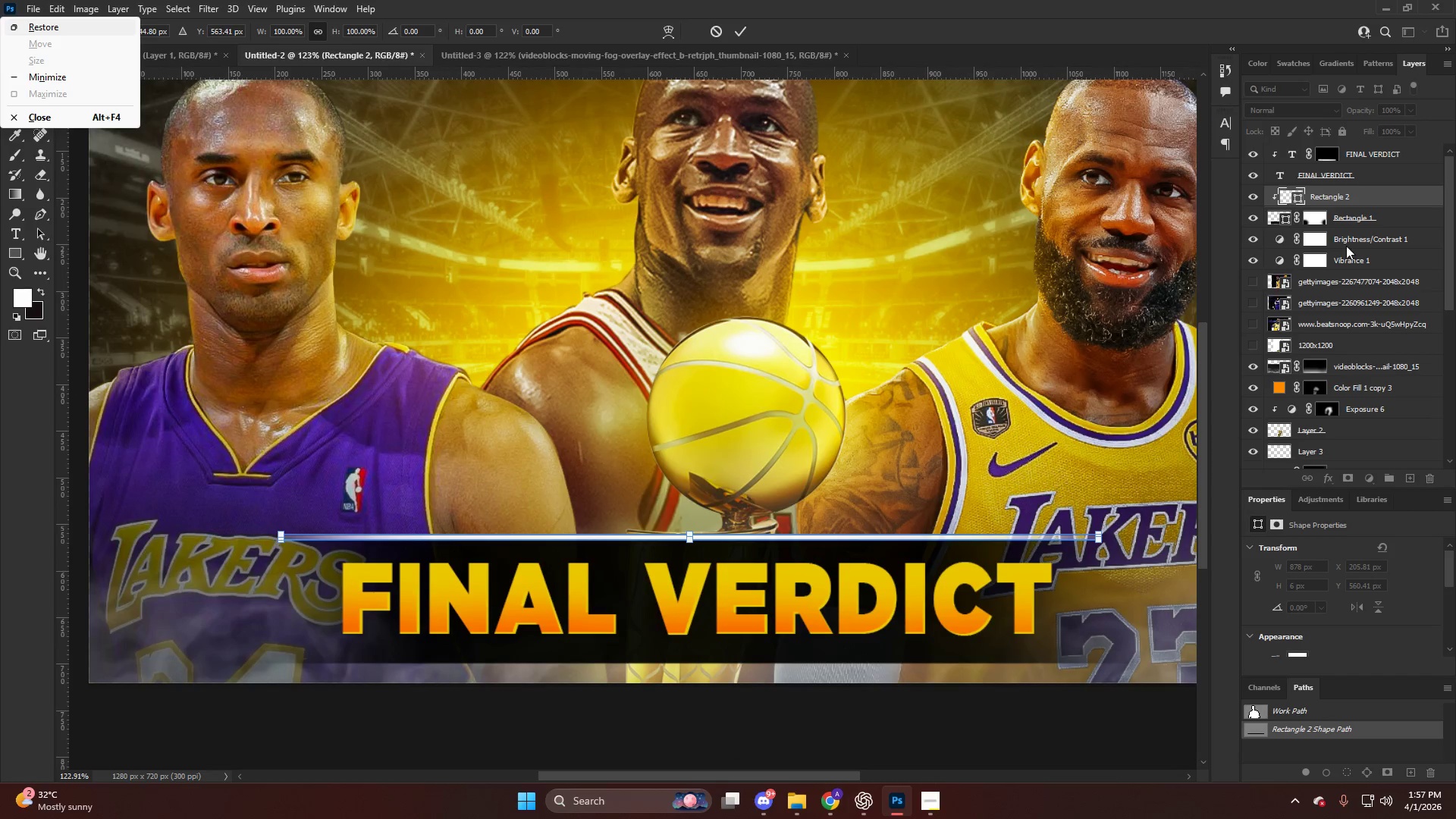 
left_click([1367, 199])
 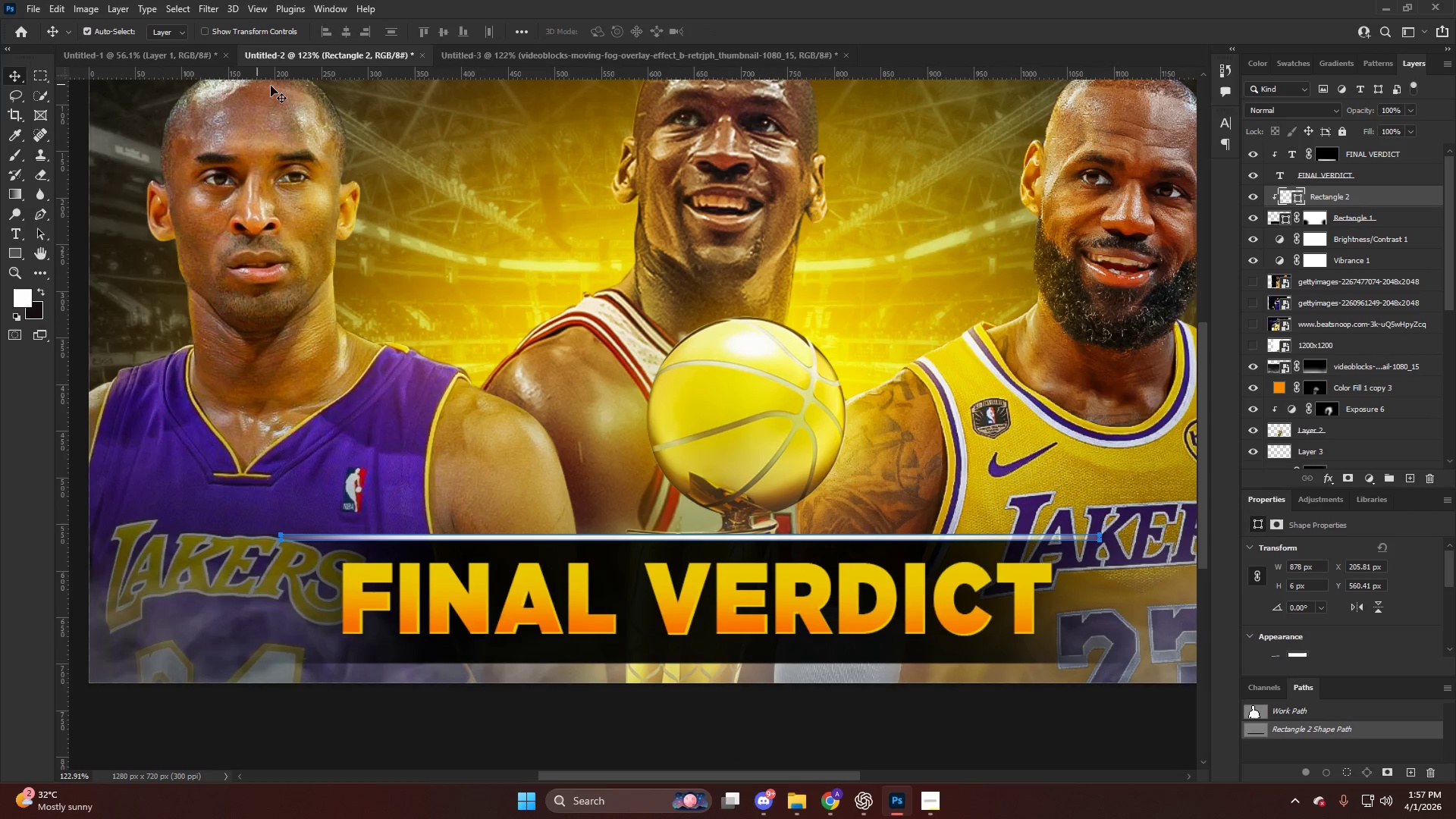 
mouse_move([1276, 206])
 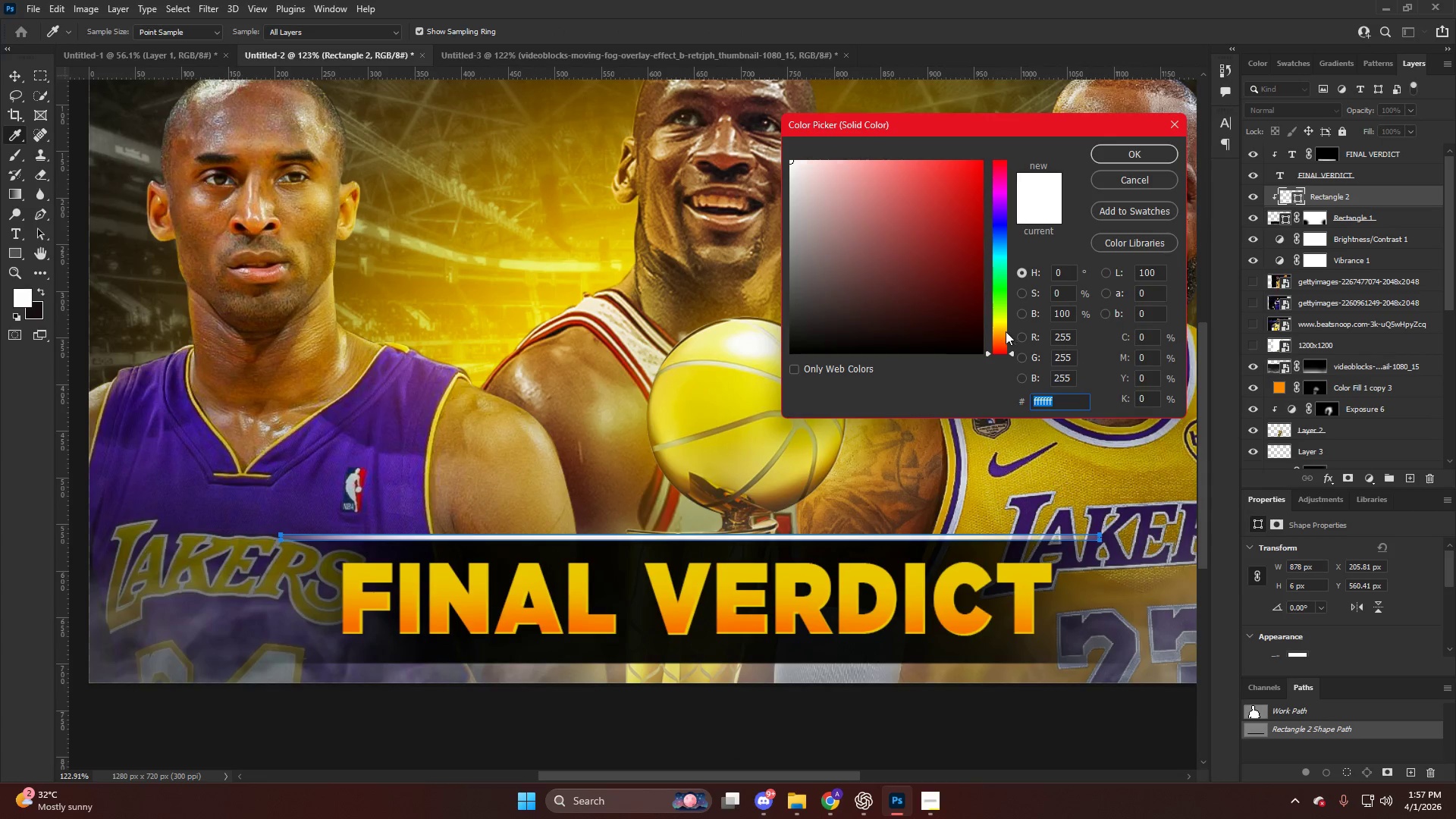 
left_click([1002, 331])
 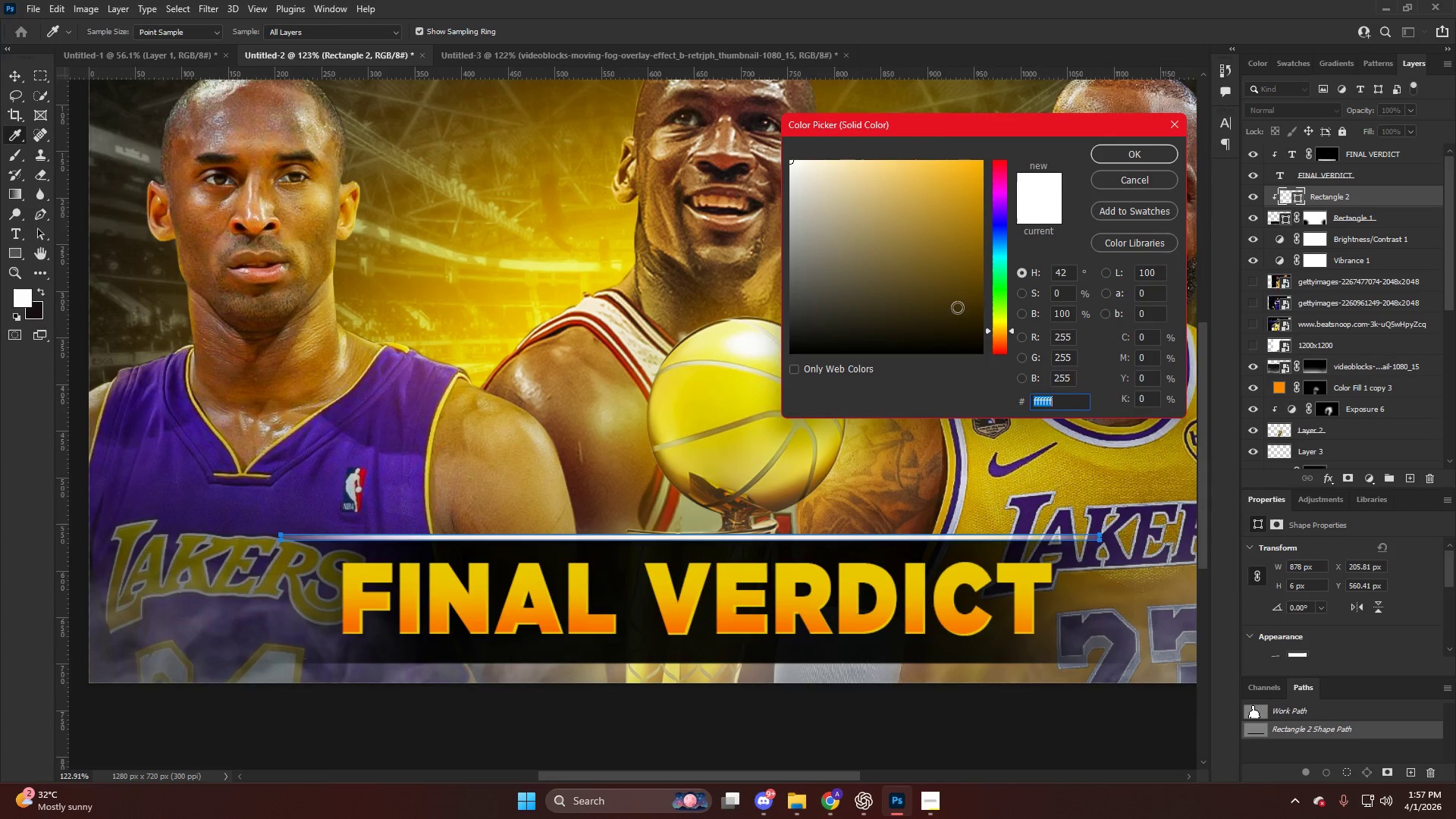 
left_click_drag(start_coordinate=[918, 260], to_coordinate=[1037, 60])
 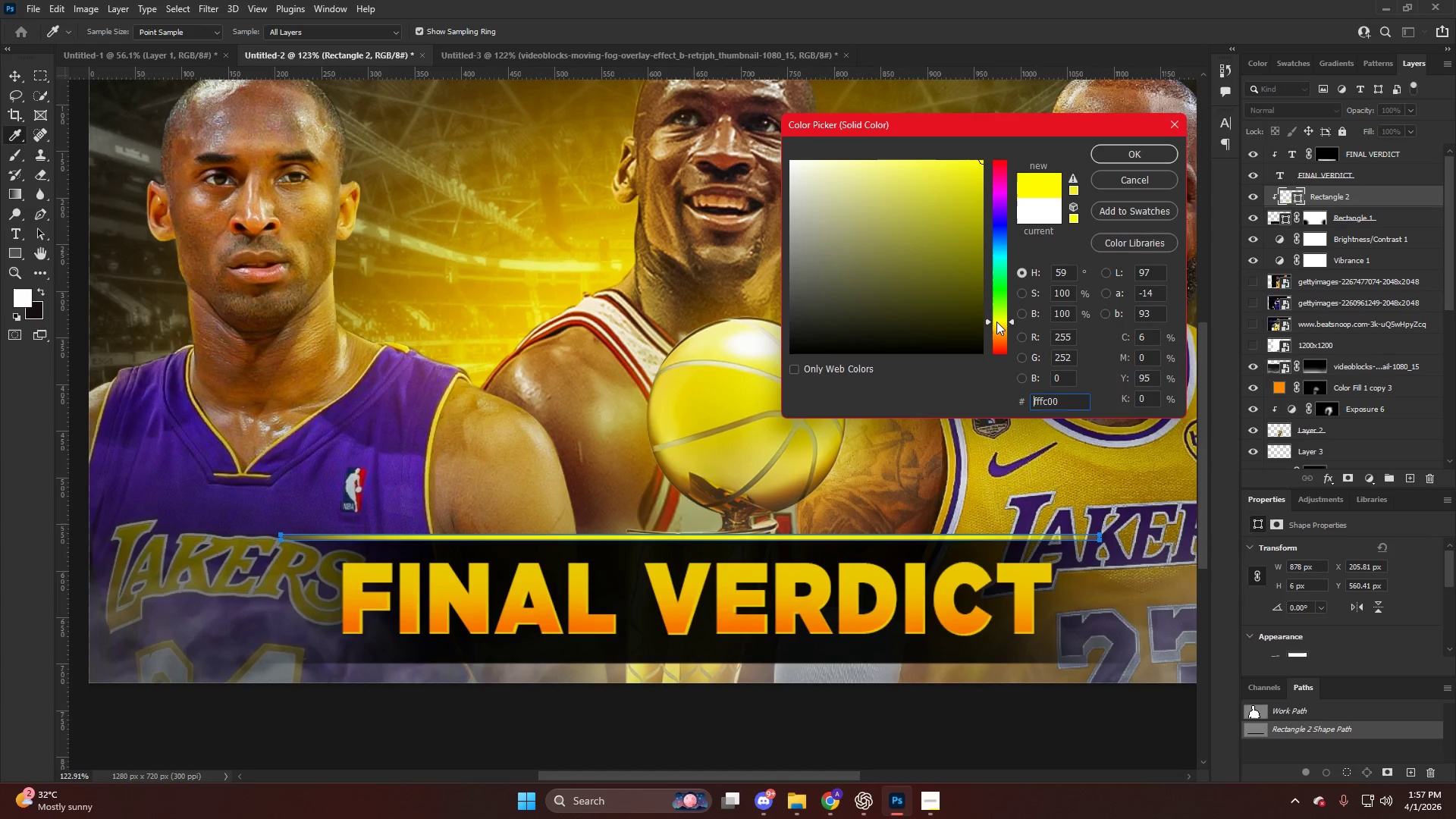 
left_click_drag(start_coordinate=[967, 261], to_coordinate=[1006, 115])
 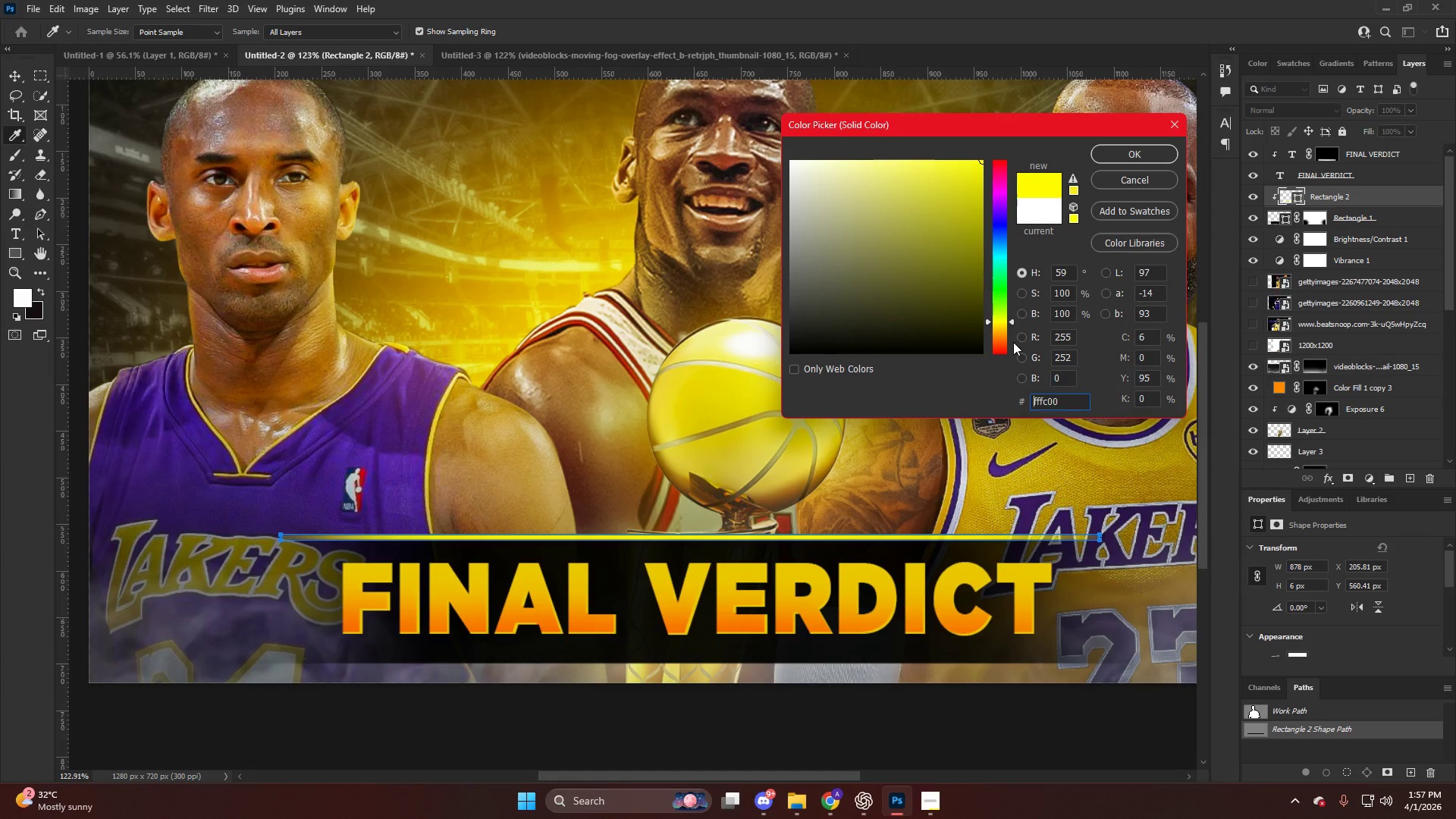 
left_click([1002, 329])
 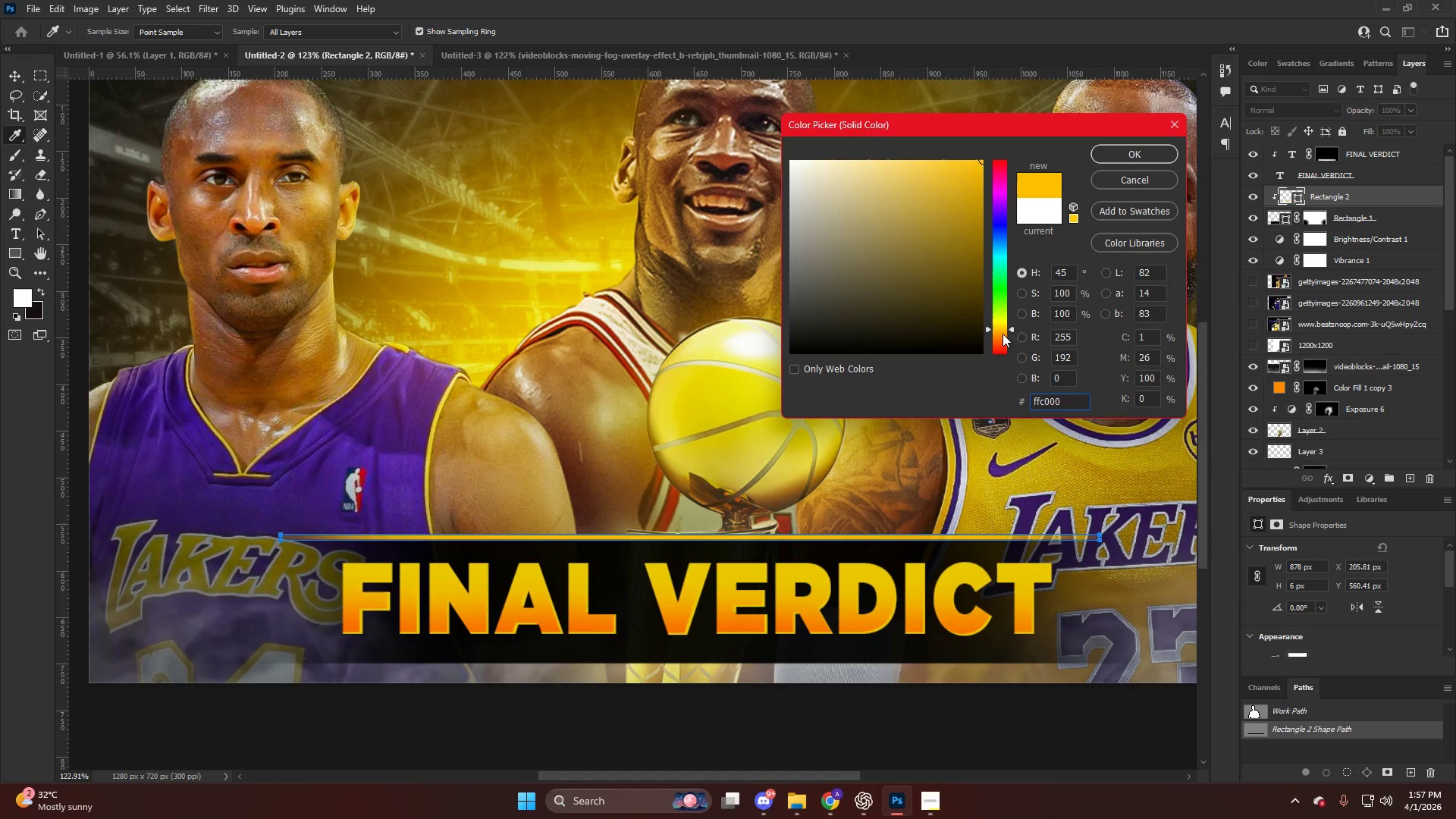 
left_click([1003, 330])
 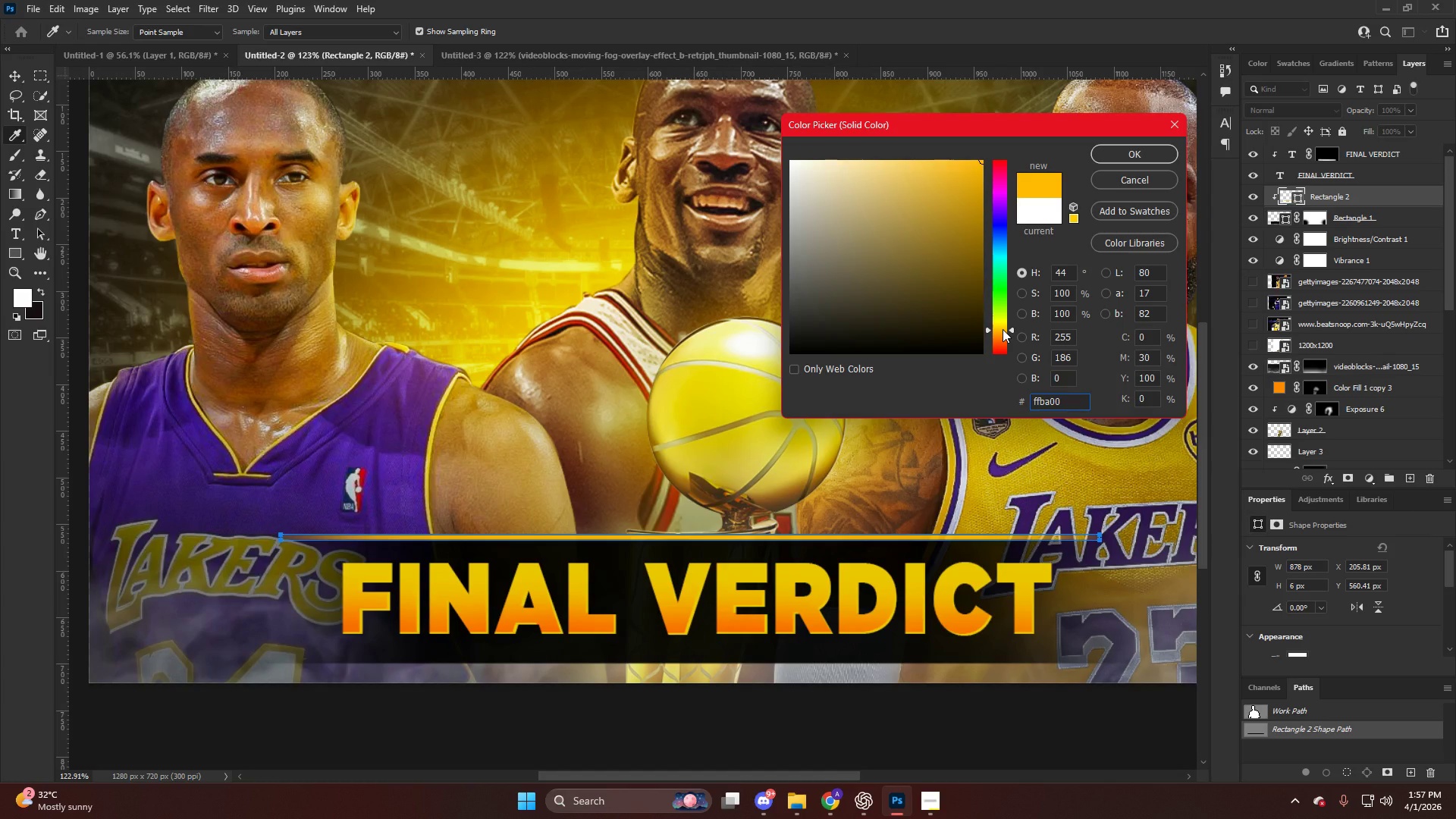 
key(NumpadEnter)
 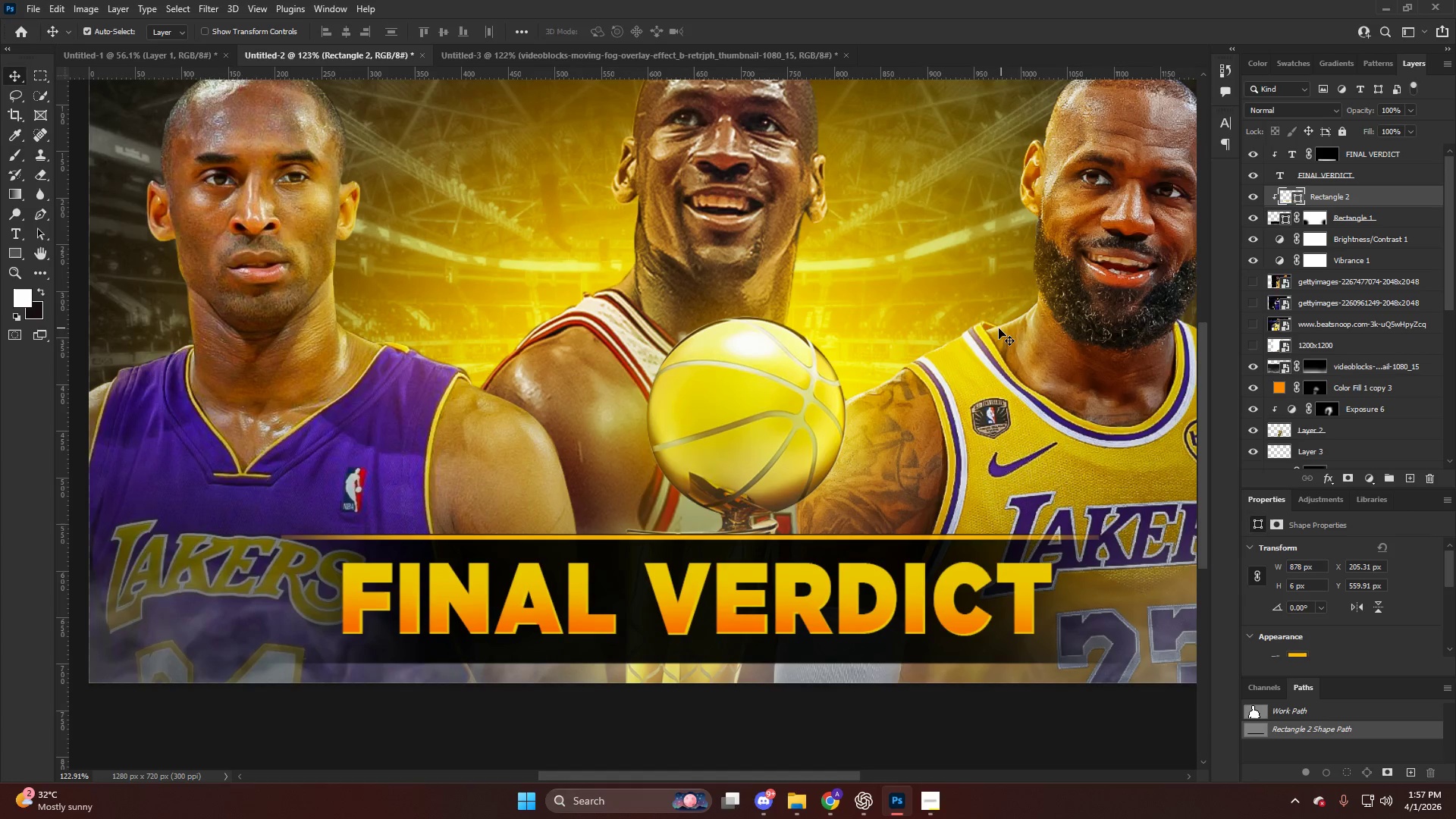 
hold_key(key=AltLeft, duration=0.33)
scroll: coordinate [959, 369], scroll_direction: down, amount: 6.0
 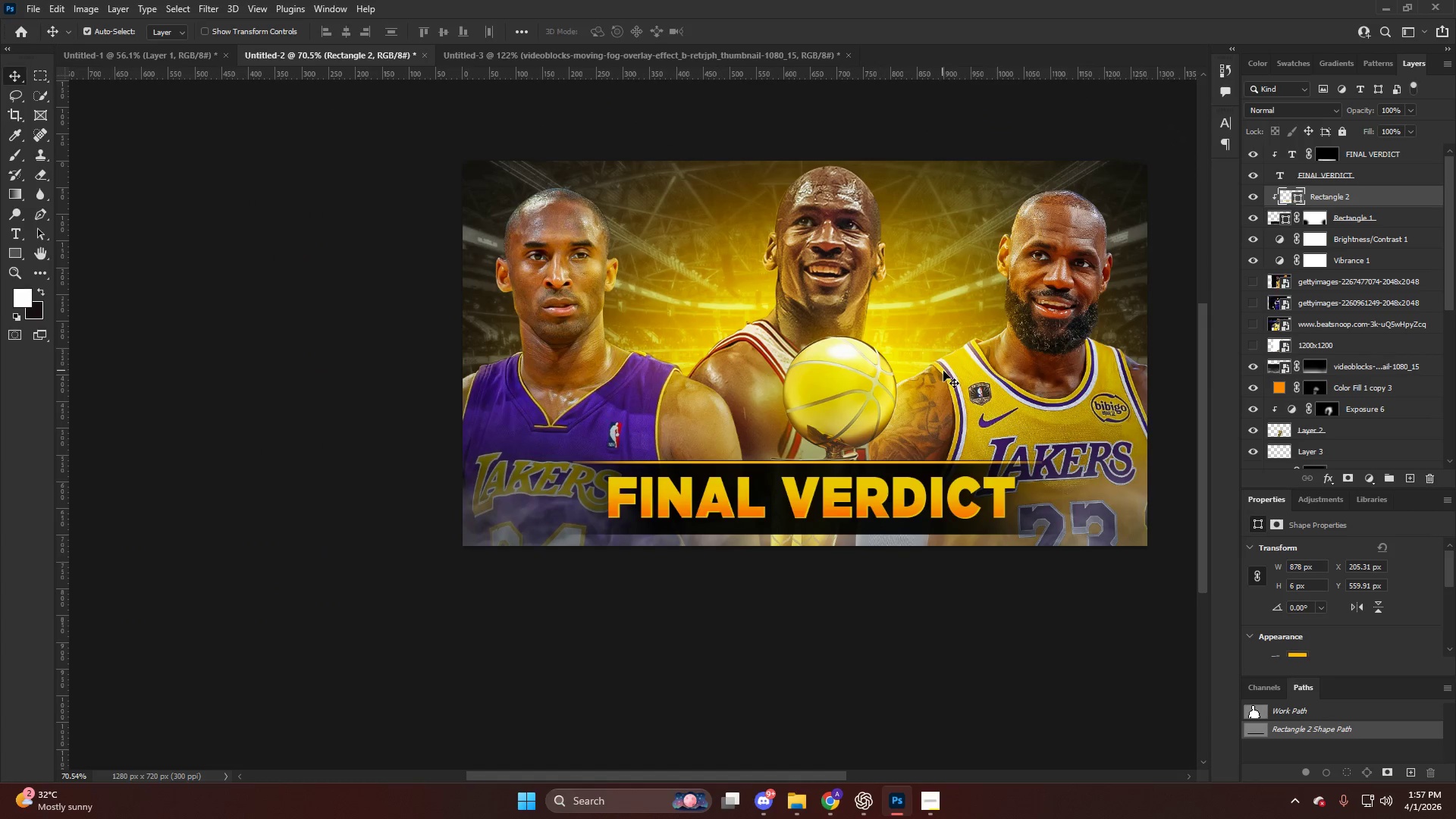 
hold_key(key=AltLeft, duration=0.83)
 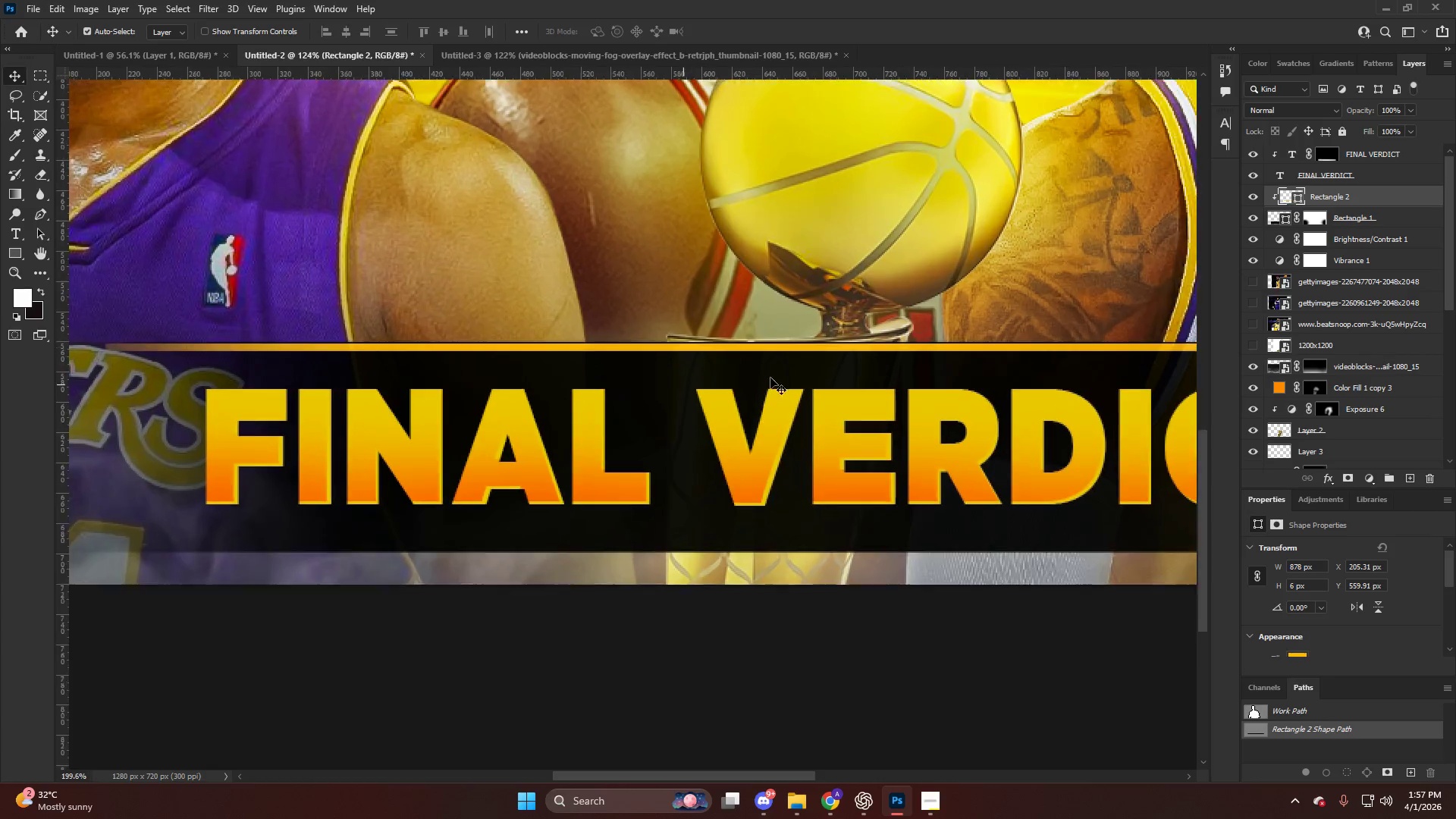 
key(V)
 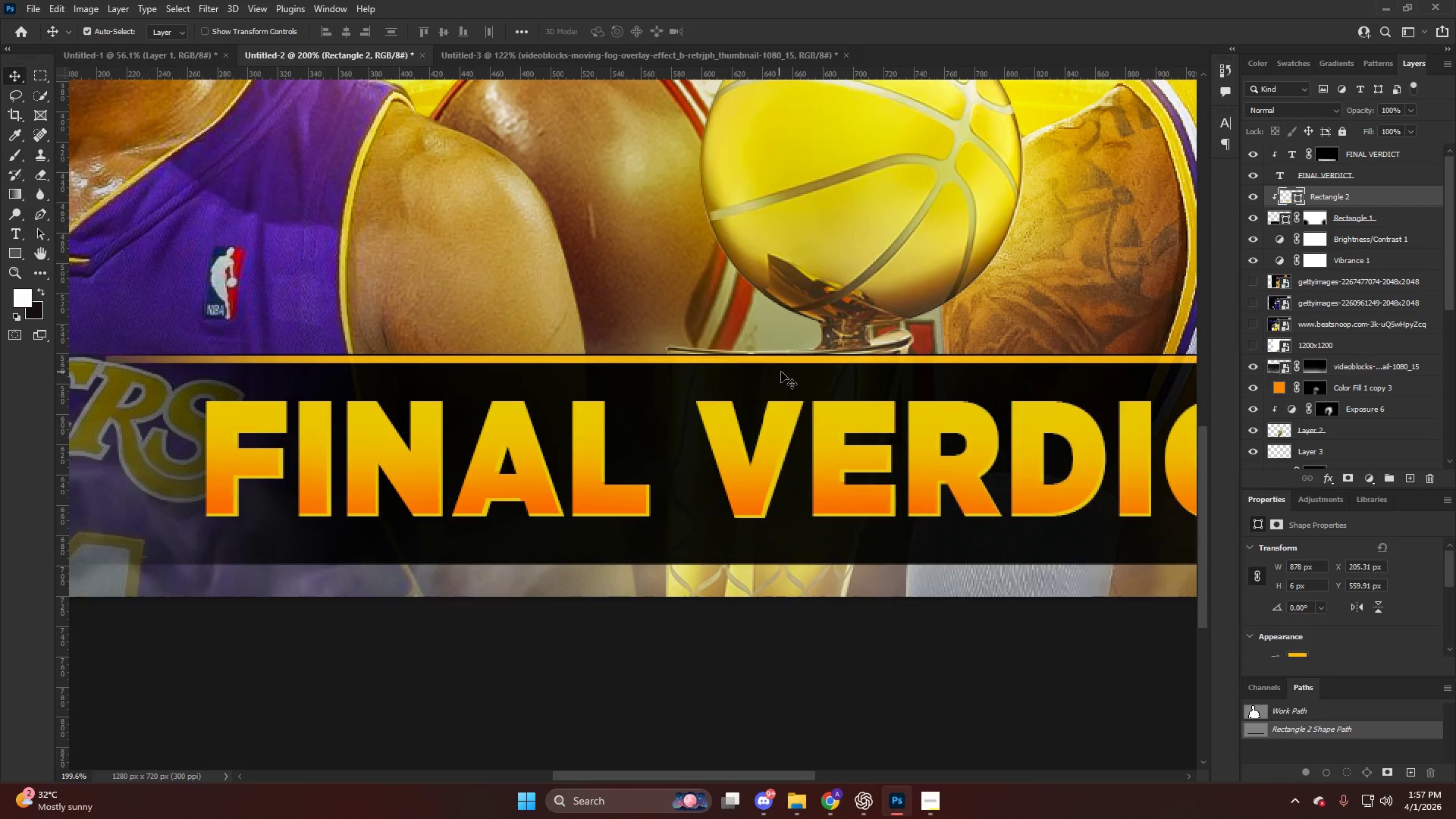 
scroll: coordinate [786, 403], scroll_direction: up, amount: 7.0
 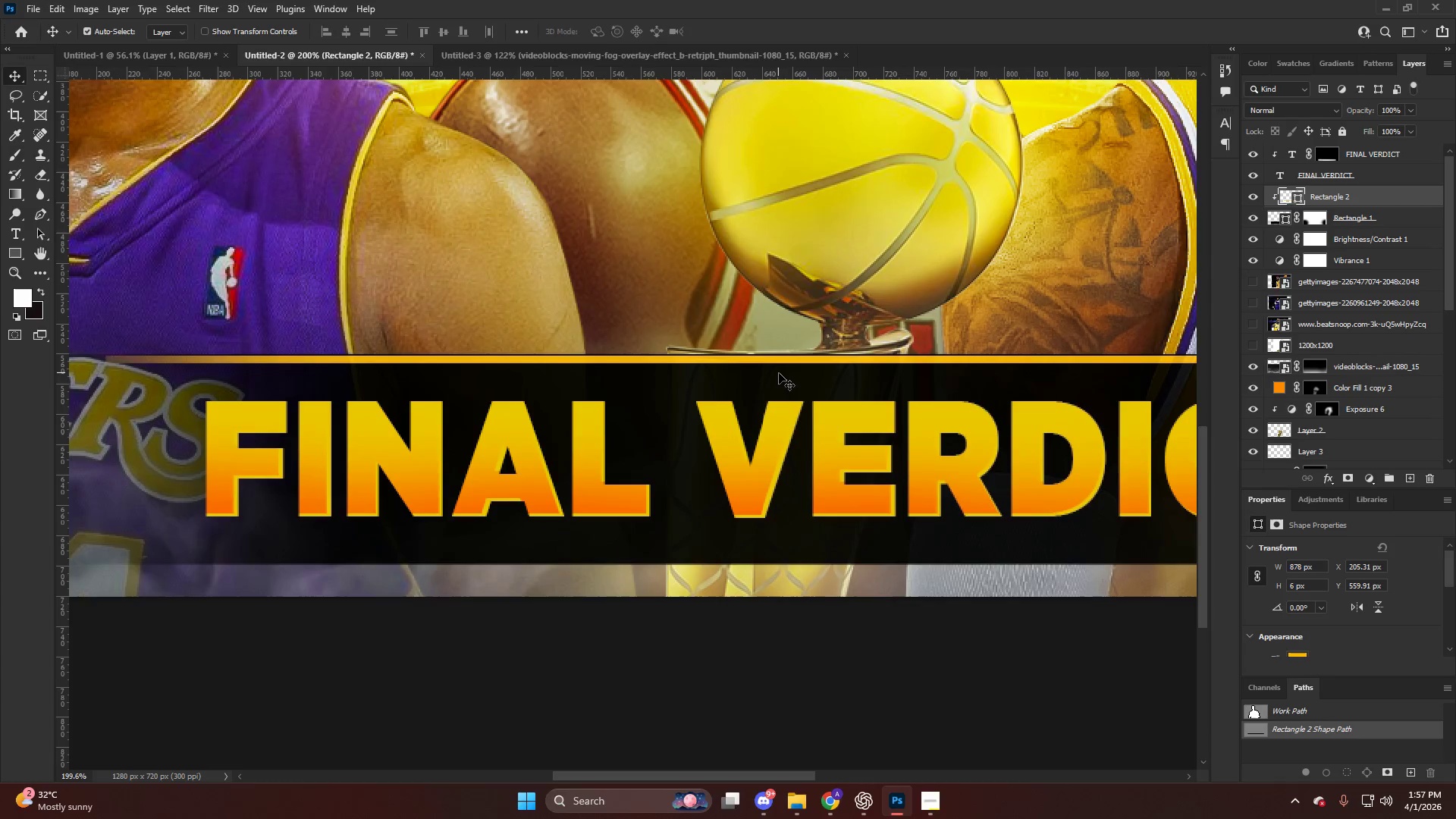 
hold_key(key=AltLeft, duration=1.5)
left_click_drag(start_coordinate=[786, 363], to_coordinate=[783, 565])
 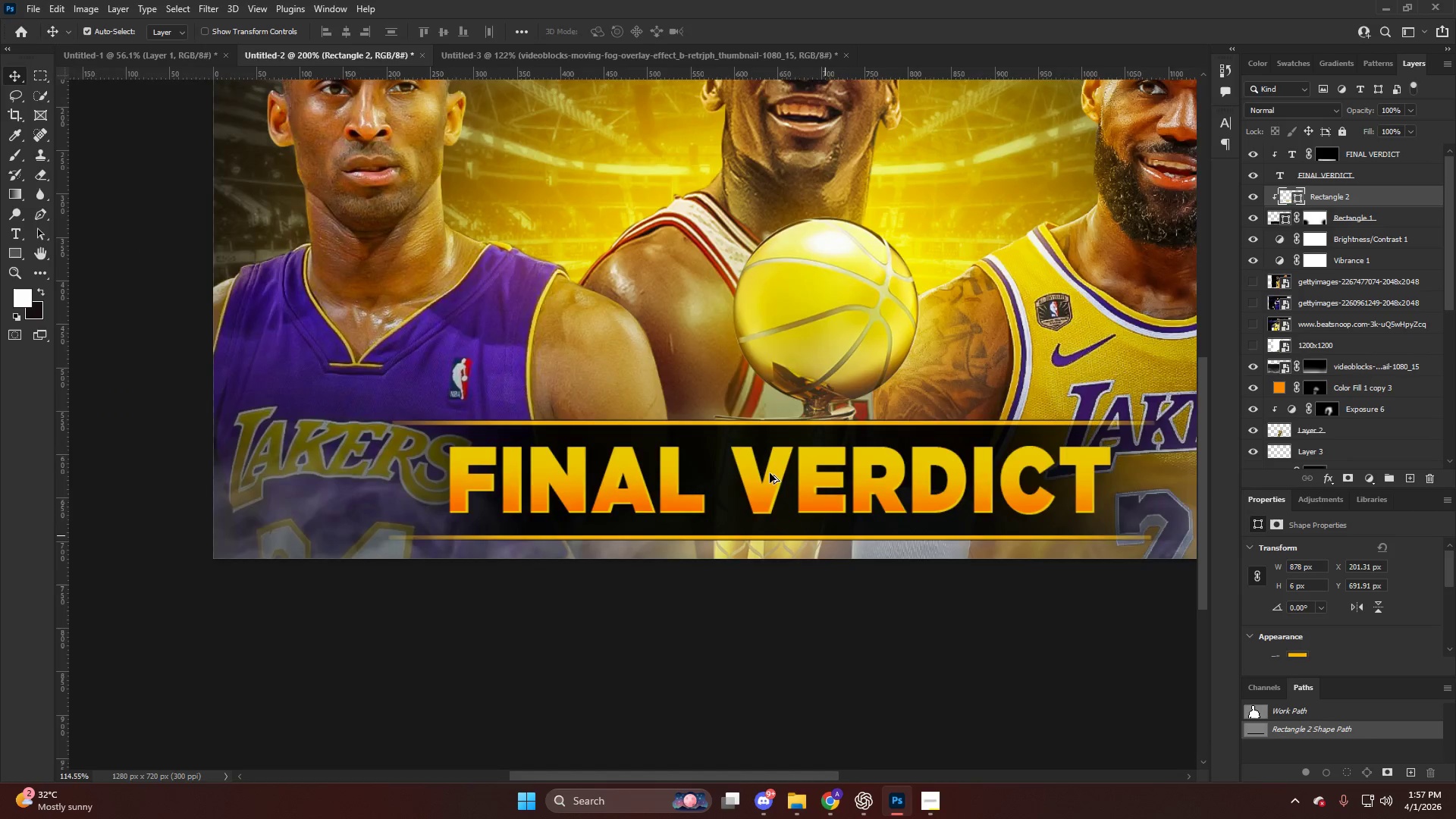 
hold_key(key=AltLeft, duration=1.39)
 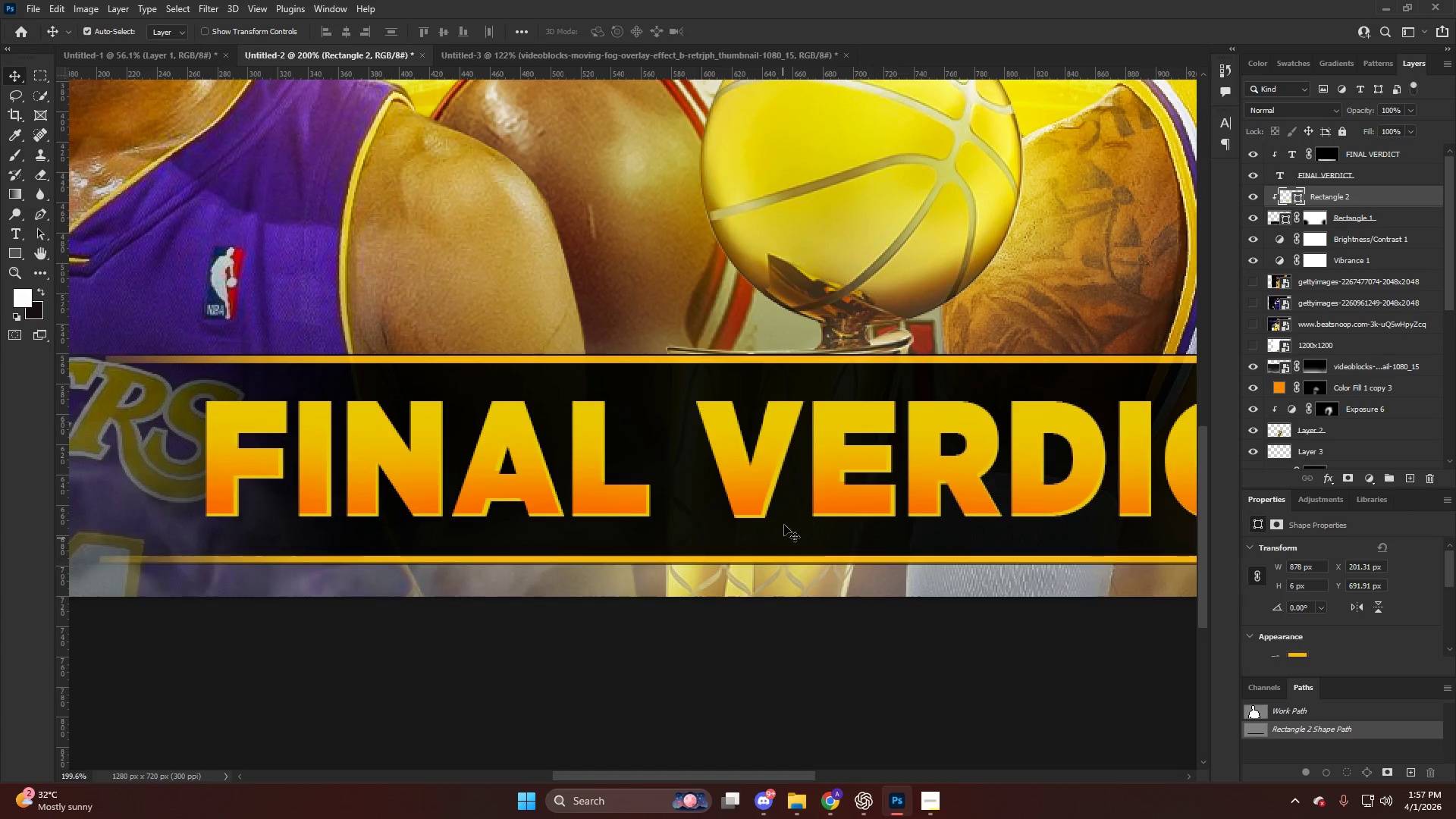 
hold_key(key=AltLeft, duration=0.73)
 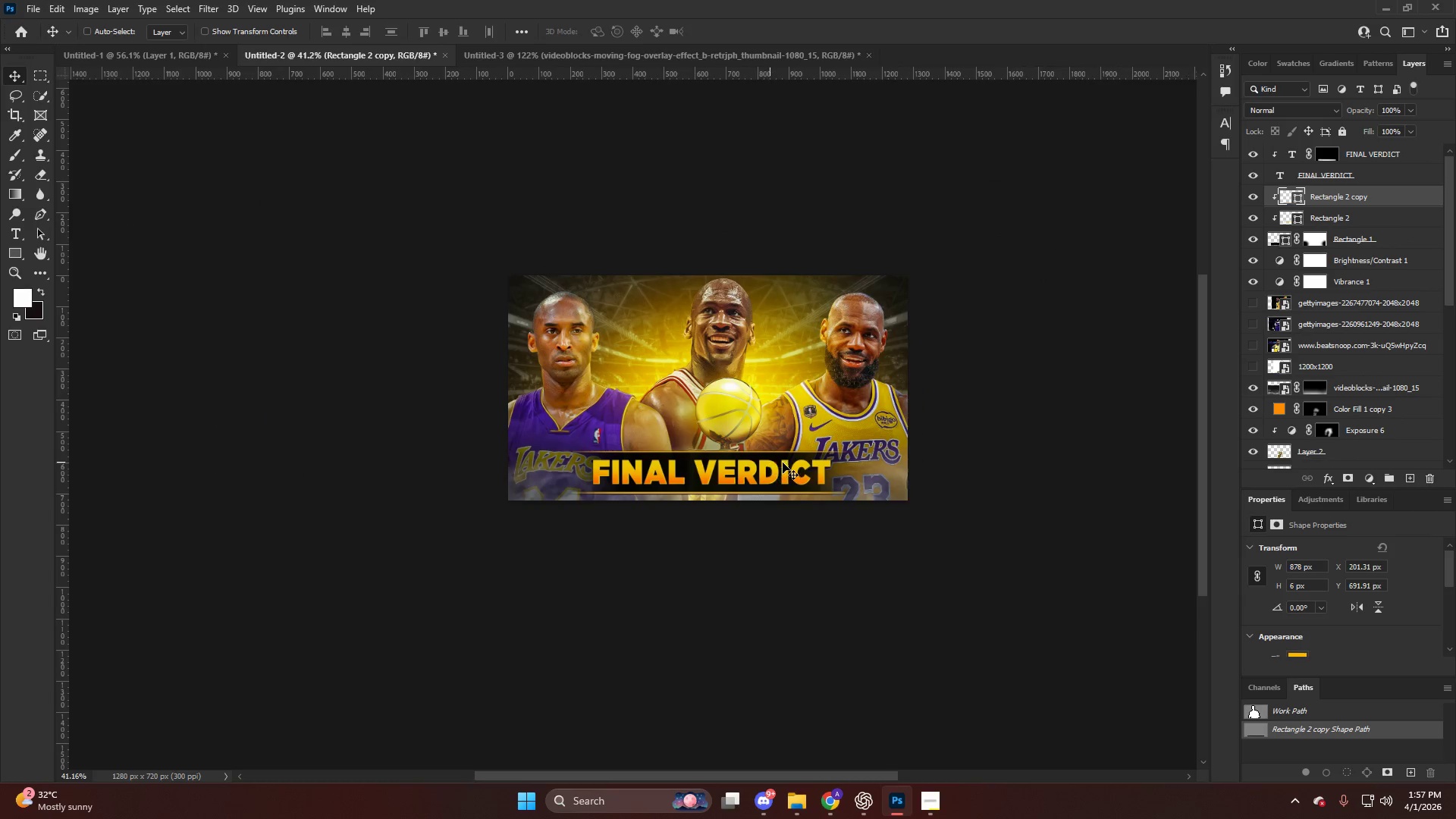 
hold_key(key=ControlLeft, duration=0.5)
 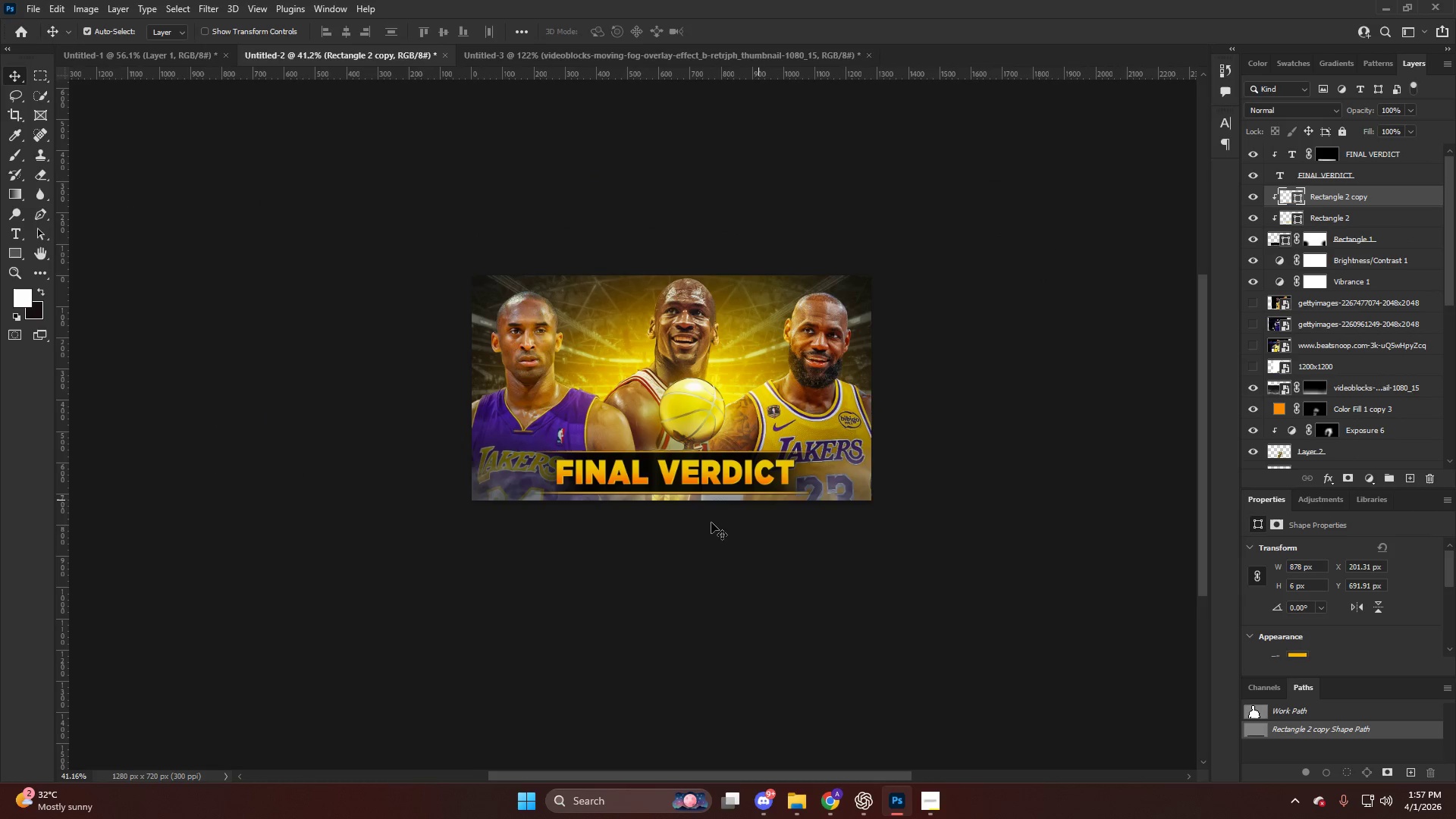 
hold_key(key=AltLeft, duration=0.86)
 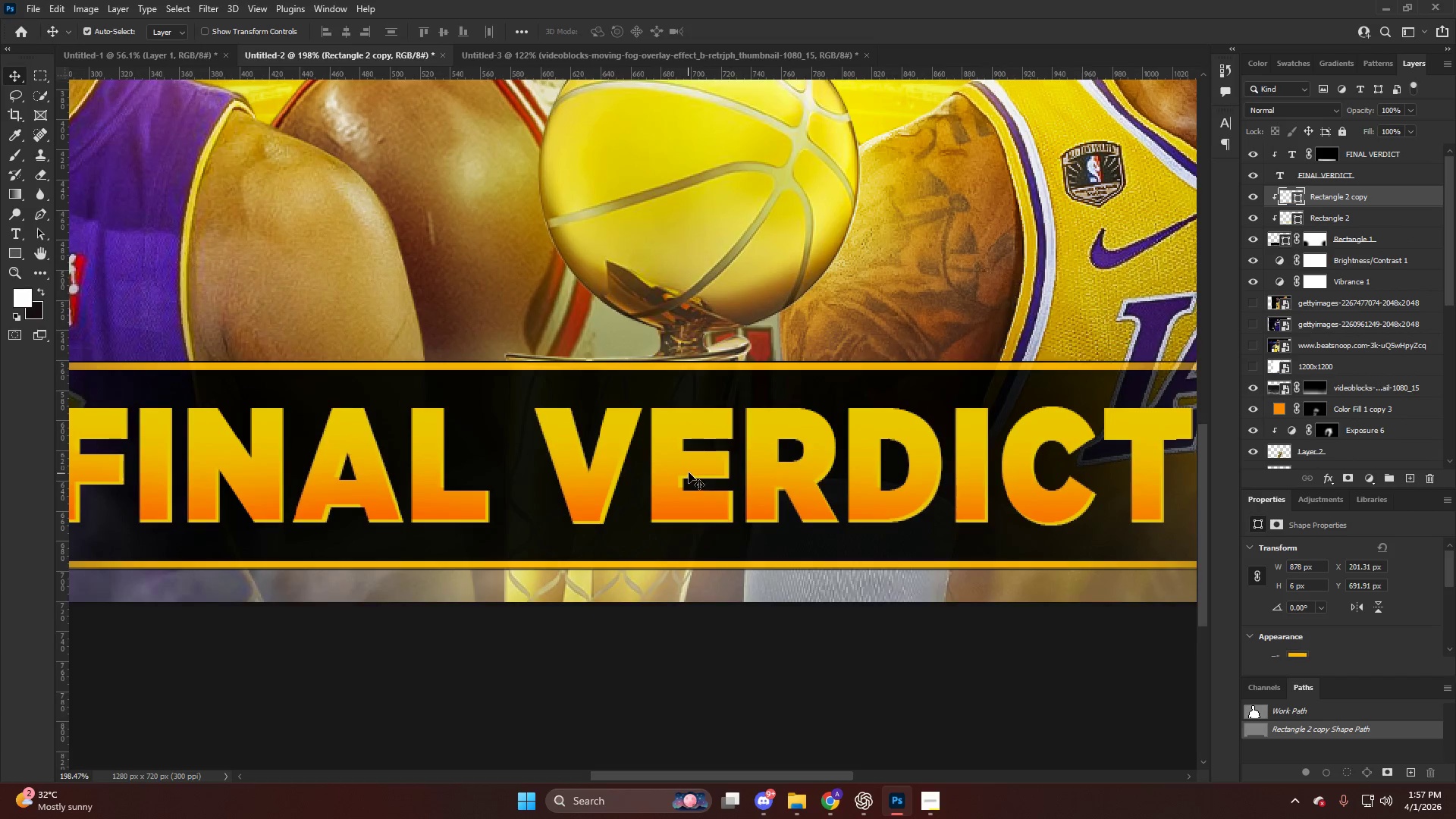 
scroll: coordinate [783, 463], scroll_direction: down, amount: 25.0
 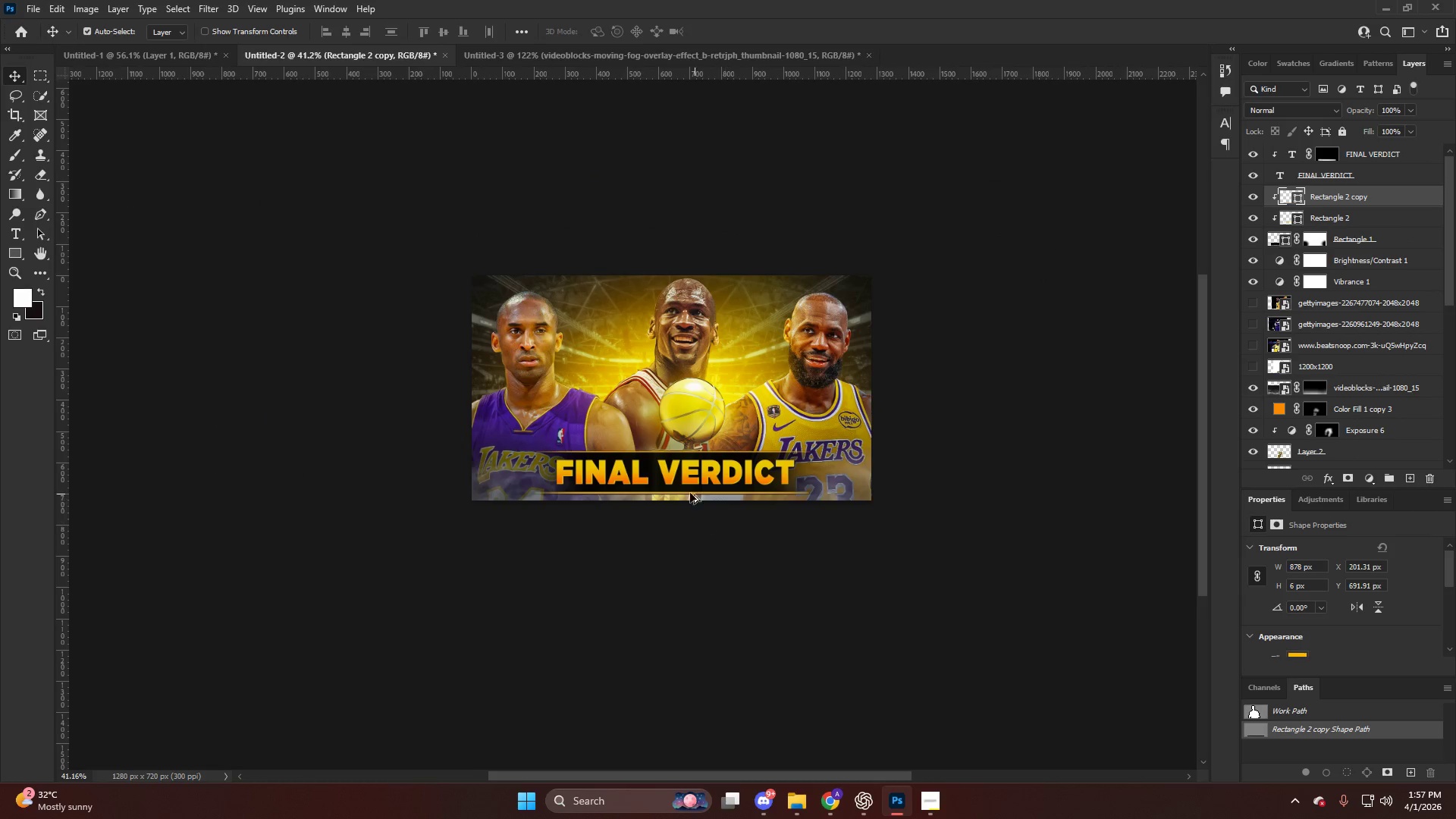 
hold_key(key=AltLeft, duration=0.42)
hold_key(key=AltLeft, duration=0.44)
scroll: coordinate [667, 510], scroll_direction: up, amount: 26.0
 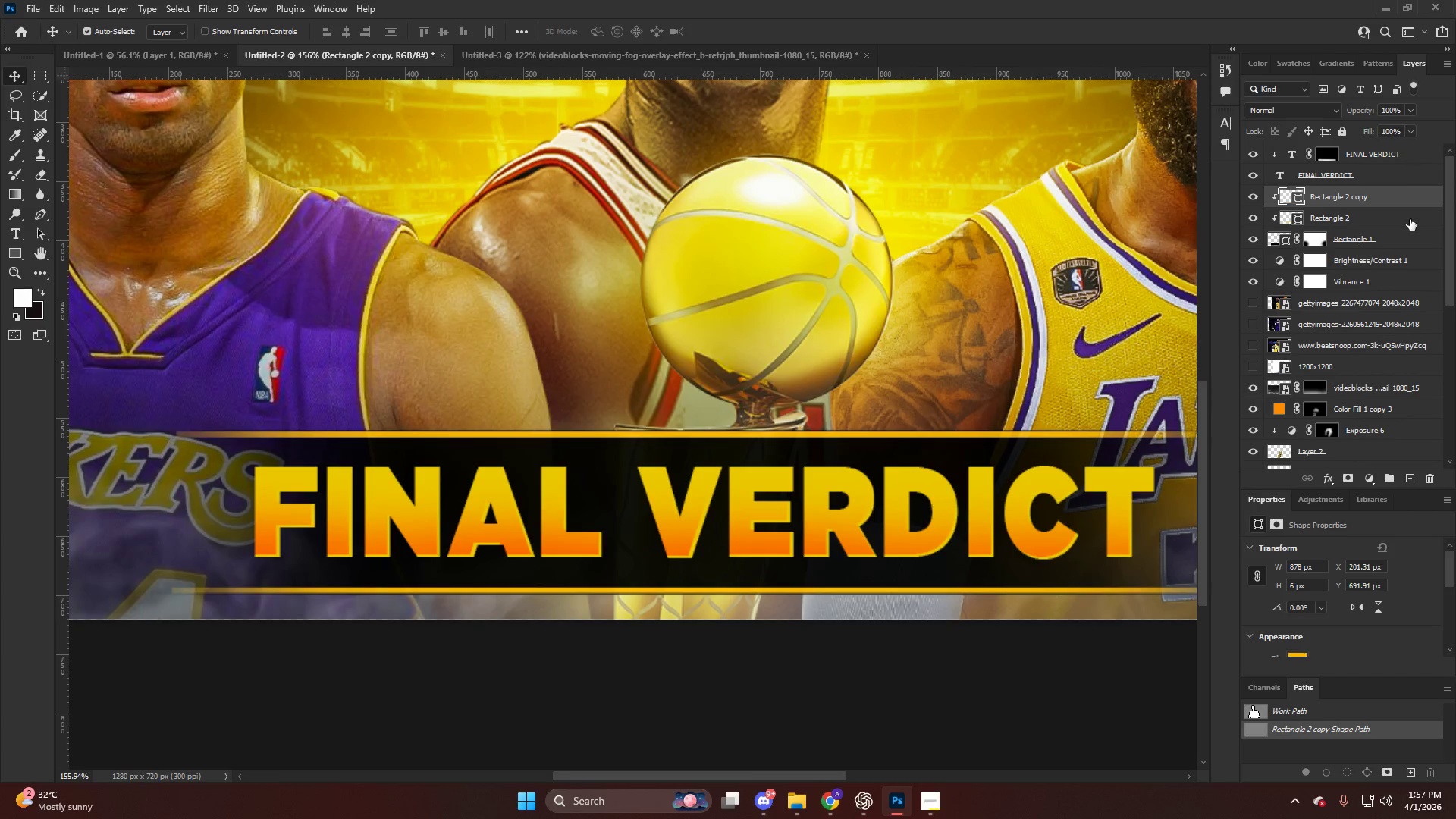 
left_click([1354, 406])
 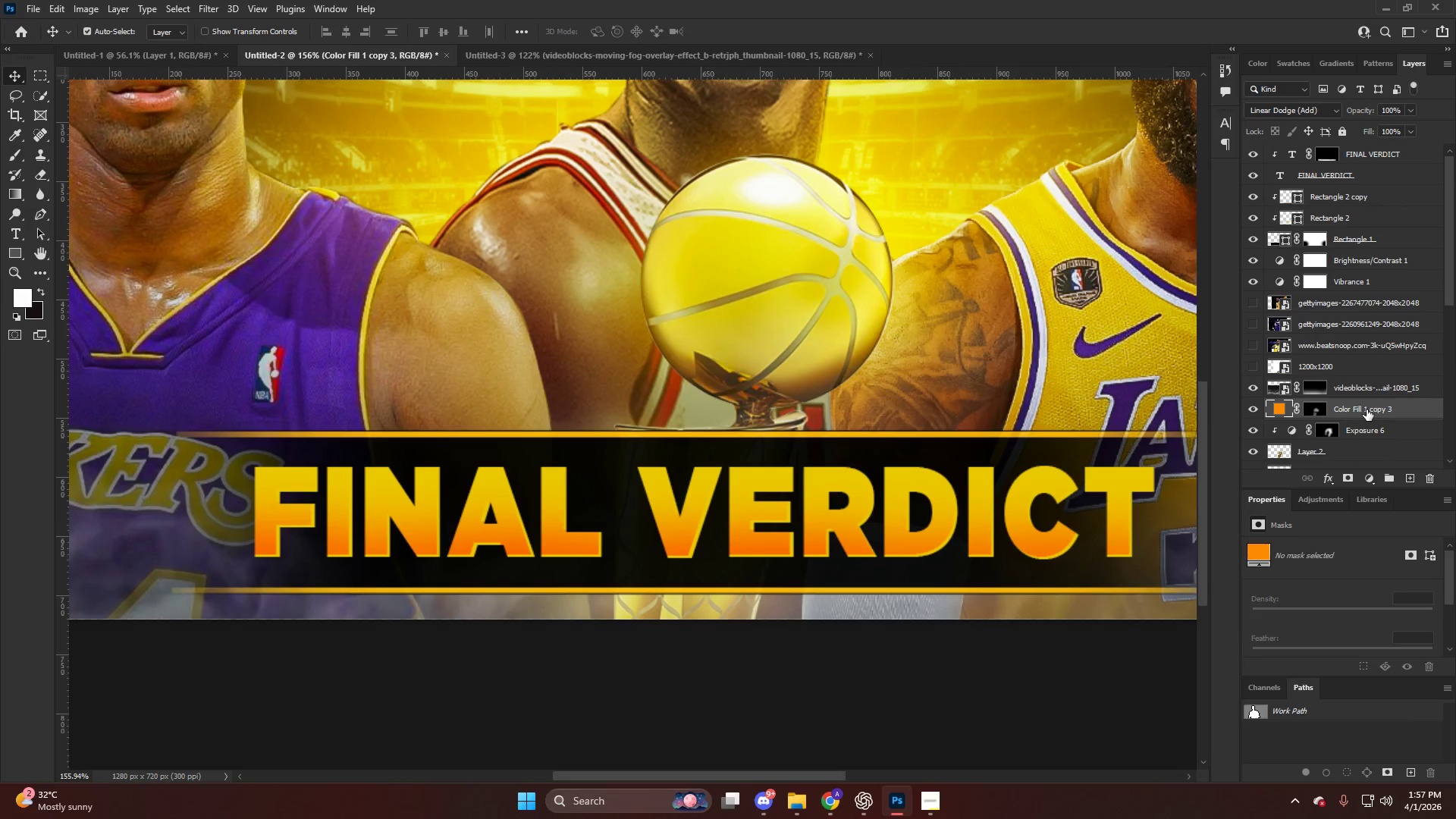 
hold_key(key=AltLeft, duration=0.84)
left_click_drag(start_coordinate=[1365, 406], to_coordinate=[1331, 139])
 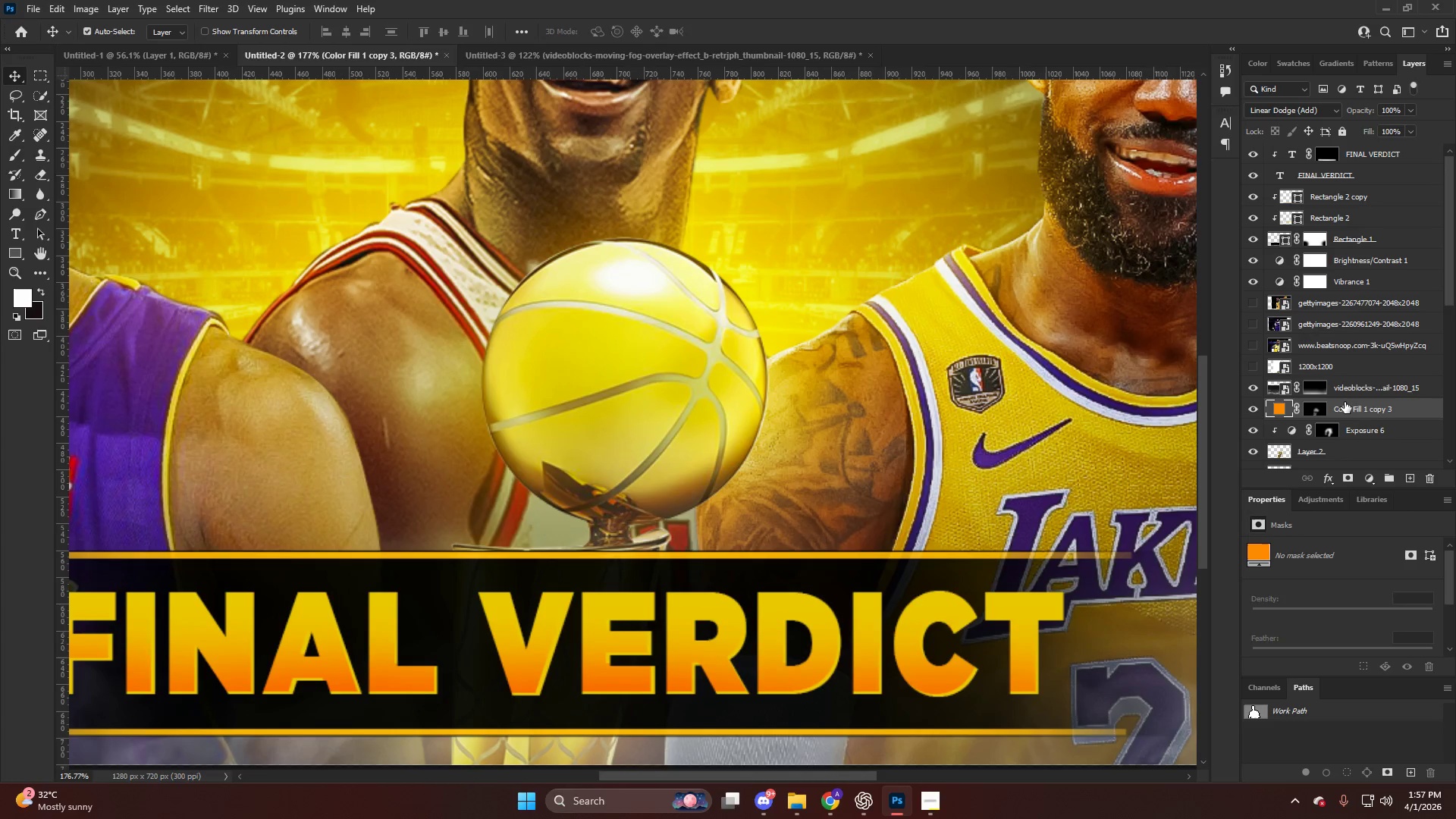 
hold_key(key=AltLeft, duration=0.81)
left_click_drag(start_coordinate=[1343, 410], to_coordinate=[1344, 143])
 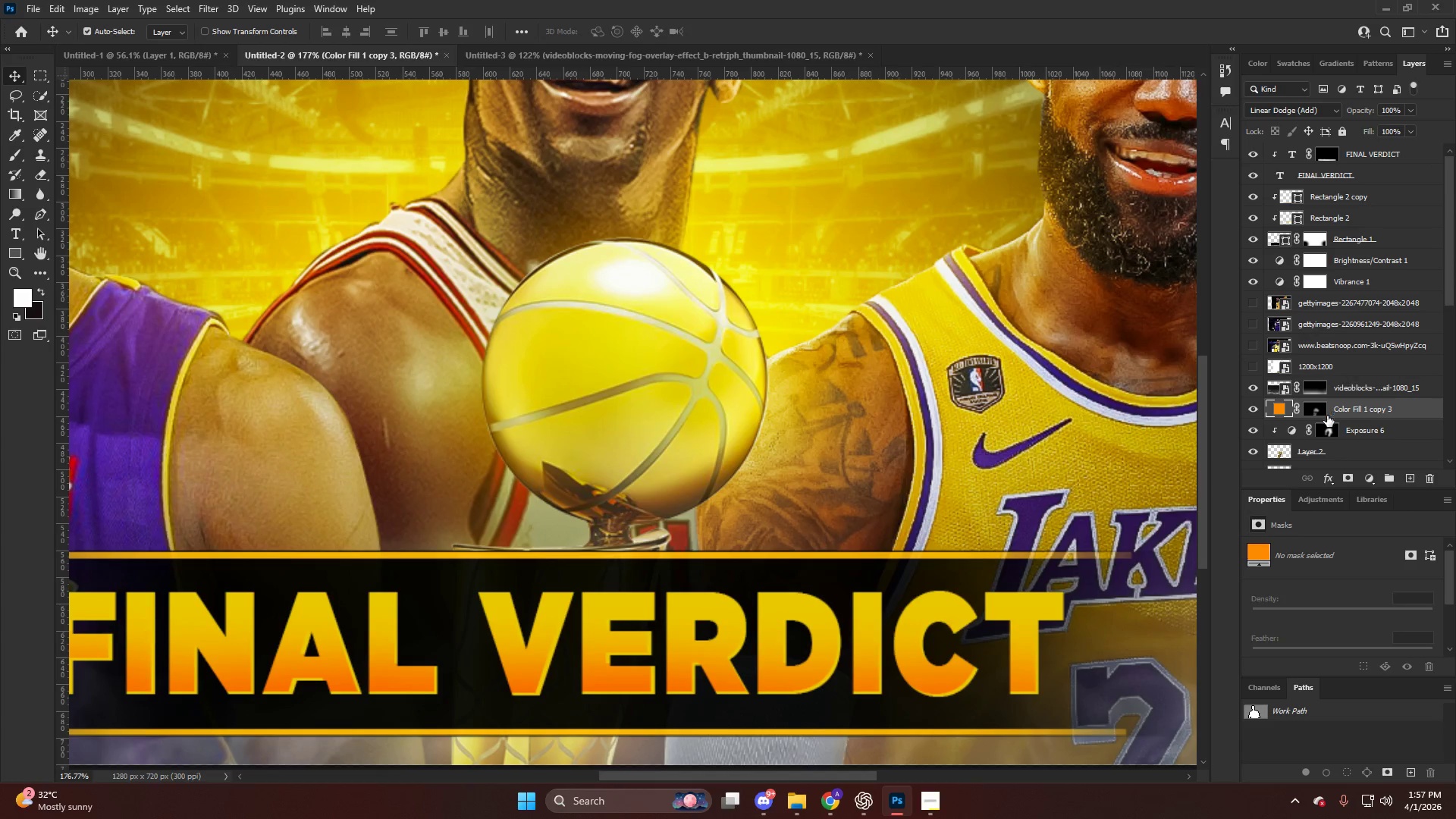 
hold_key(key=AltLeft, duration=1.03)
left_click_drag(start_coordinate=[1330, 408], to_coordinate=[1368, 145])
 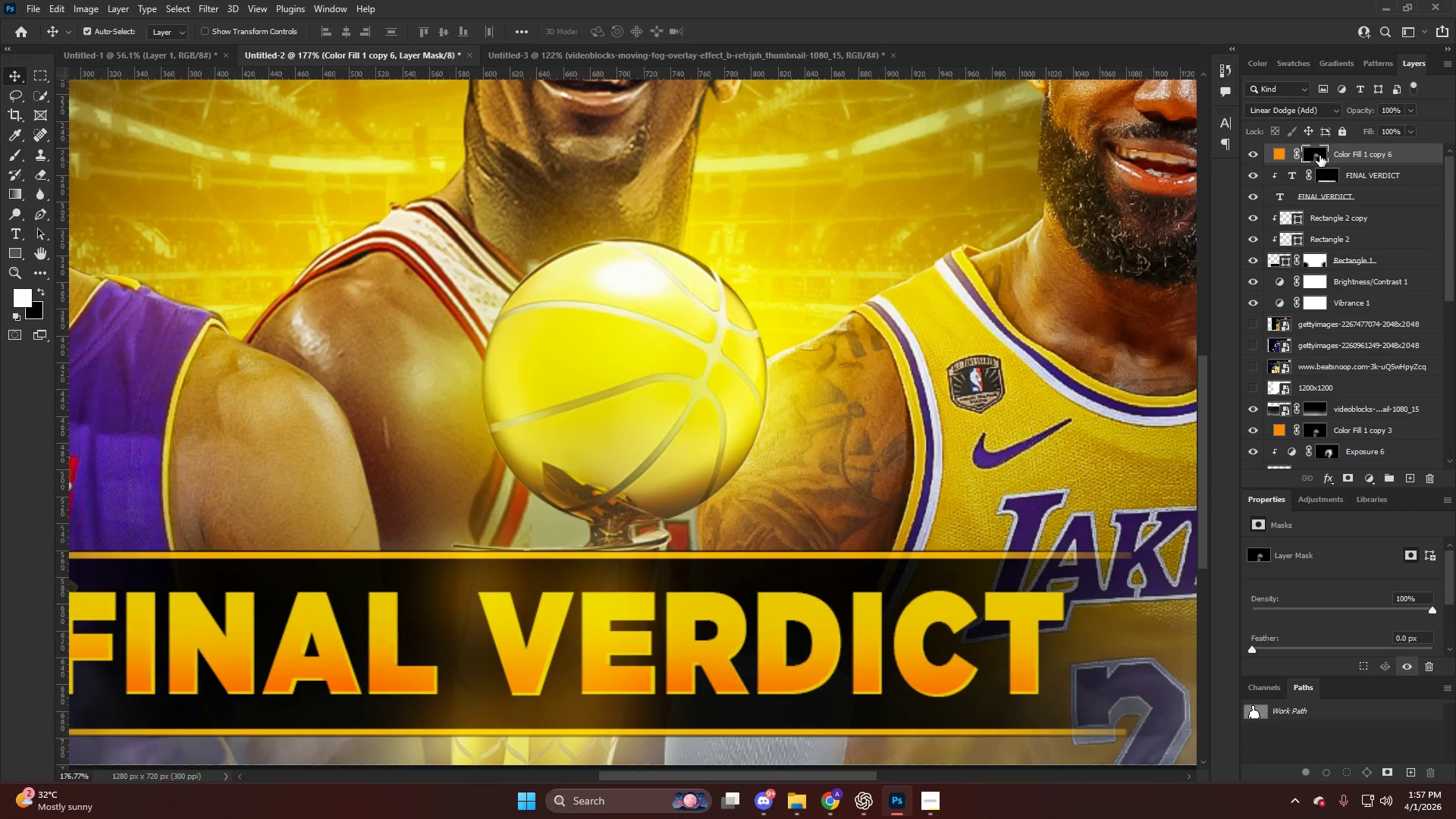 
right_click([1320, 154])
 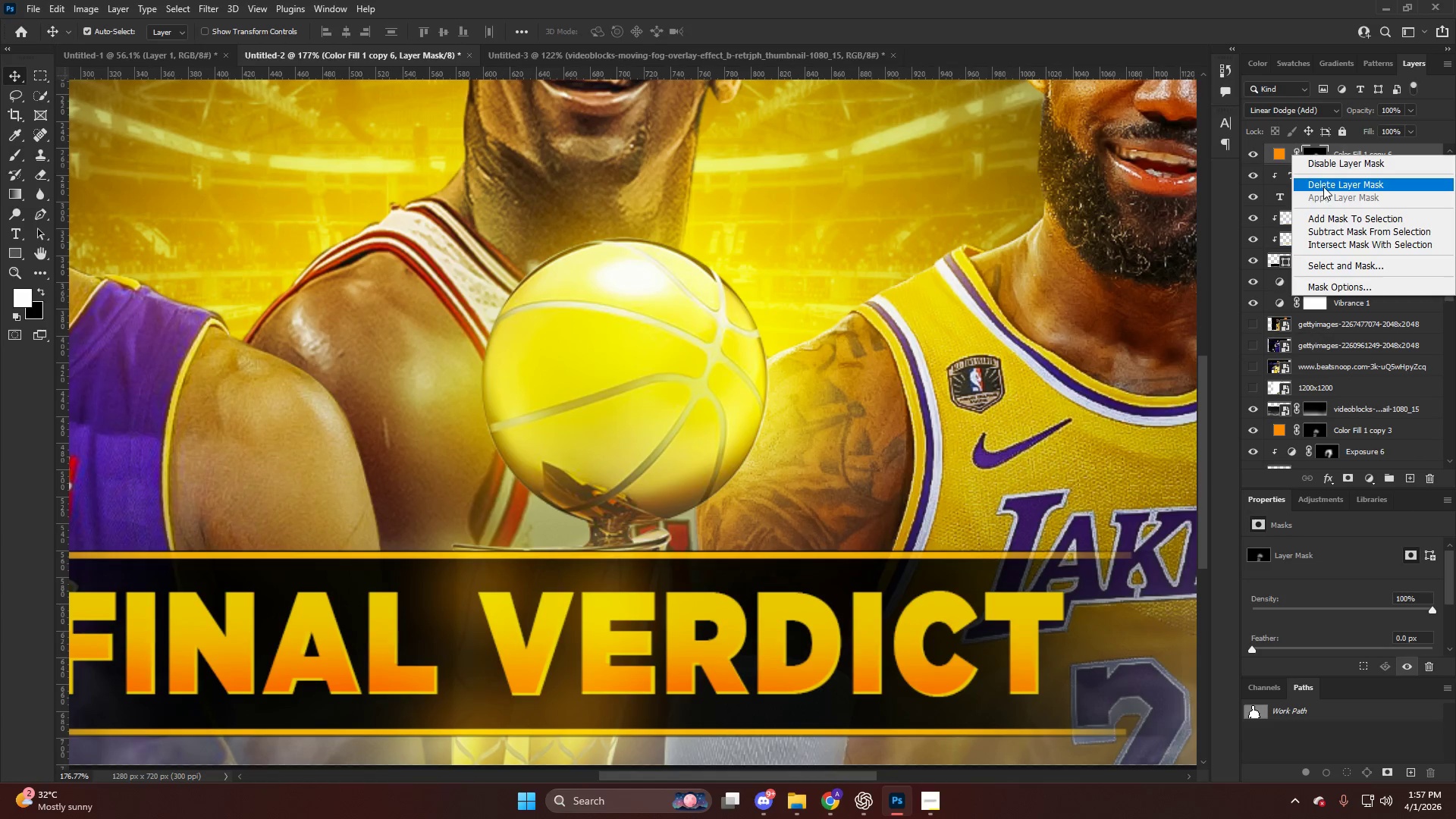 
left_click([1323, 187])
 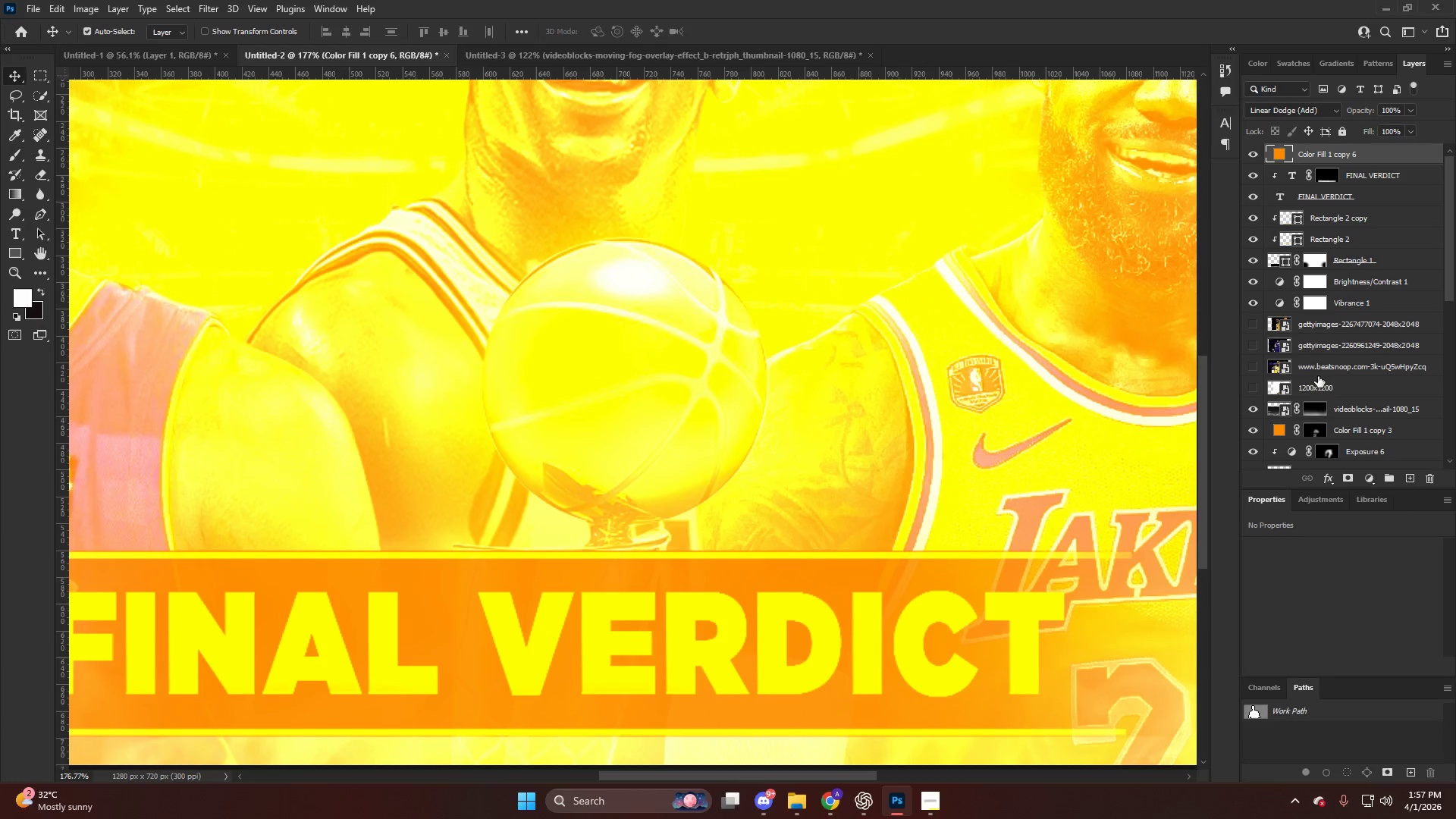 
hold_key(key=AltLeft, duration=0.73)
left_click([1344, 479])
 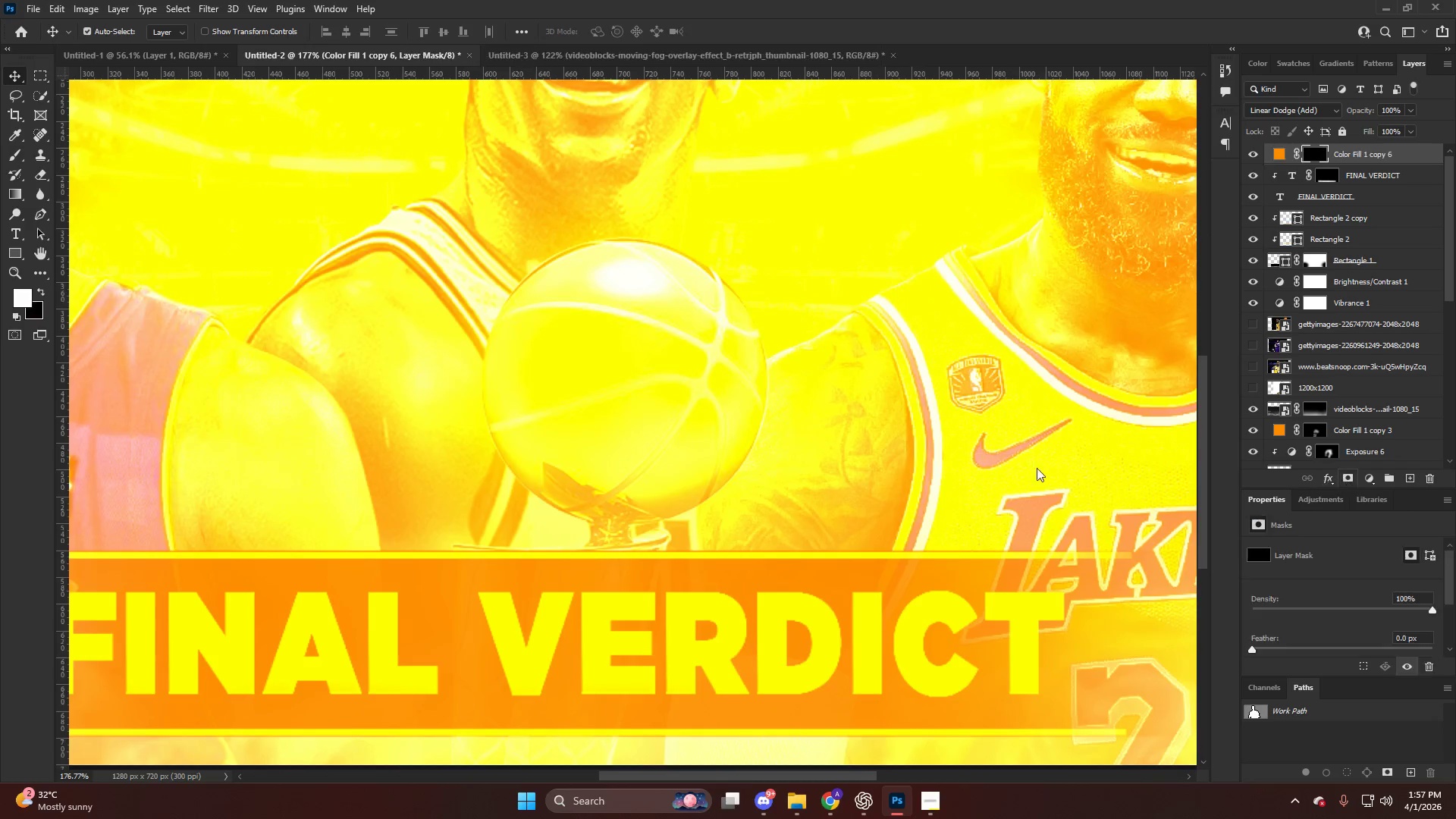 
hold_key(key=AltLeft, duration=0.39)
scroll: coordinate [537, 439], scroll_direction: down, amount: 4.0
 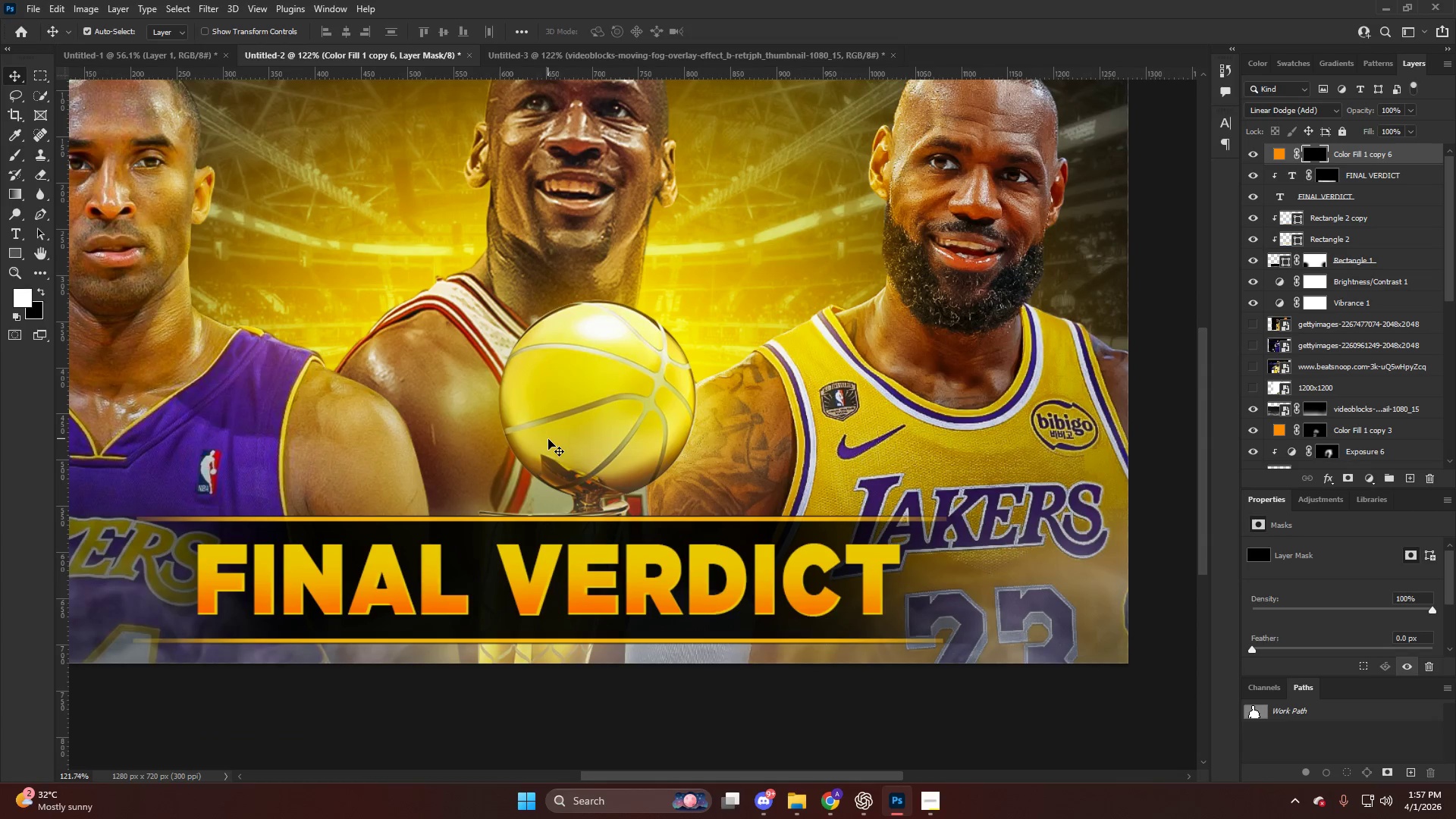 
key(B)
 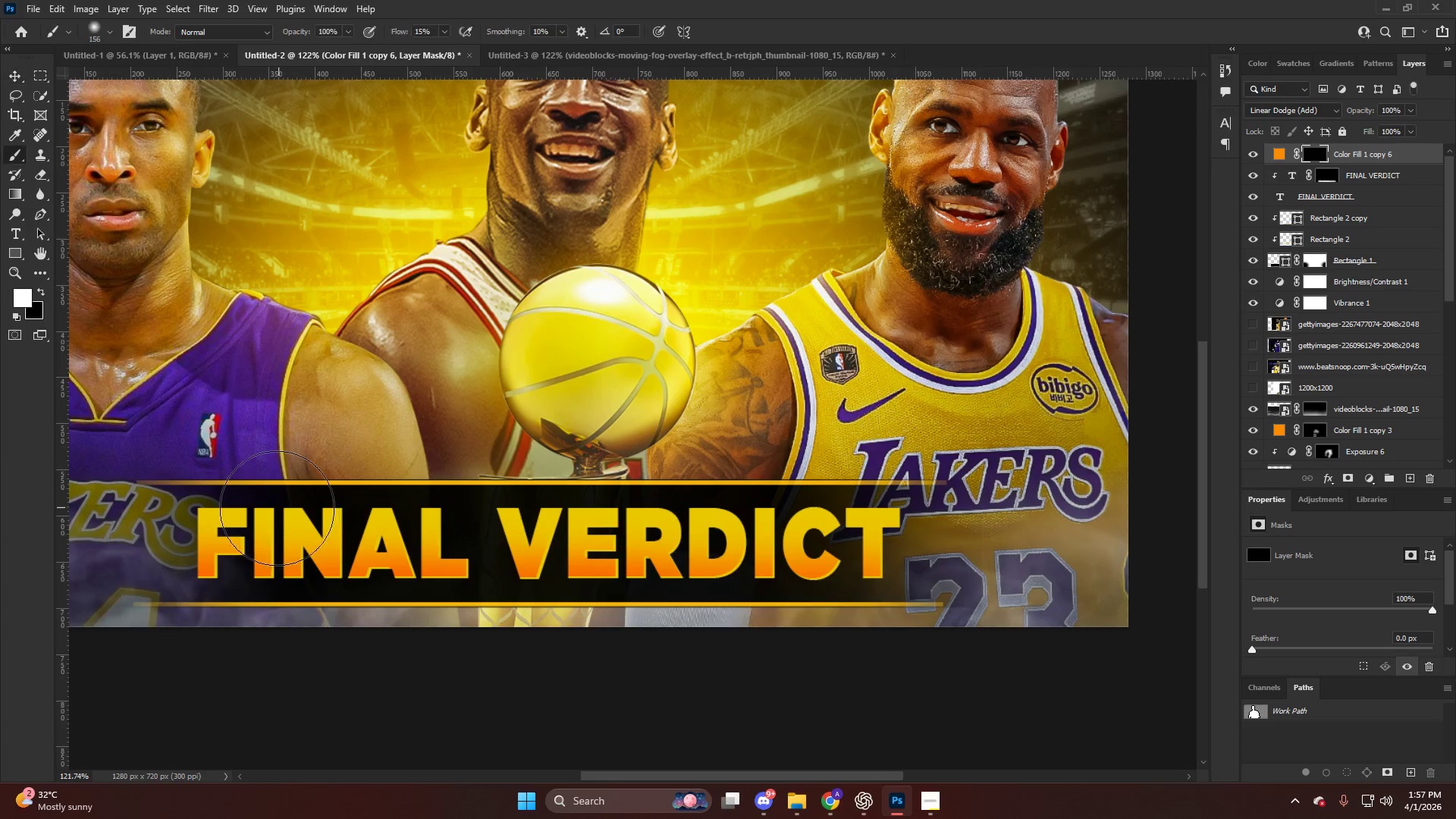 
scroll: coordinate [548, 439], scroll_direction: down, amount: 3.0
 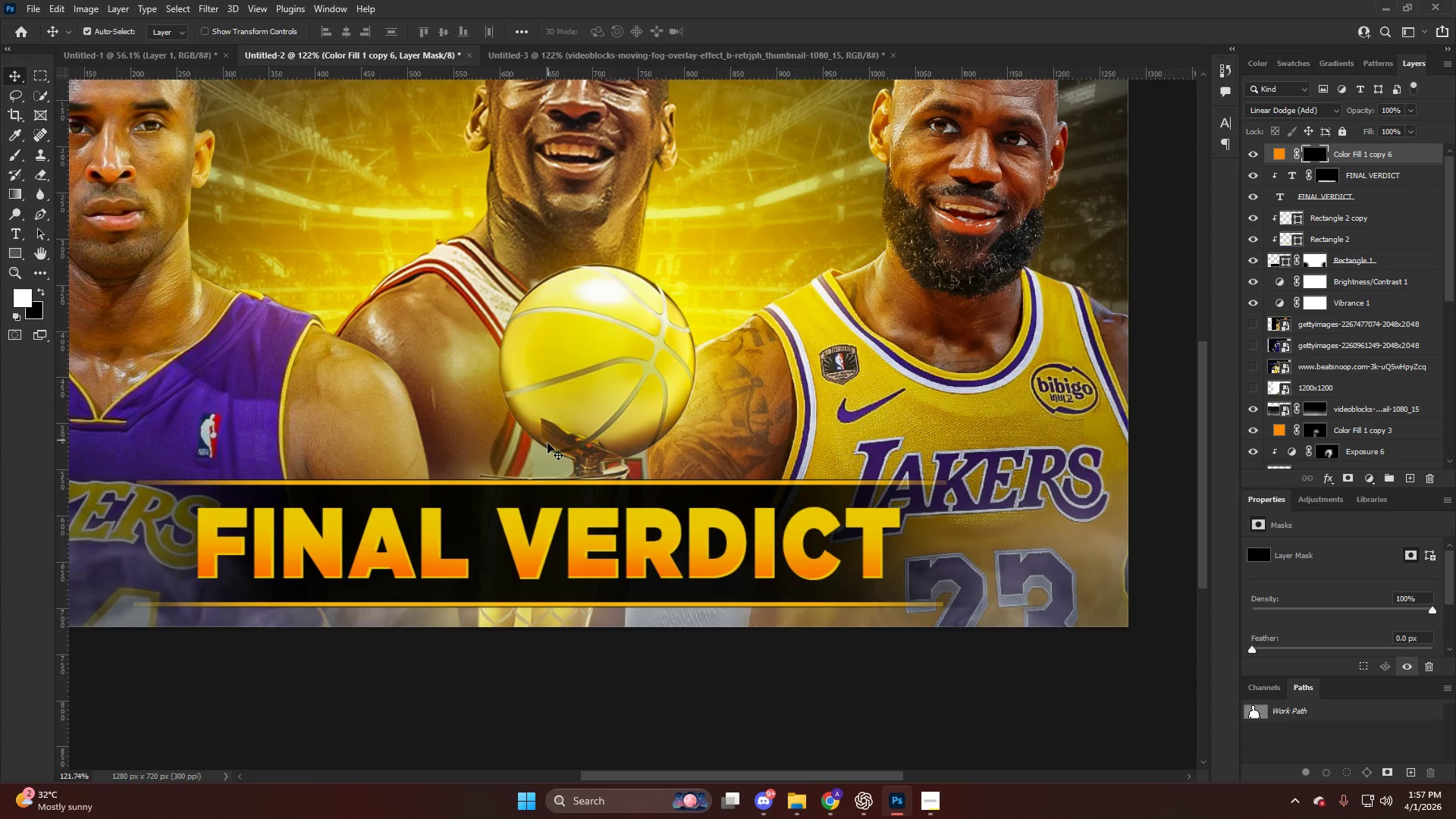 
hold_key(key=AltLeft, duration=0.53)
 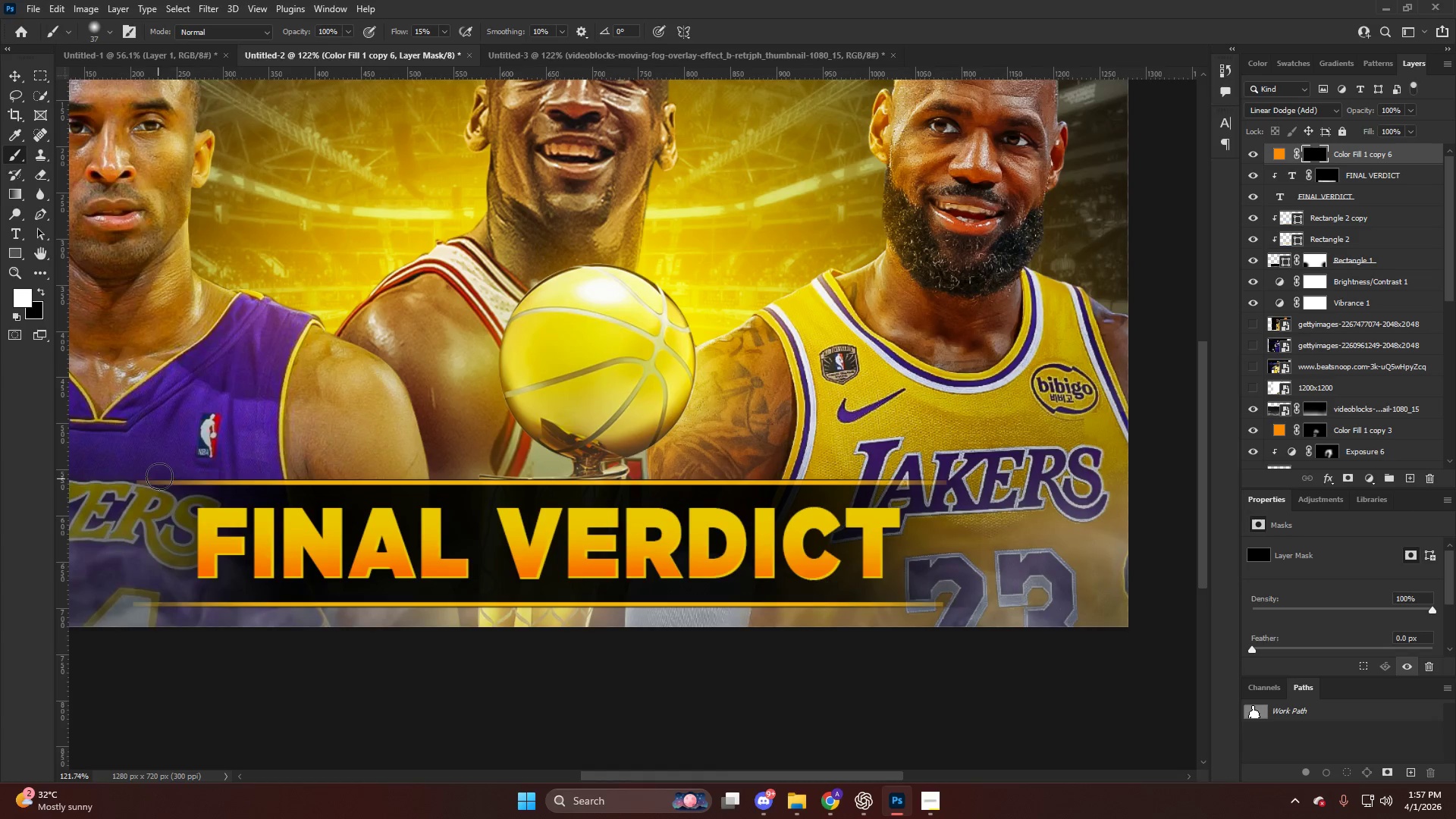 
hold_key(key=AltLeft, duration=0.36)
 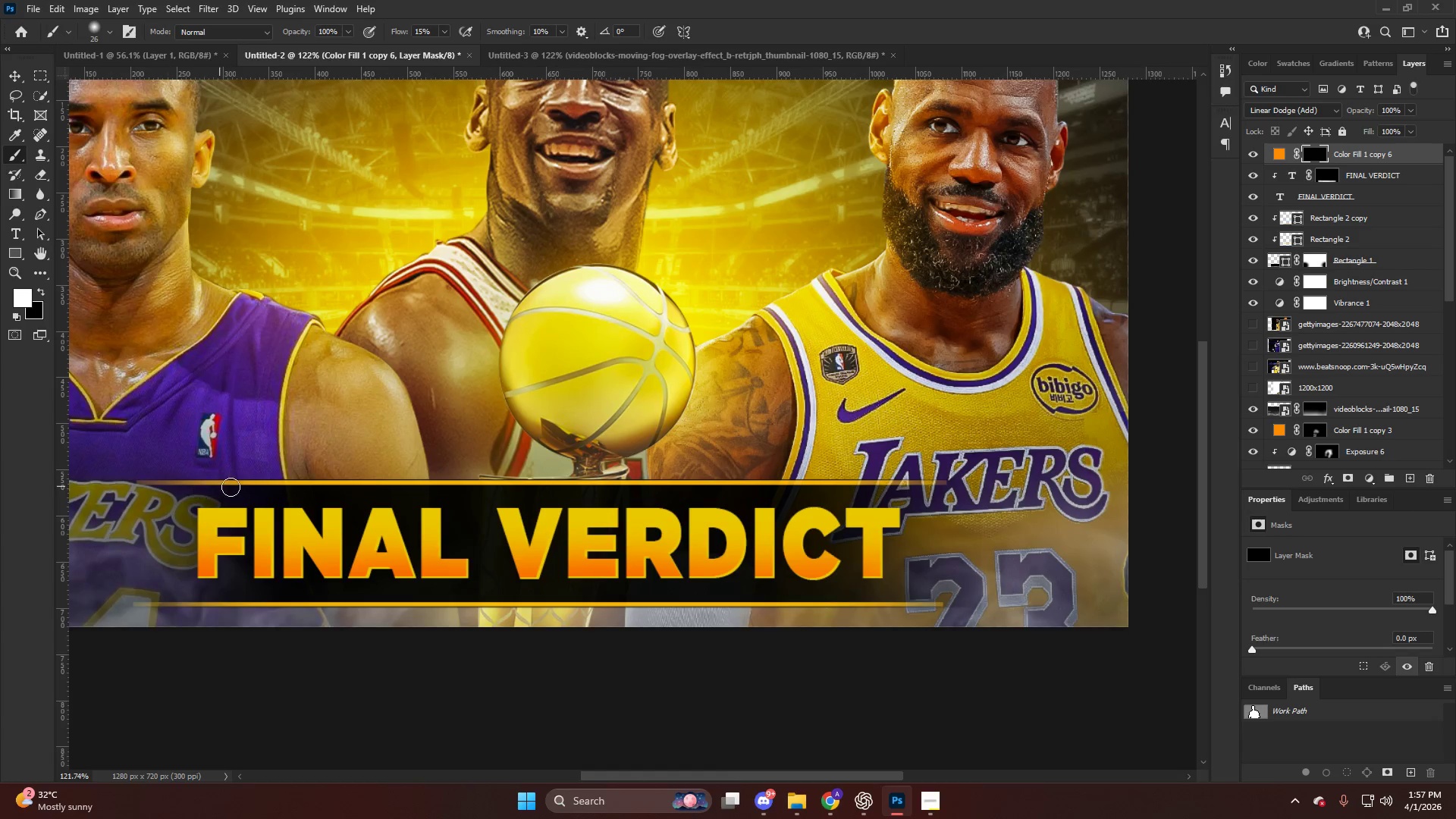 
hold_key(key=AltLeft, duration=0.34)
 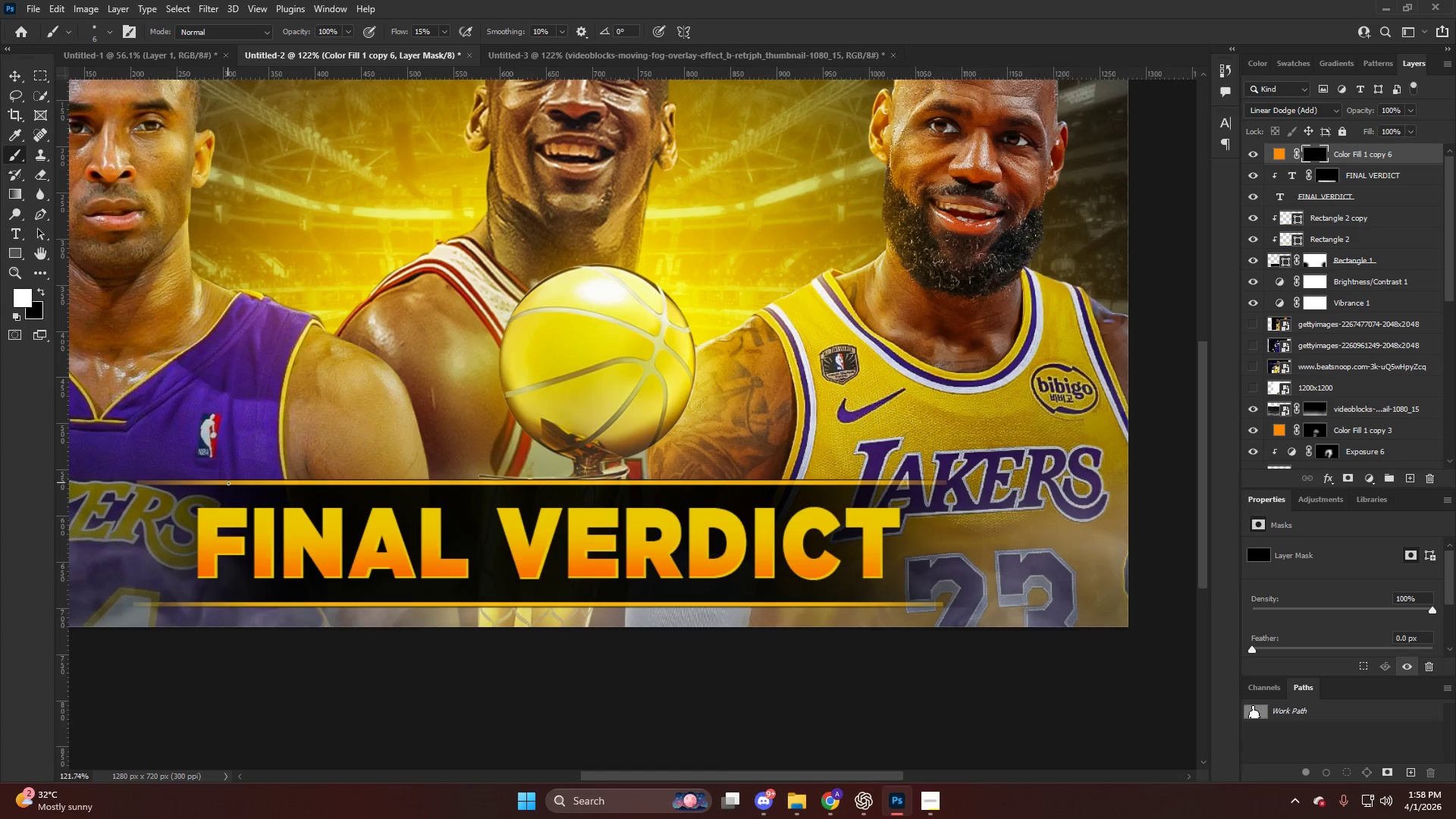 
hold_key(key=AltLeft, duration=0.34)
 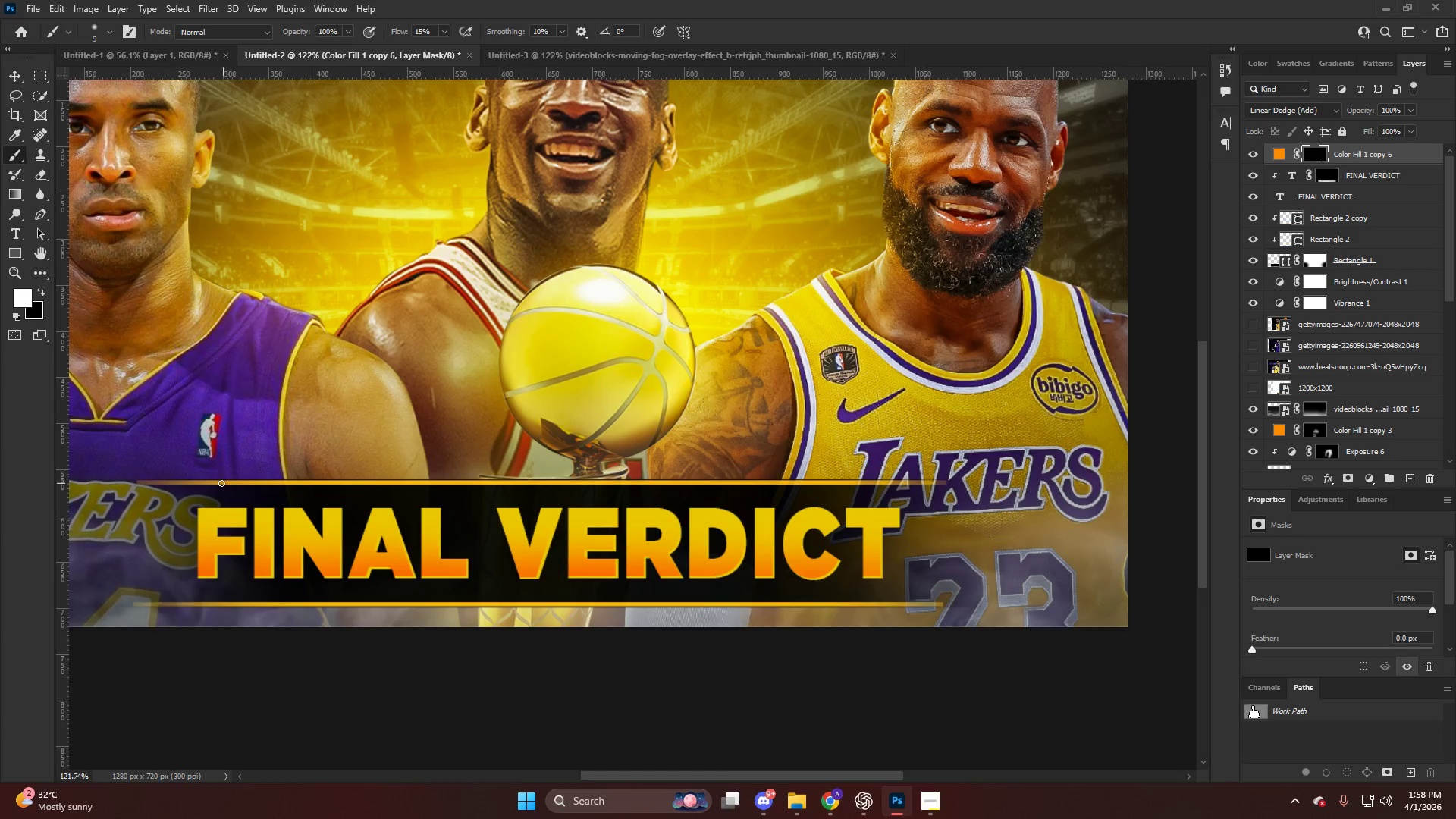 
hold_key(key=AltLeft, duration=0.41)
 